 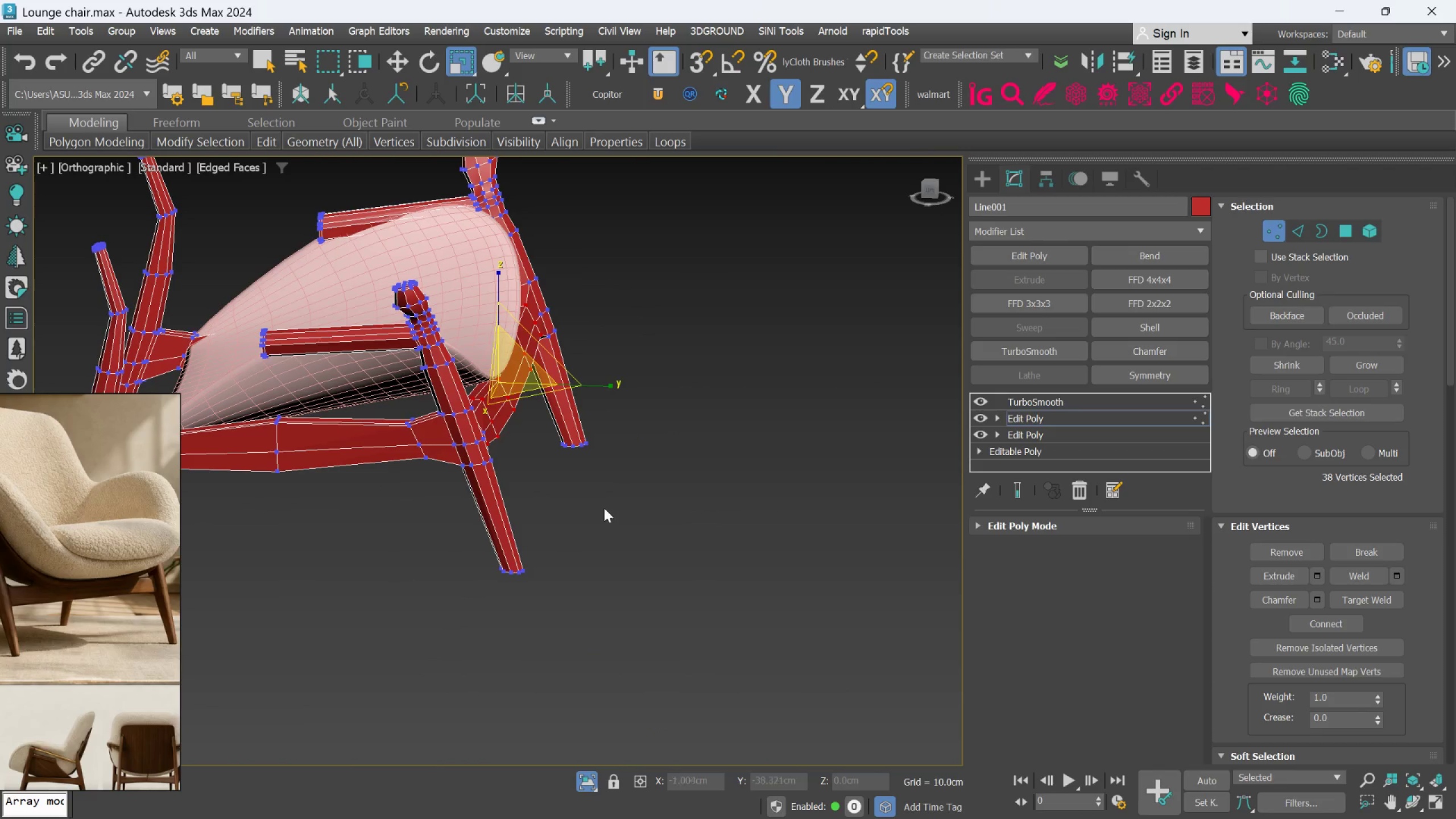 
left_click_drag(start_coordinate=[608, 385], to_coordinate=[579, 396])
 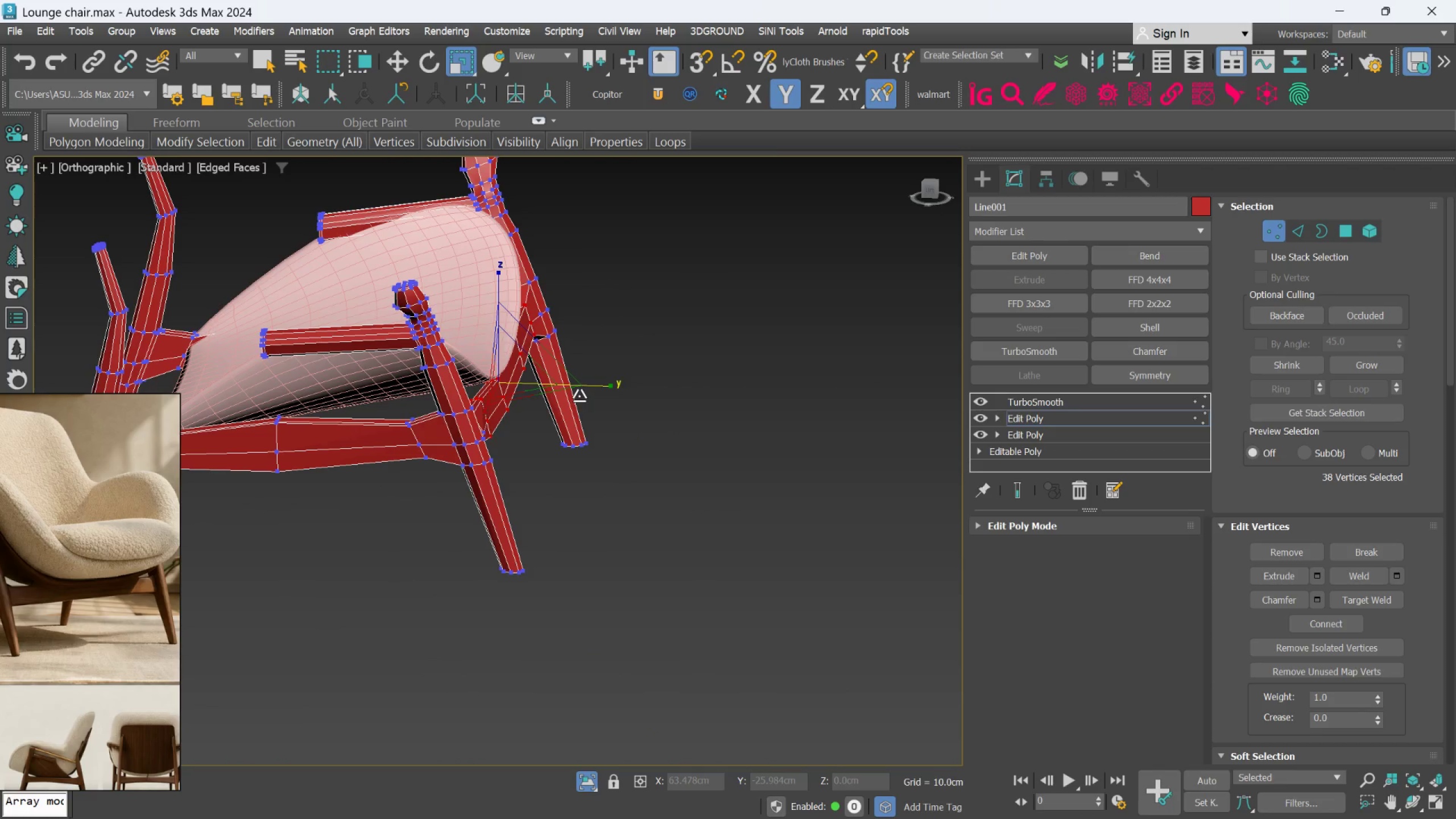 
key(Control+Z)
 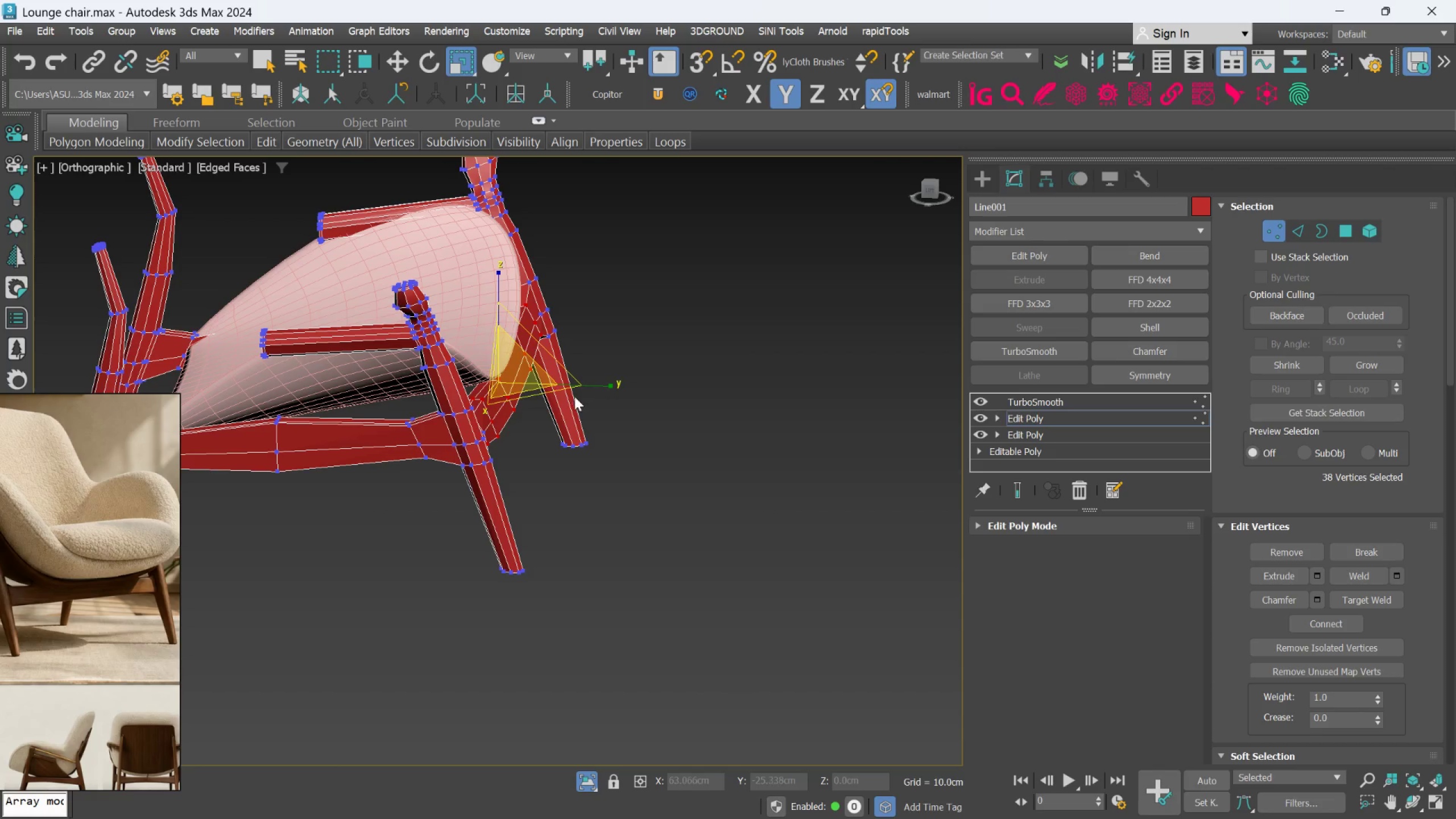 
scroll: coordinate [573, 396], scroll_direction: up, amount: 2.0
 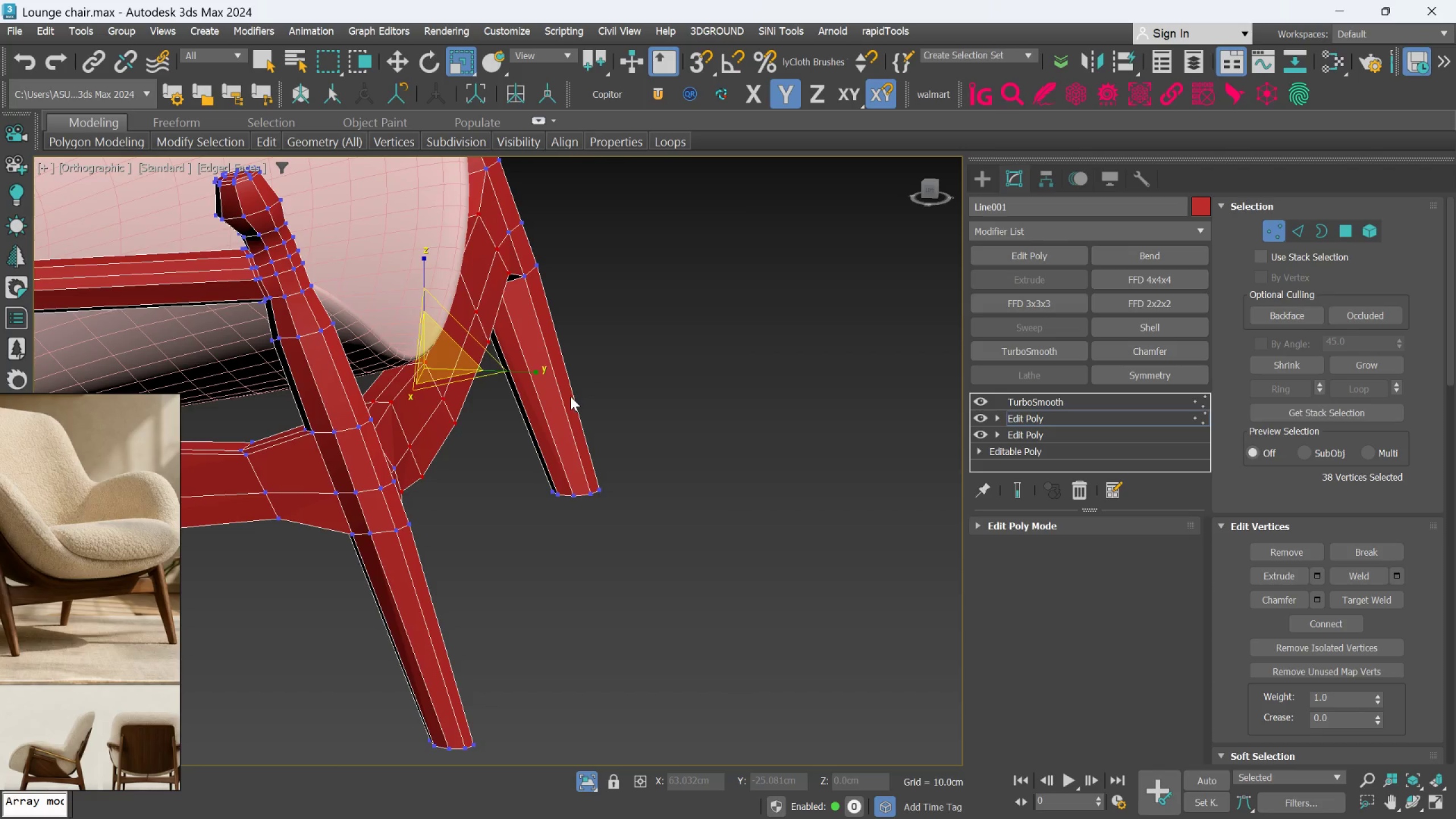 
hold_key(key=AltLeft, duration=1.5)
 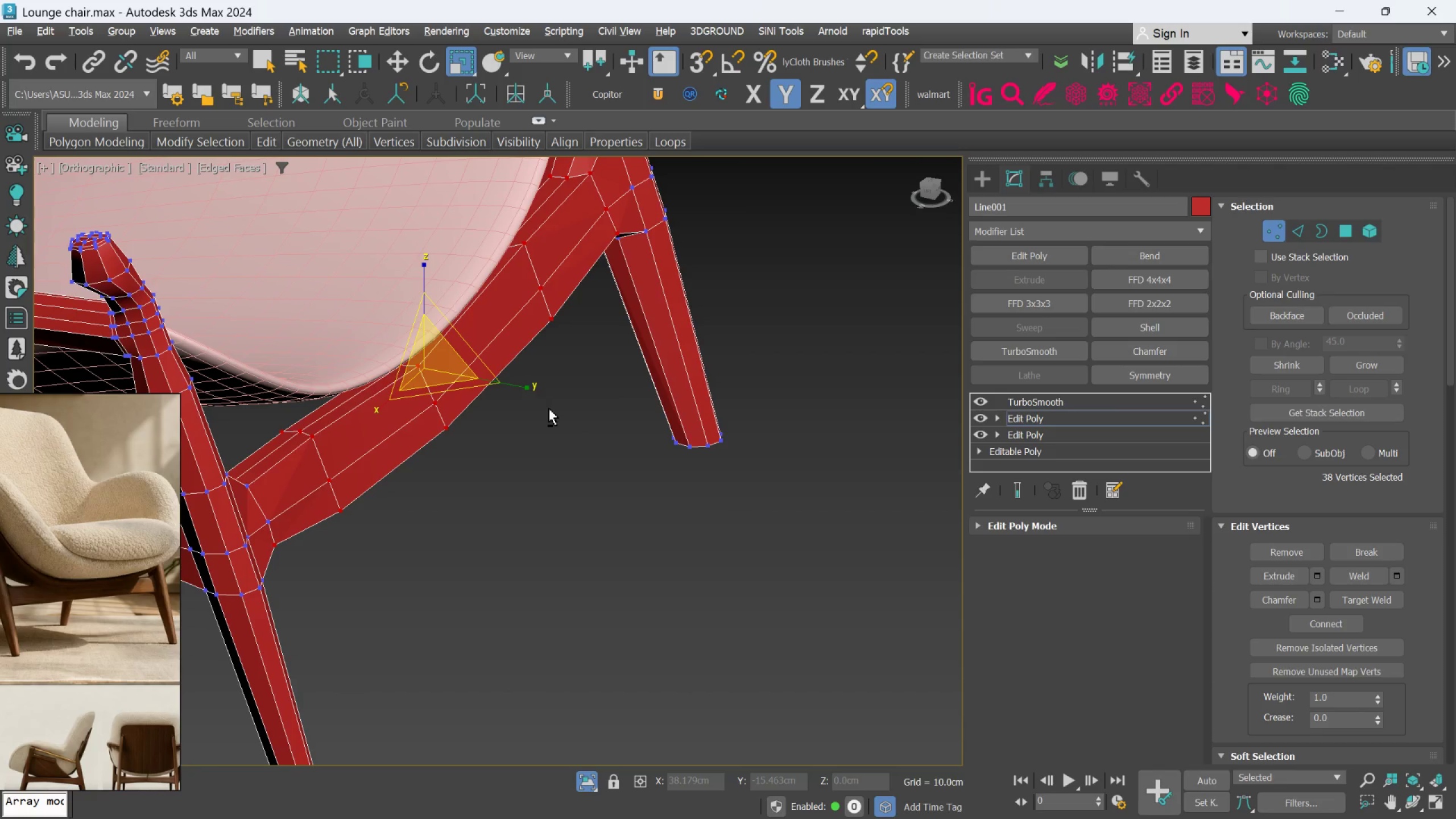 
hold_key(key=AltLeft, duration=0.81)
 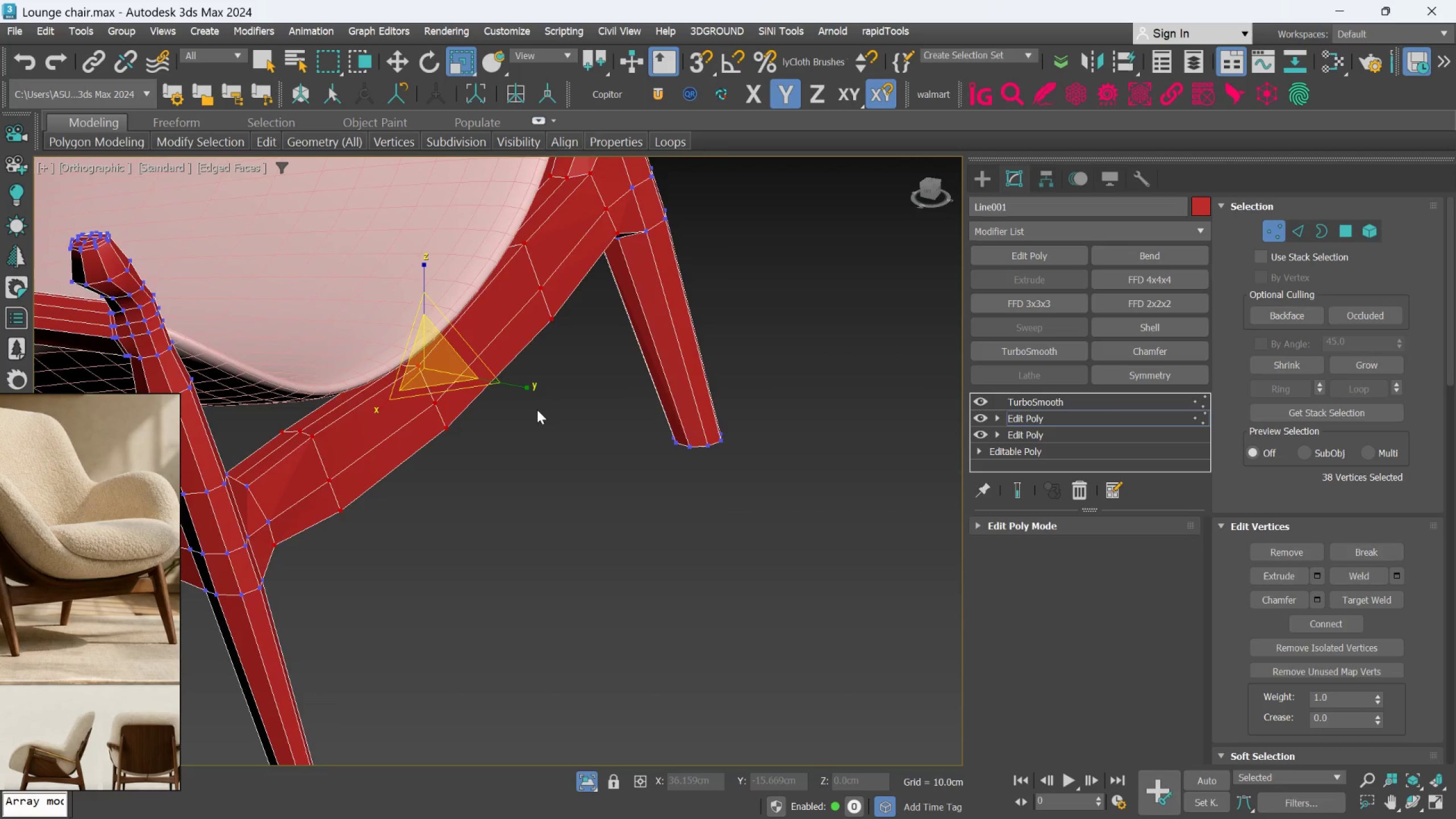 
scroll: coordinate [522, 408], scroll_direction: up, amount: 1.0
 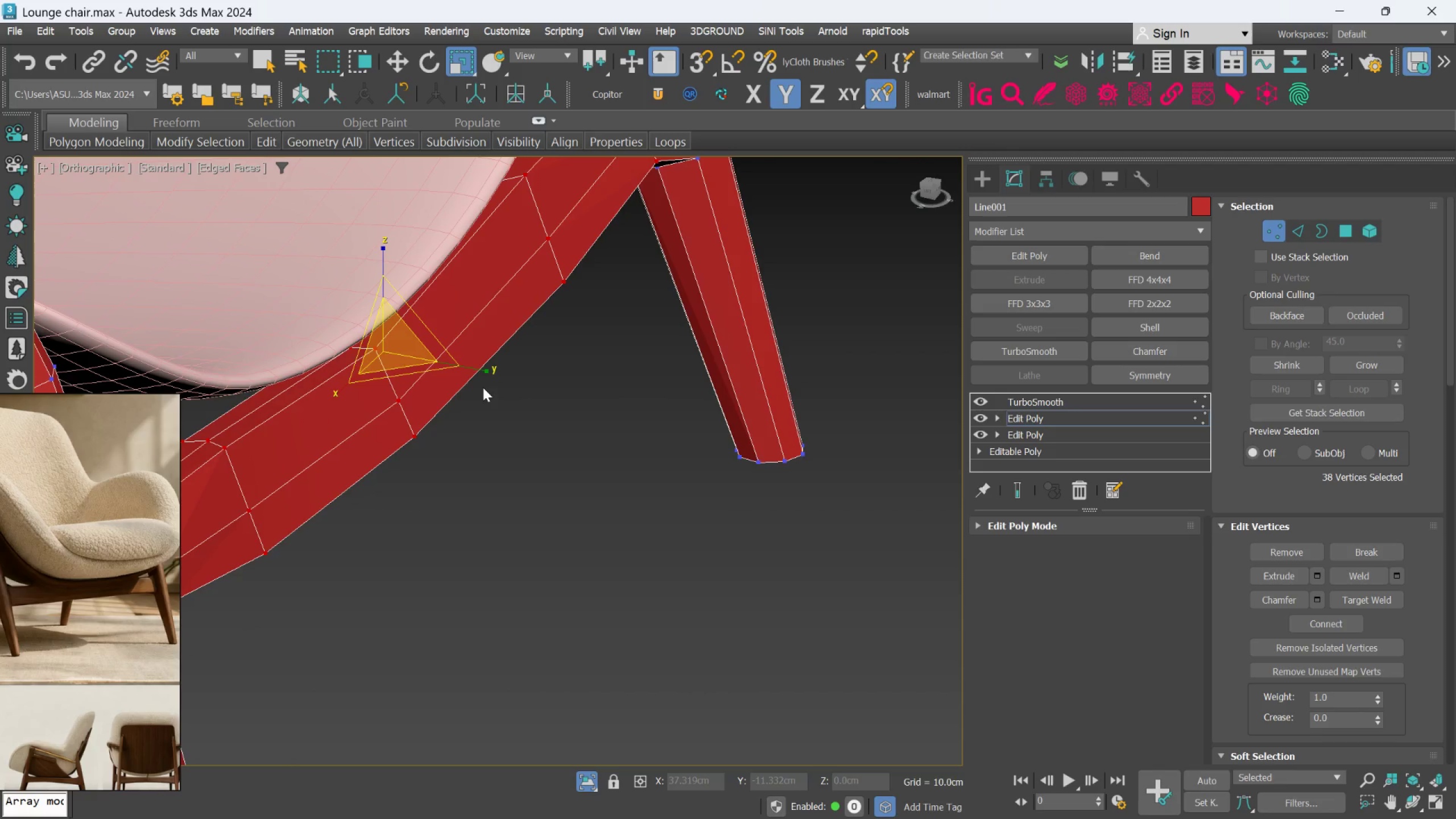 
scroll: coordinate [483, 387], scroll_direction: down, amount: 1.0
 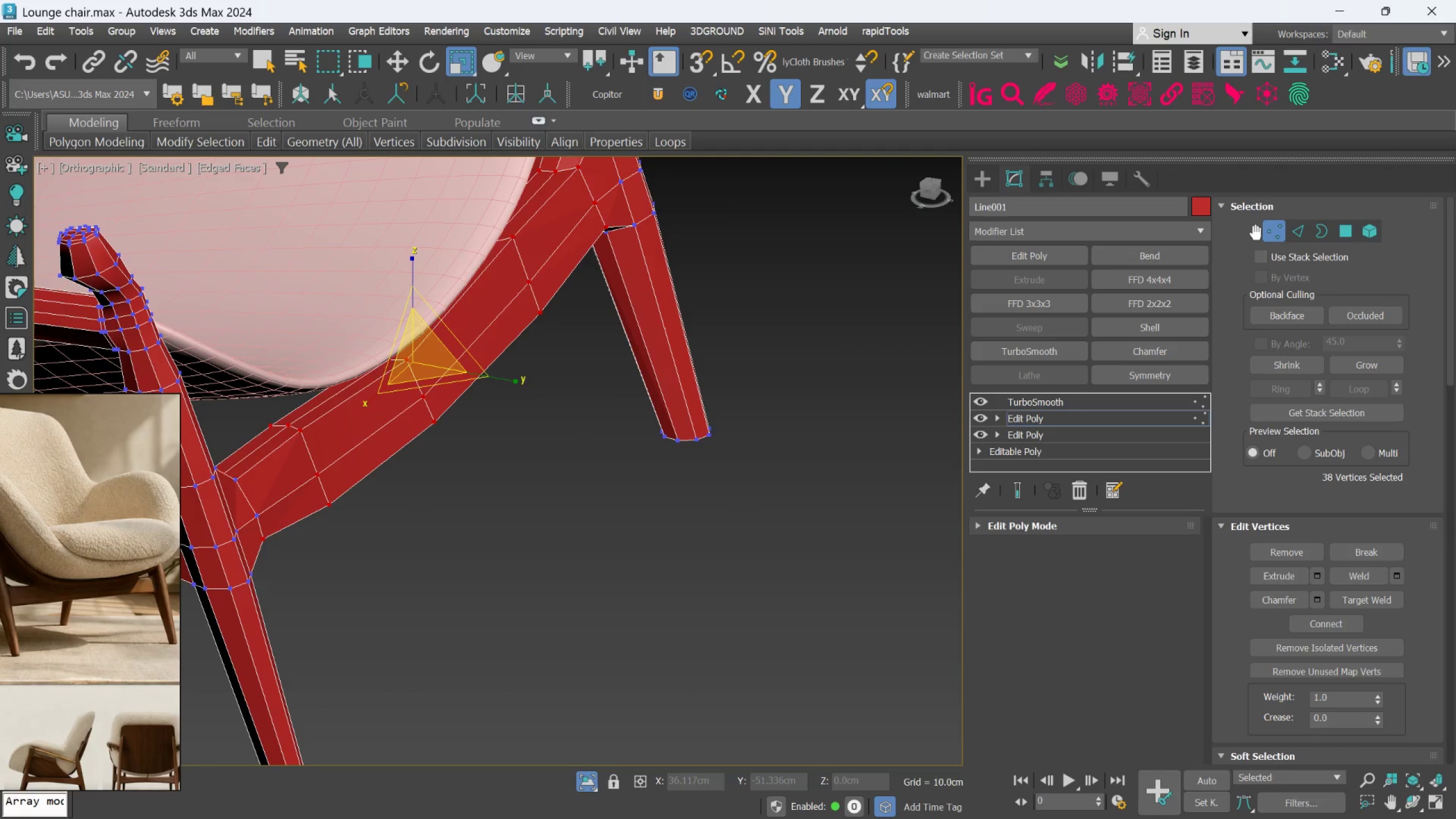 
left_click([1273, 232])
 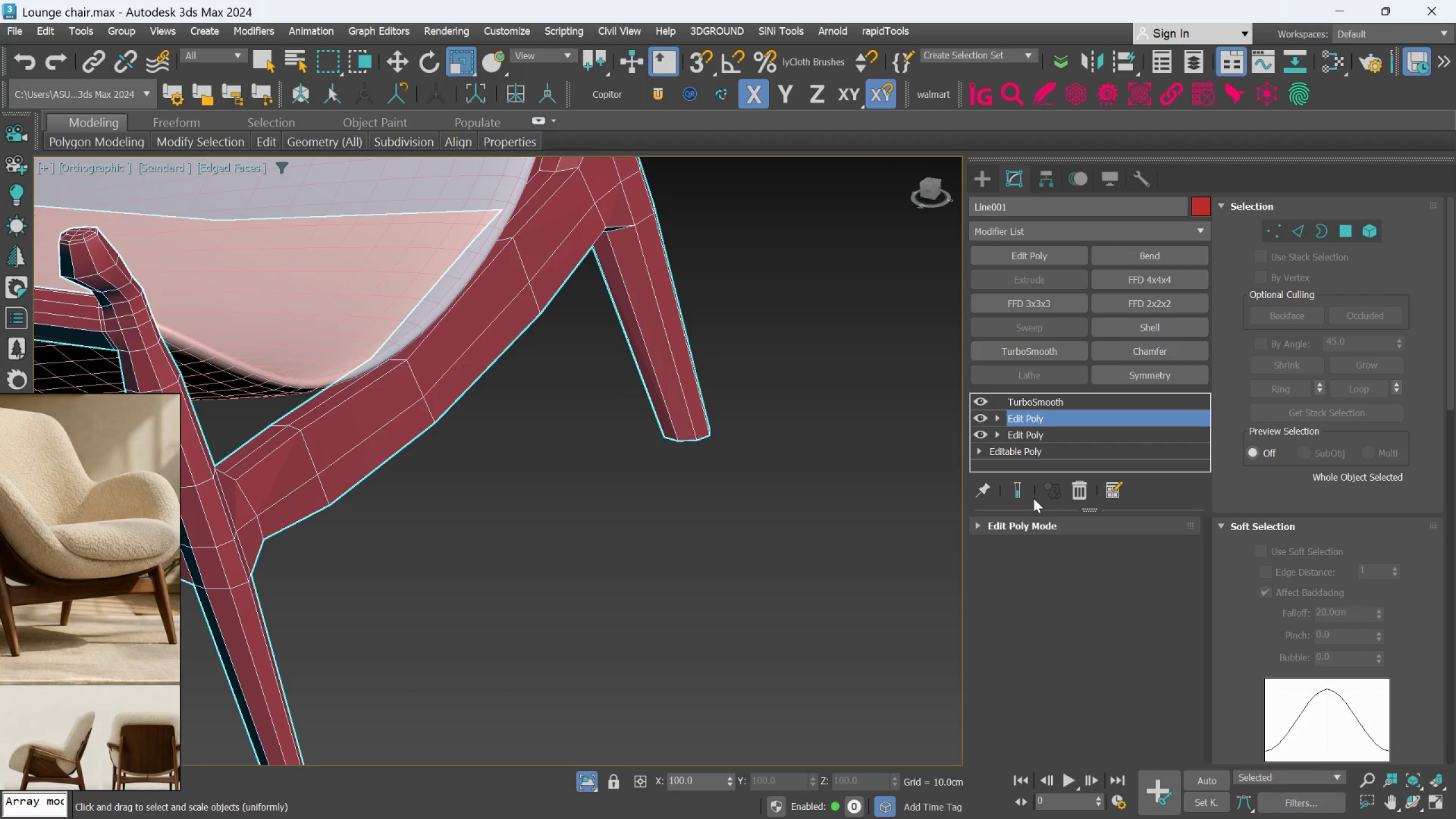 
left_click([1027, 494])
 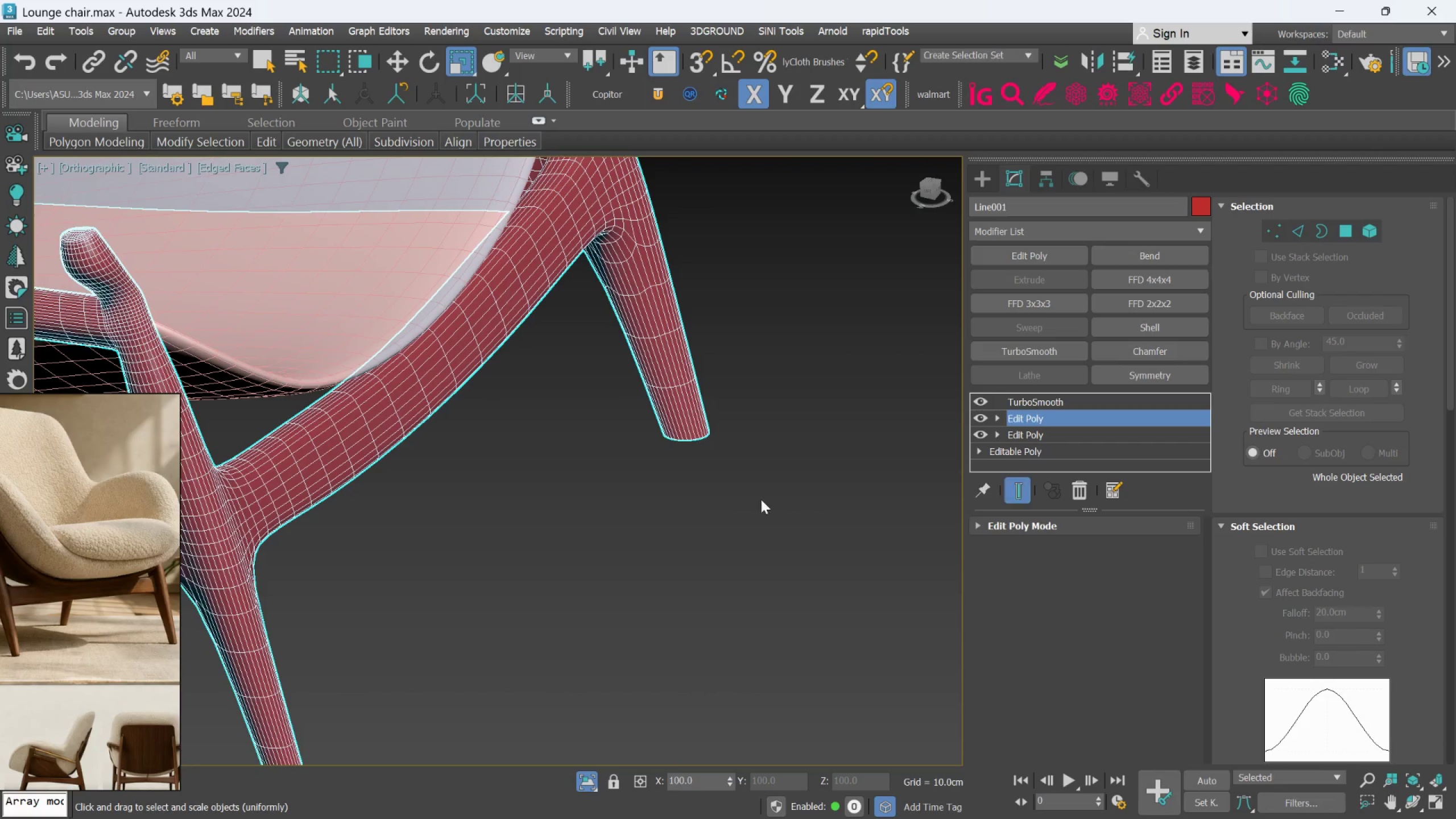 
hold_key(key=AltLeft, duration=1.5)
 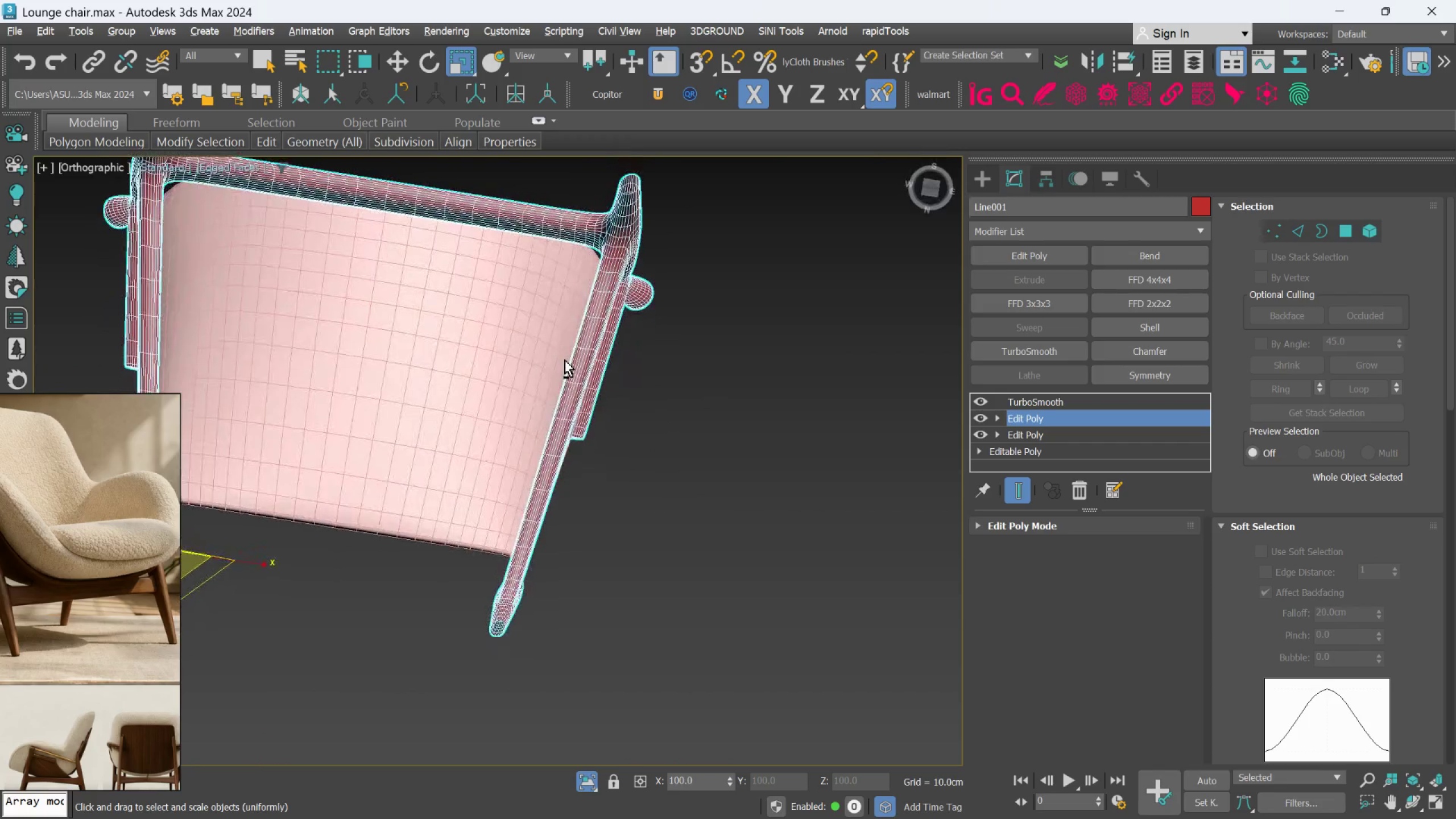 
scroll: coordinate [642, 497], scroll_direction: down, amount: 2.0
 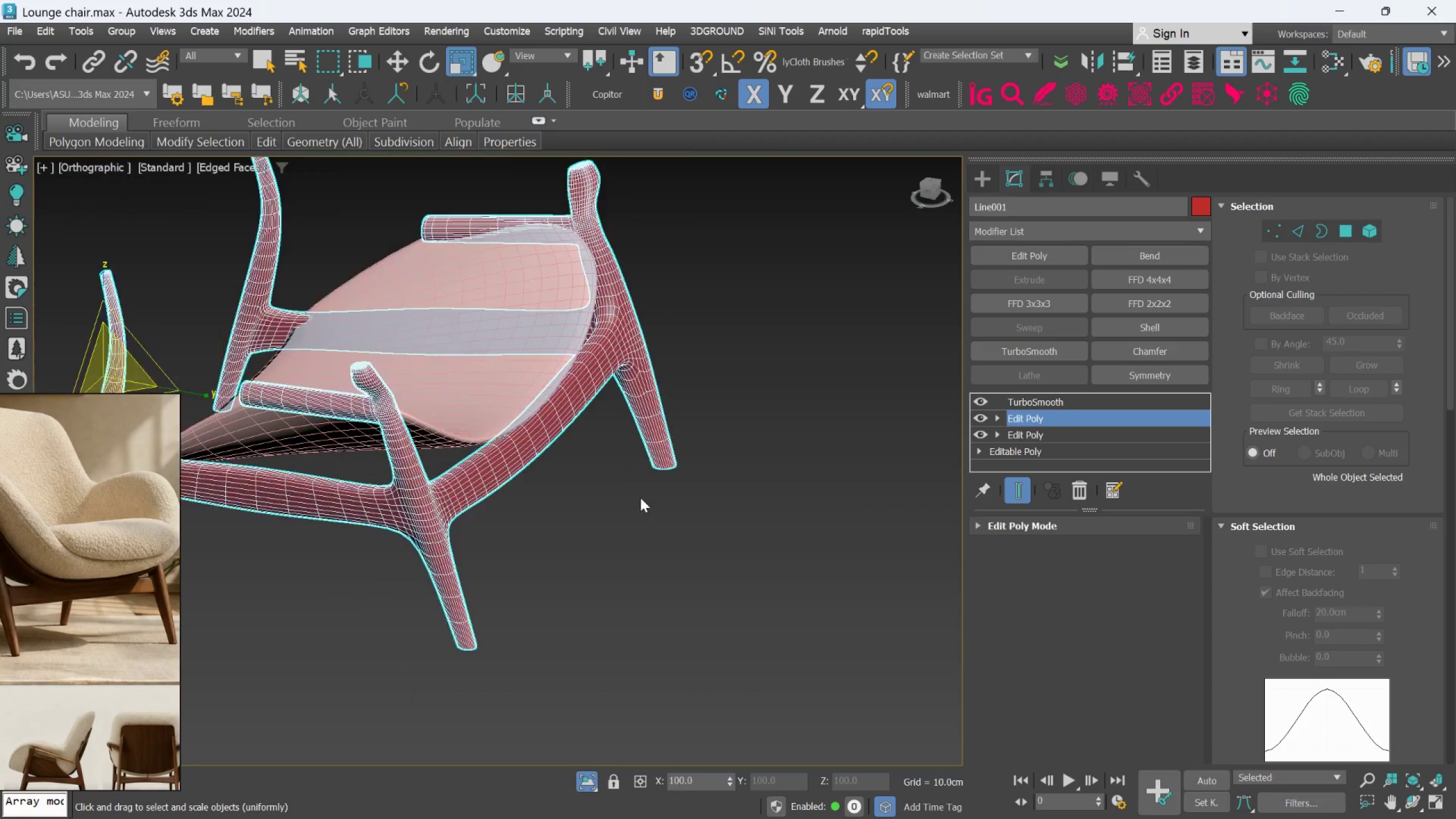 
hold_key(key=AltLeft, duration=1.25)
 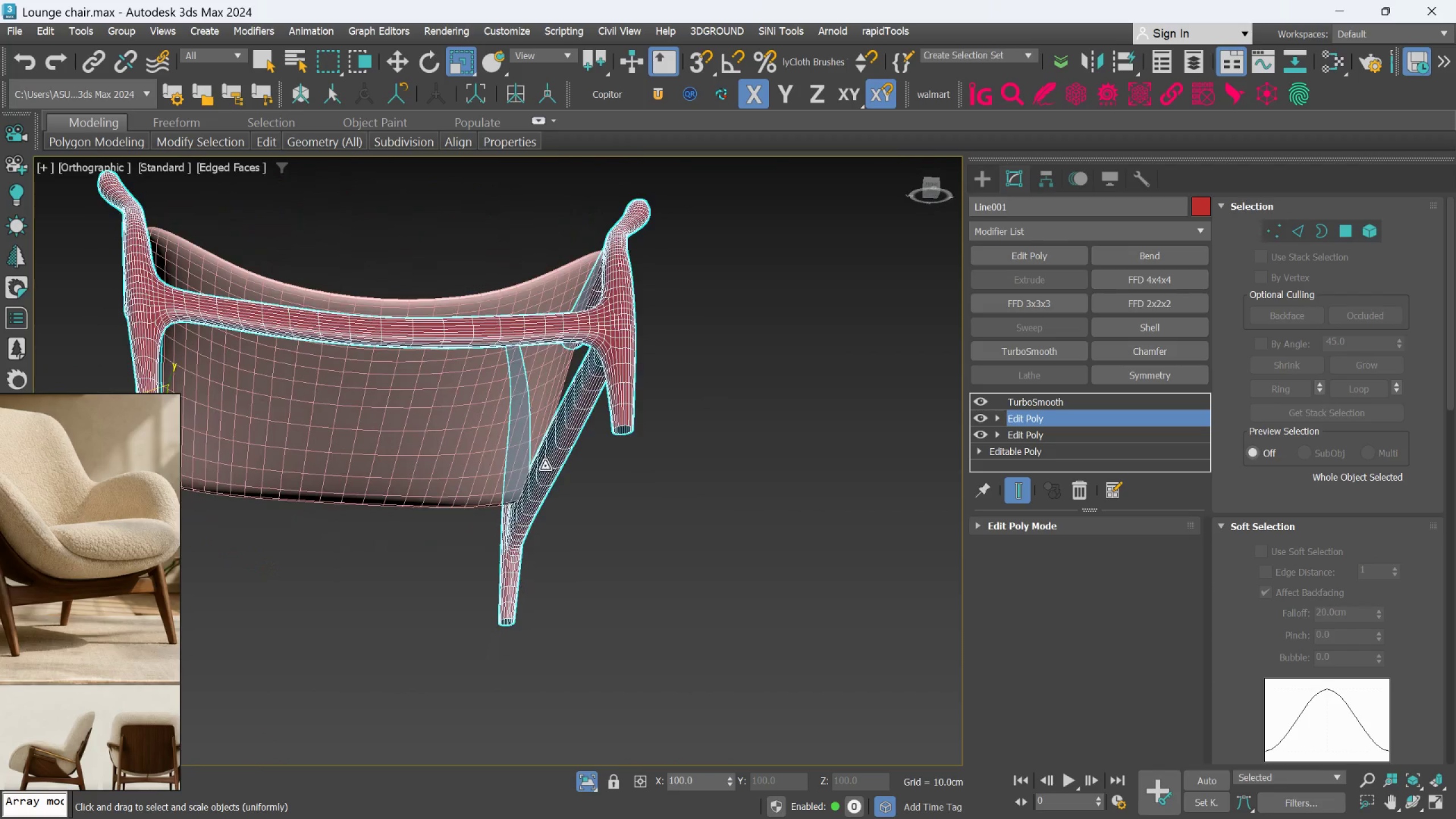 
hold_key(key=AltLeft, duration=0.48)
 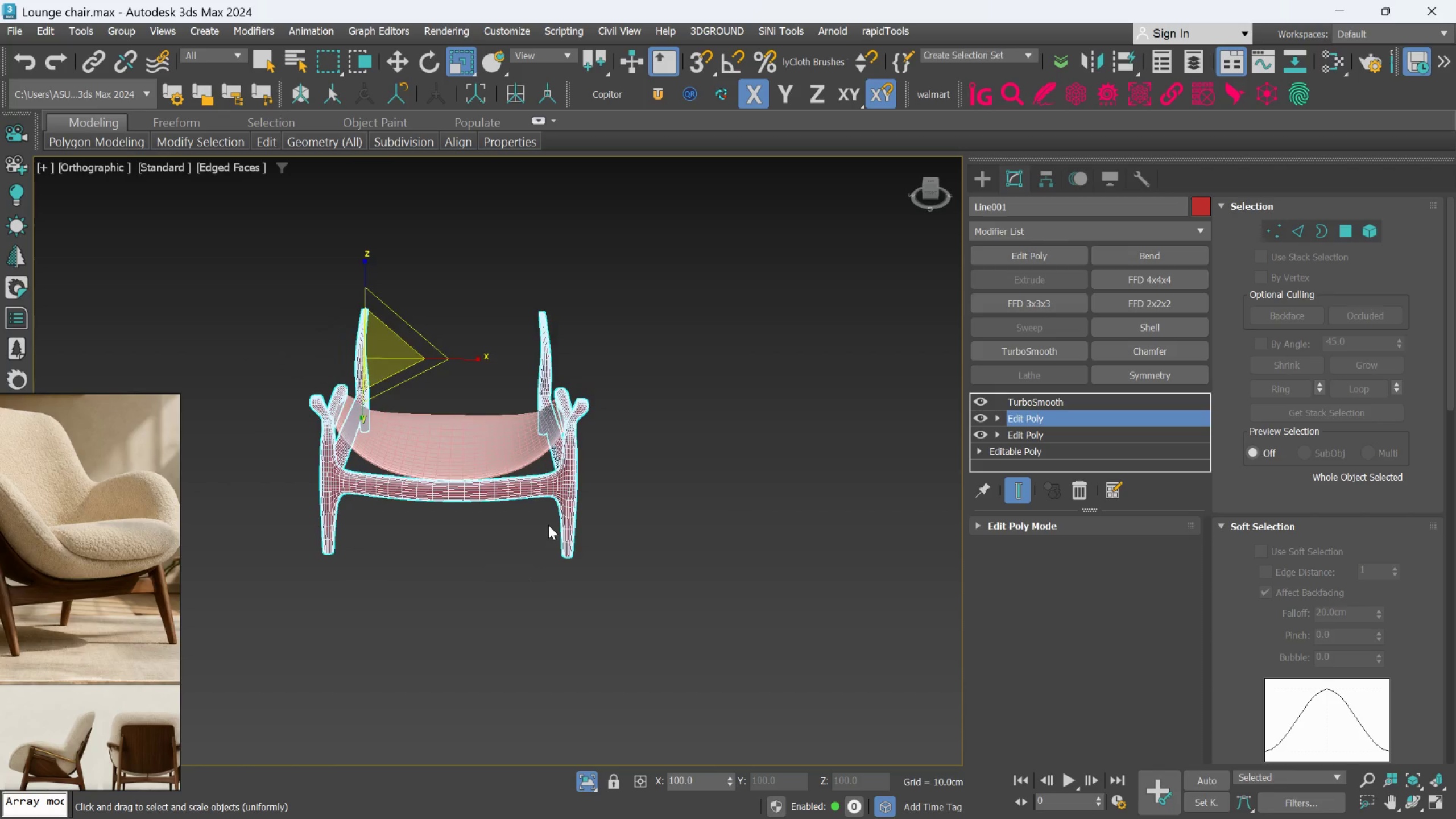 
scroll: coordinate [543, 483], scroll_direction: down, amount: 2.0
 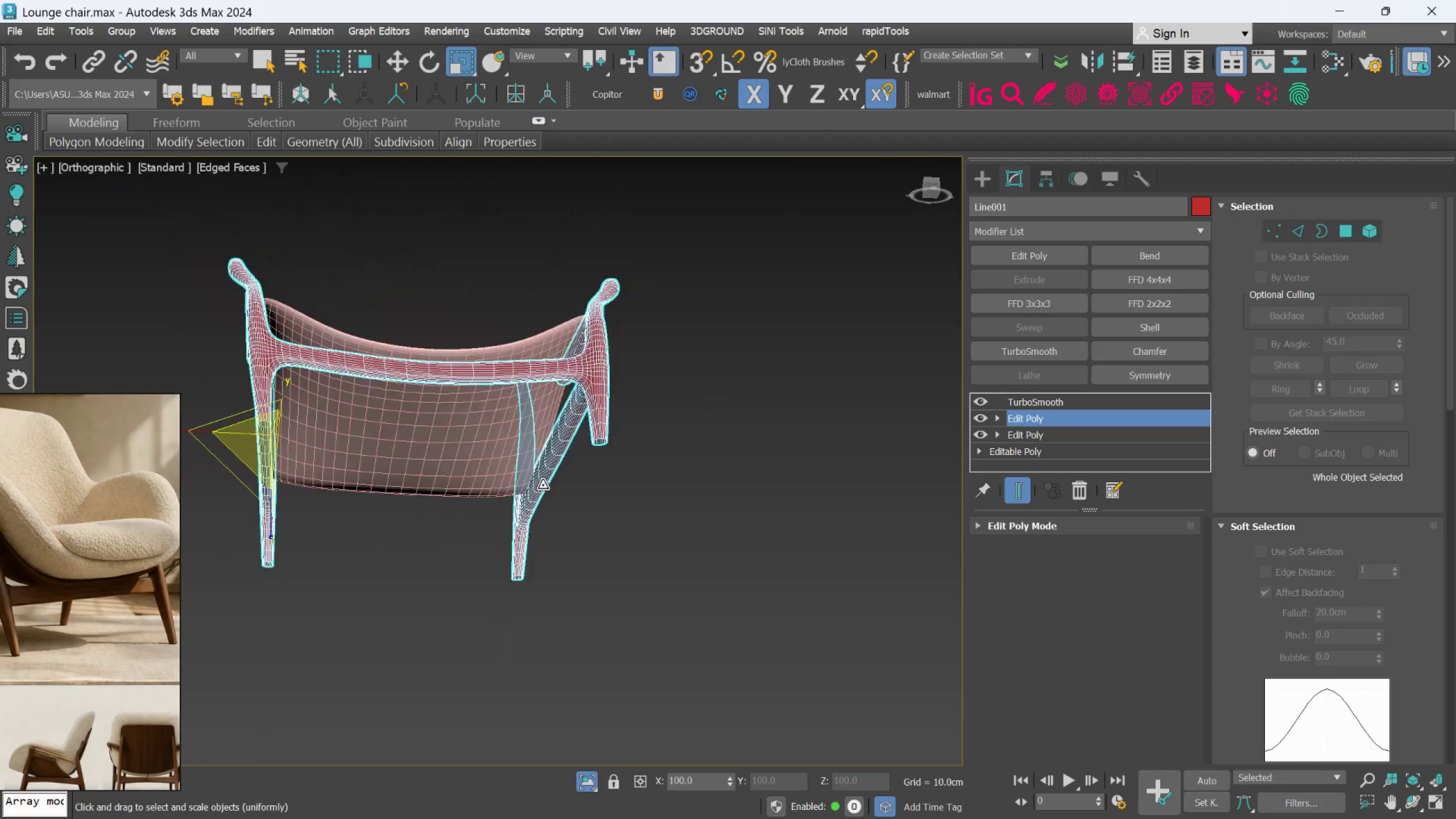 
scroll: coordinate [549, 520], scroll_direction: up, amount: 1.0
 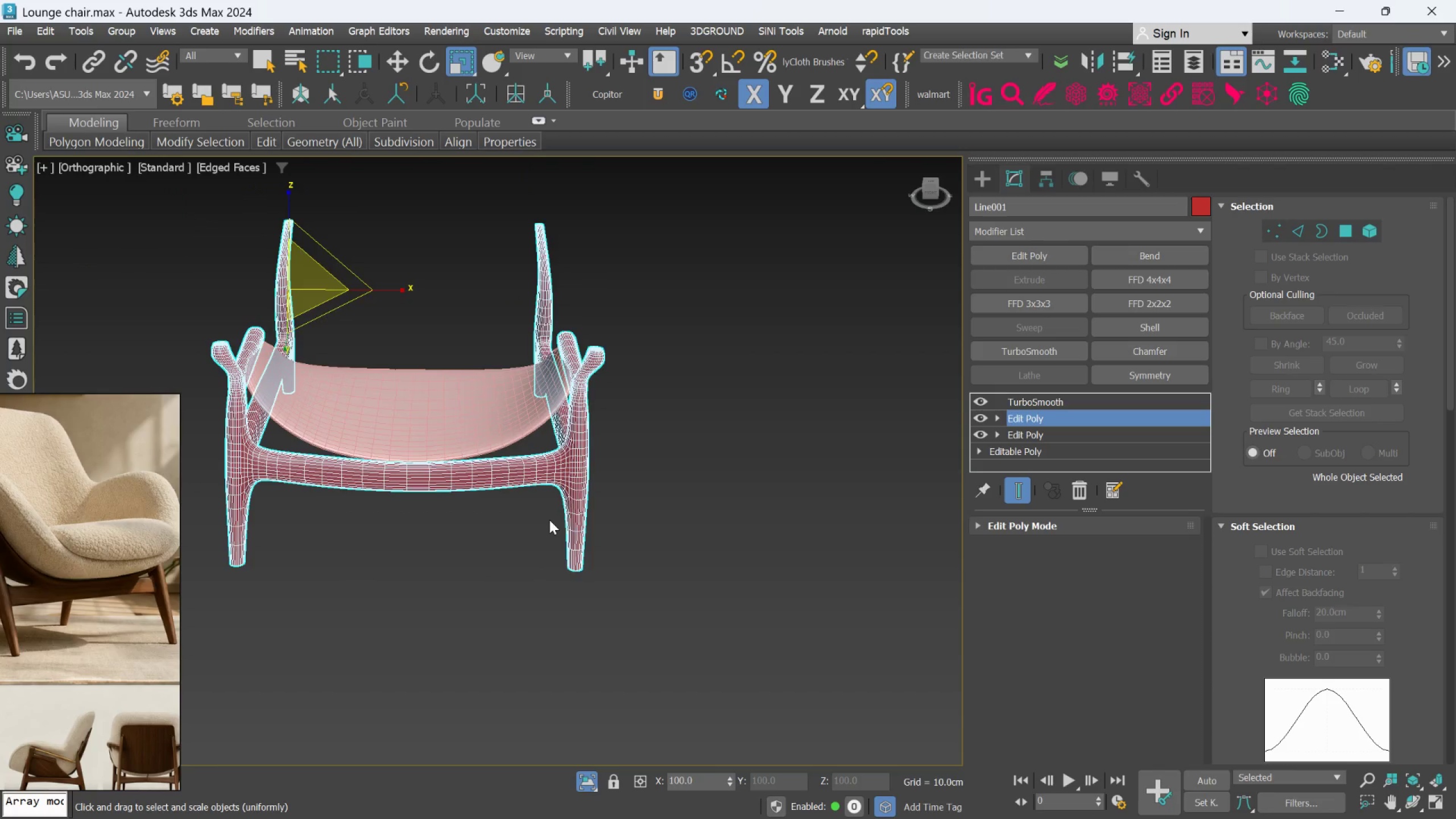 
hold_key(key=AltLeft, duration=0.86)
 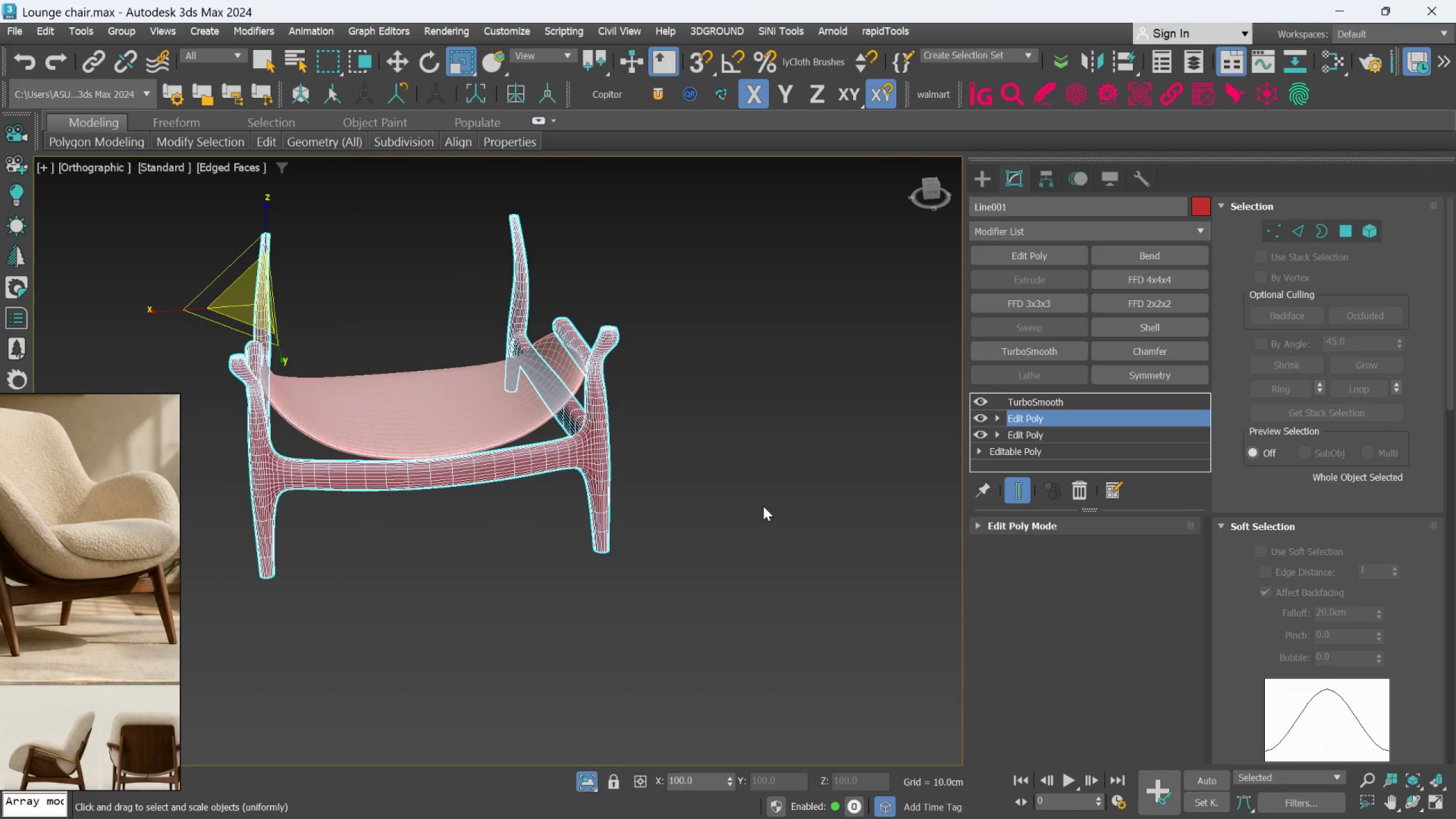 
left_click([763, 506])
 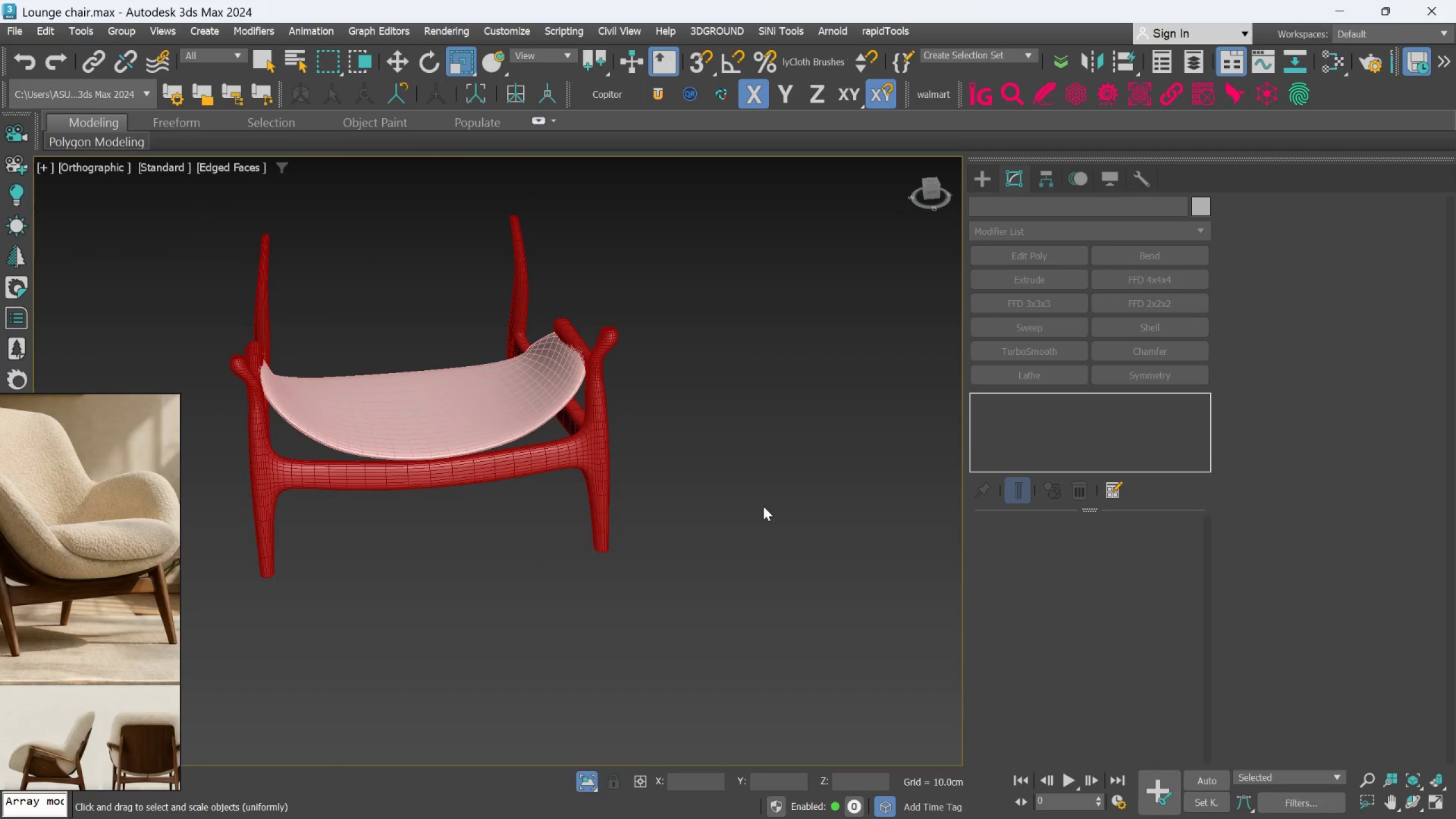 
key(F4)
 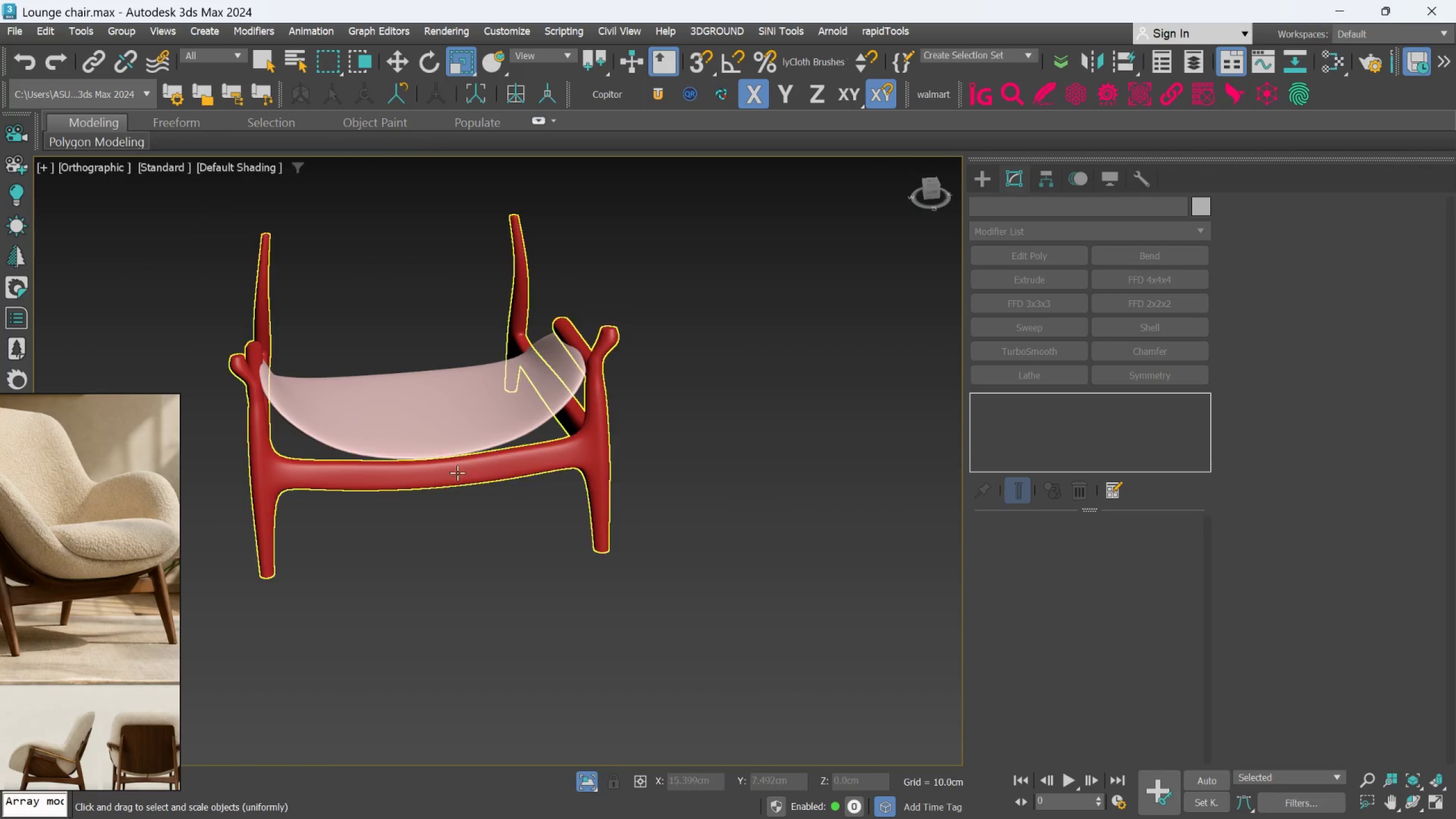 
scroll: coordinate [470, 459], scroll_direction: none, amount: 0.0
 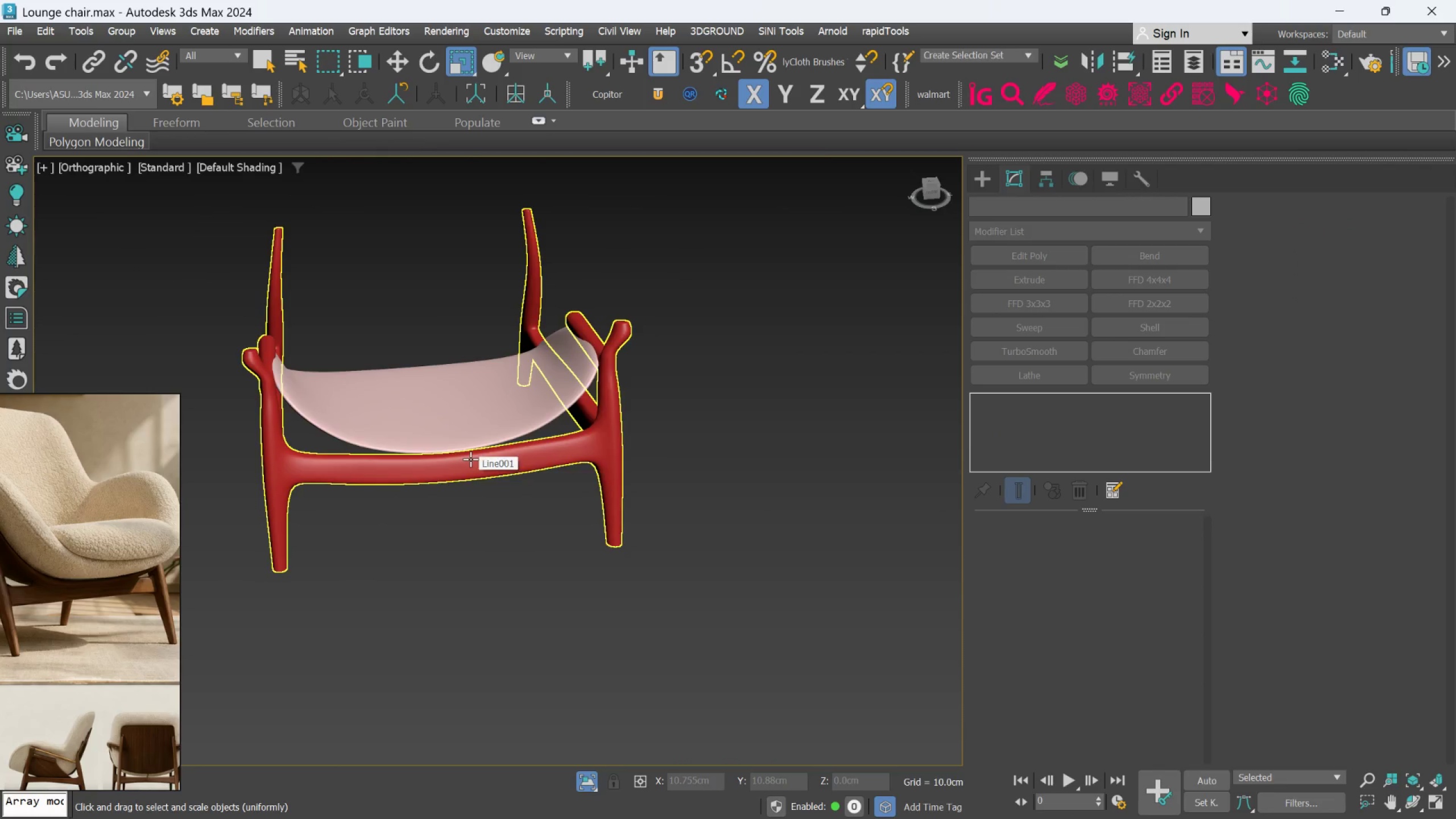 
hold_key(key=AltLeft, duration=1.52)
 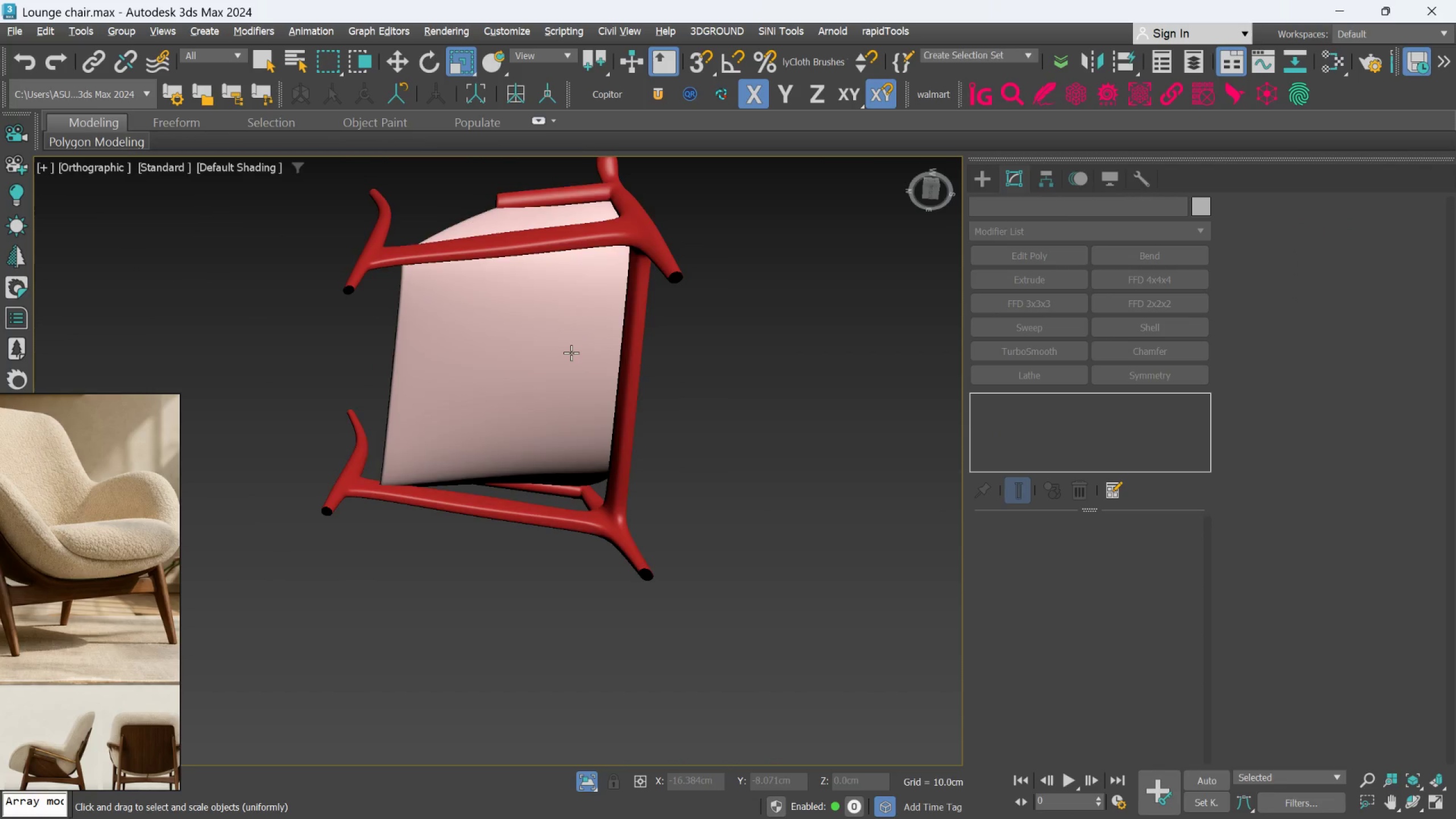 
hold_key(key=AltLeft, duration=1.5)
 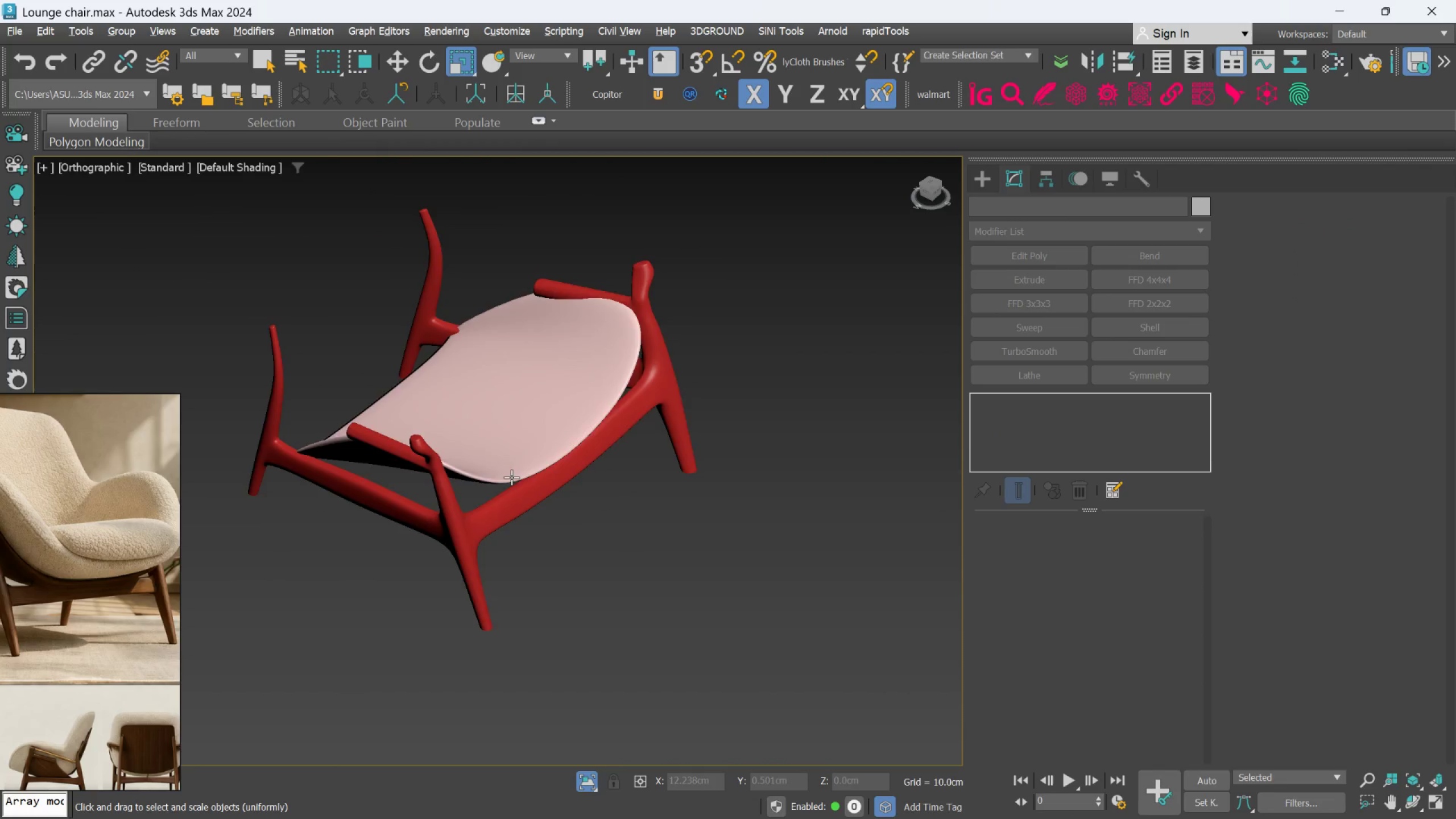 
key(Alt+AltLeft)
 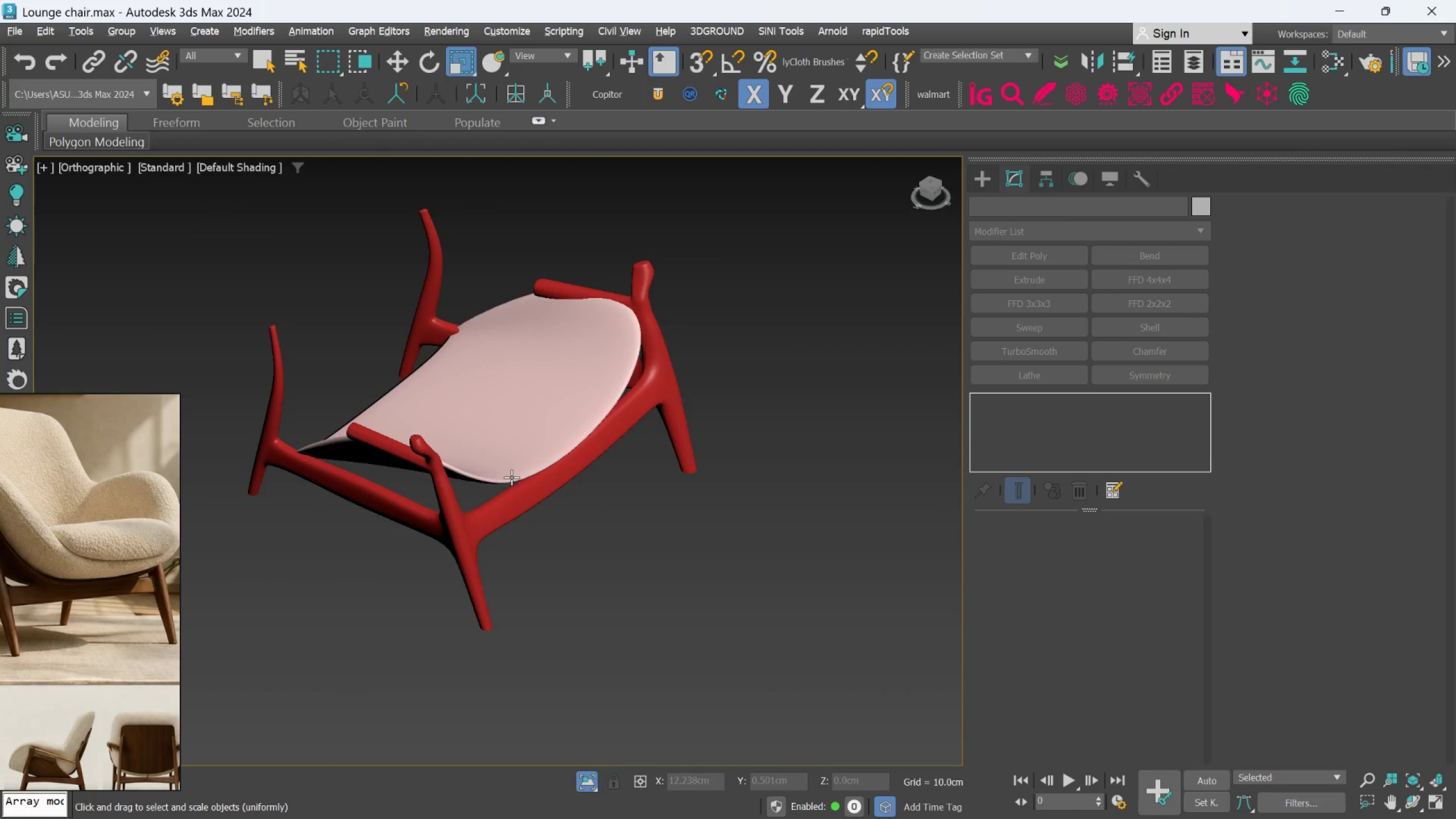 
key(Alt+AltLeft)
 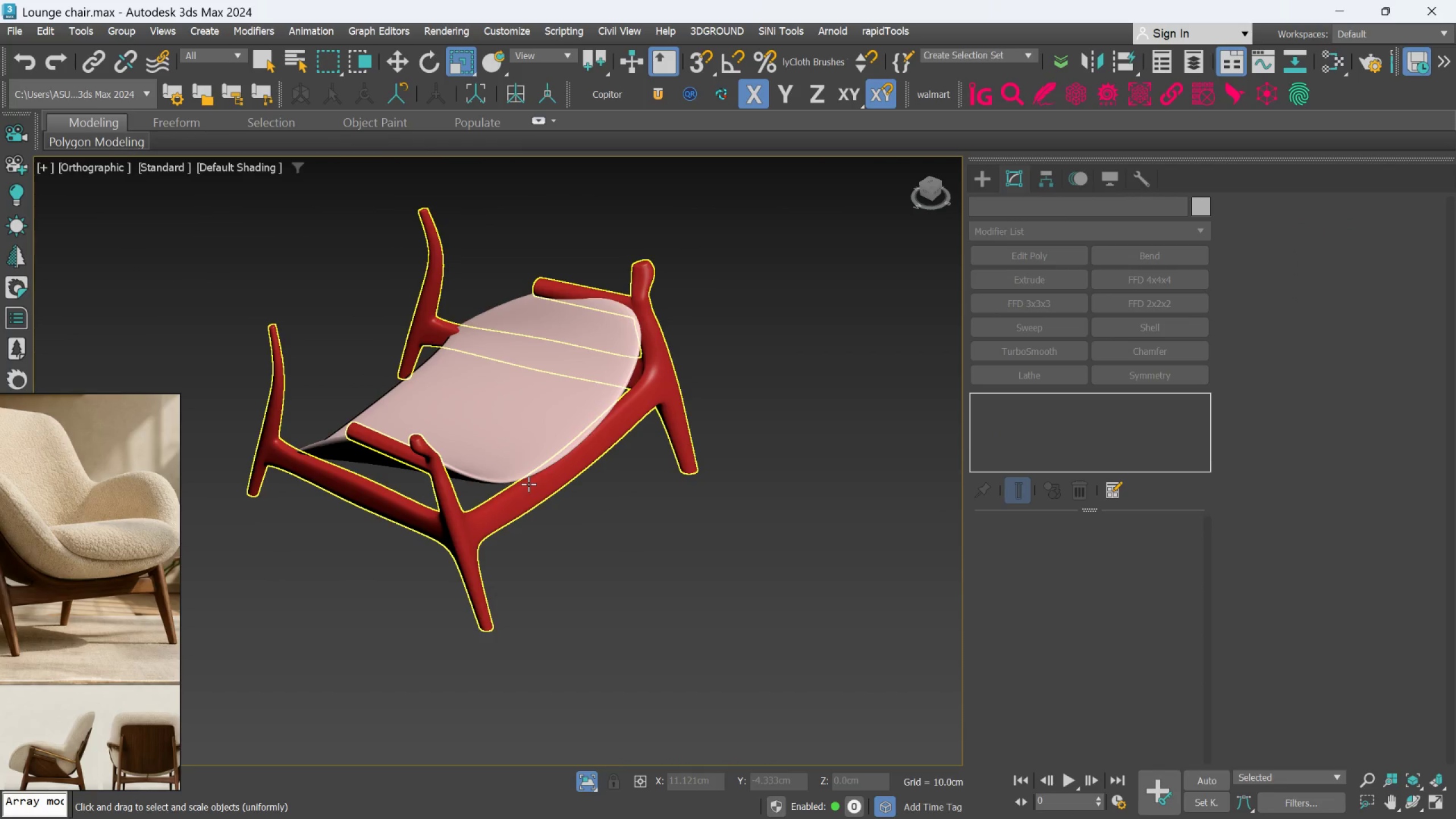 
scroll: coordinate [543, 481], scroll_direction: up, amount: 3.0
 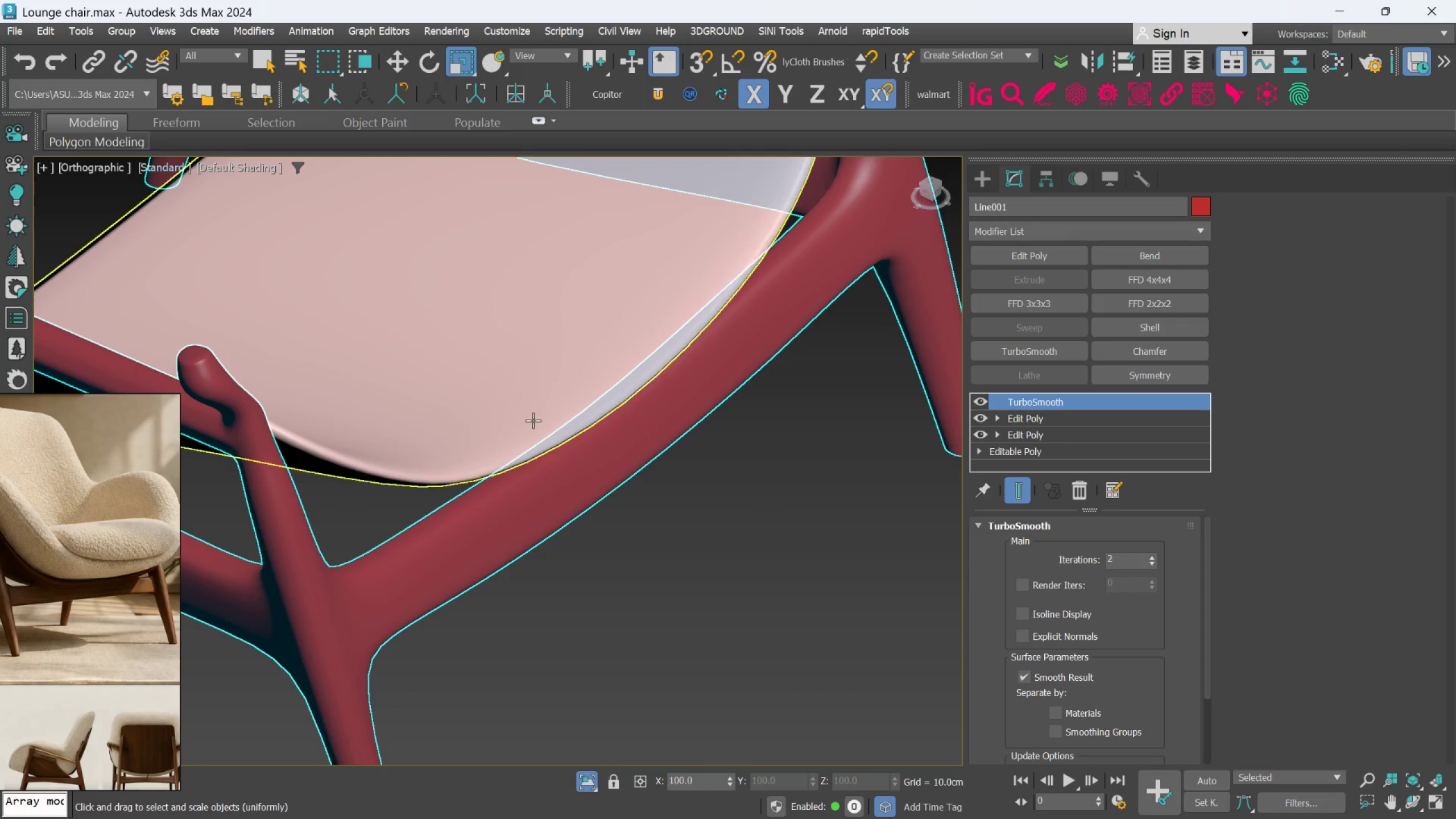 
left_click([532, 419])
 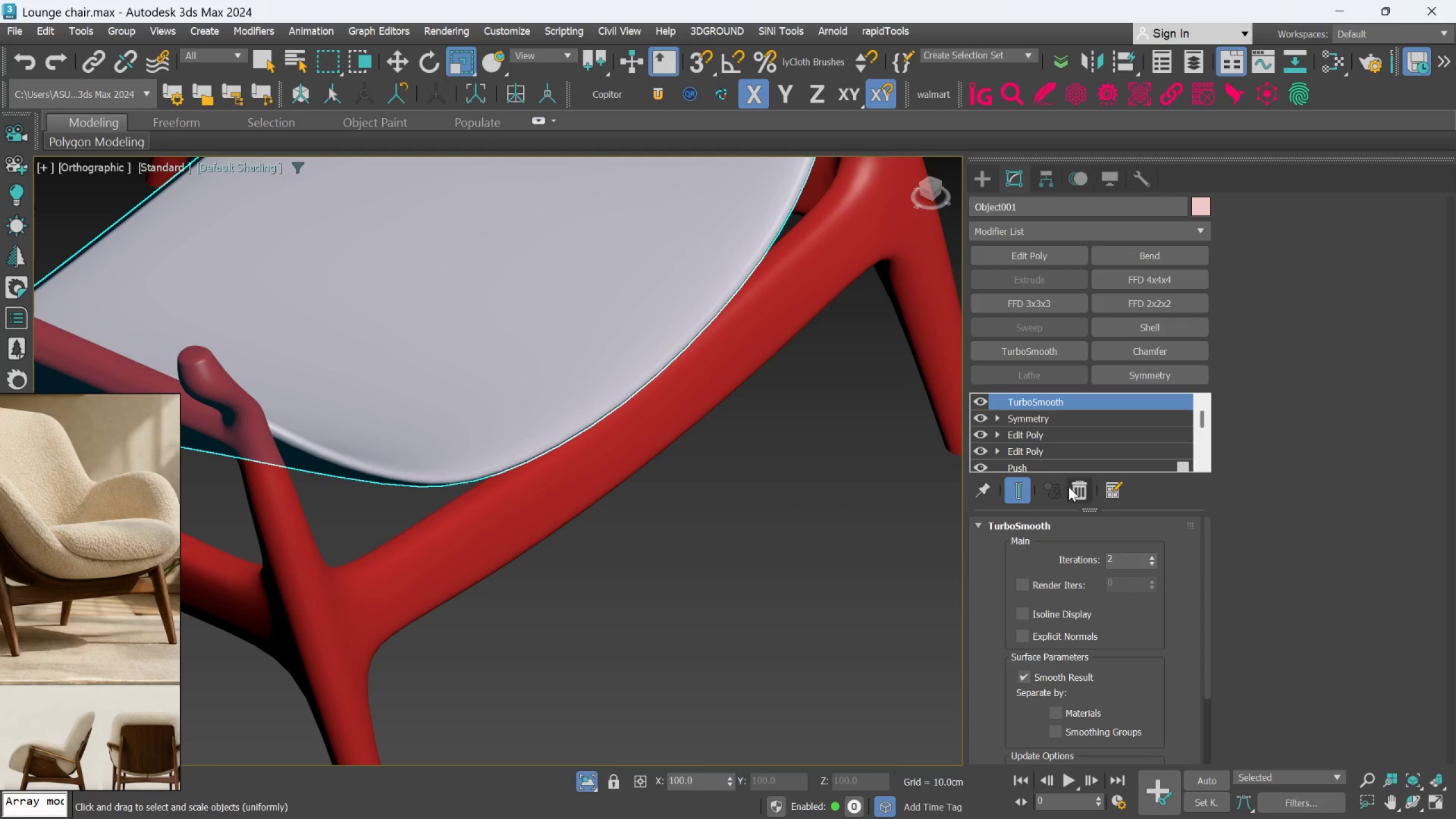 
left_click([1084, 492])
 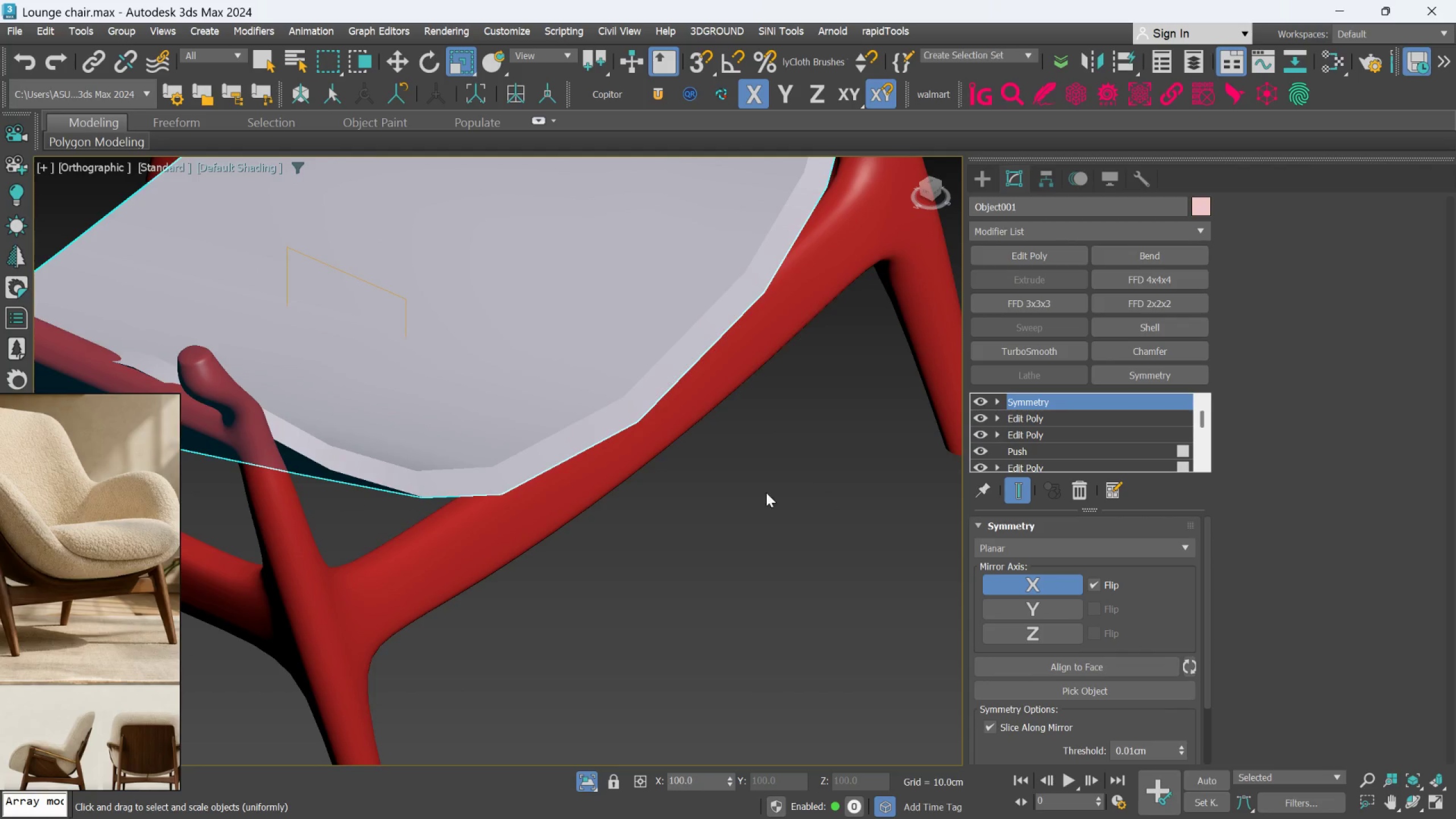 
hold_key(key=AltLeft, duration=0.36)
 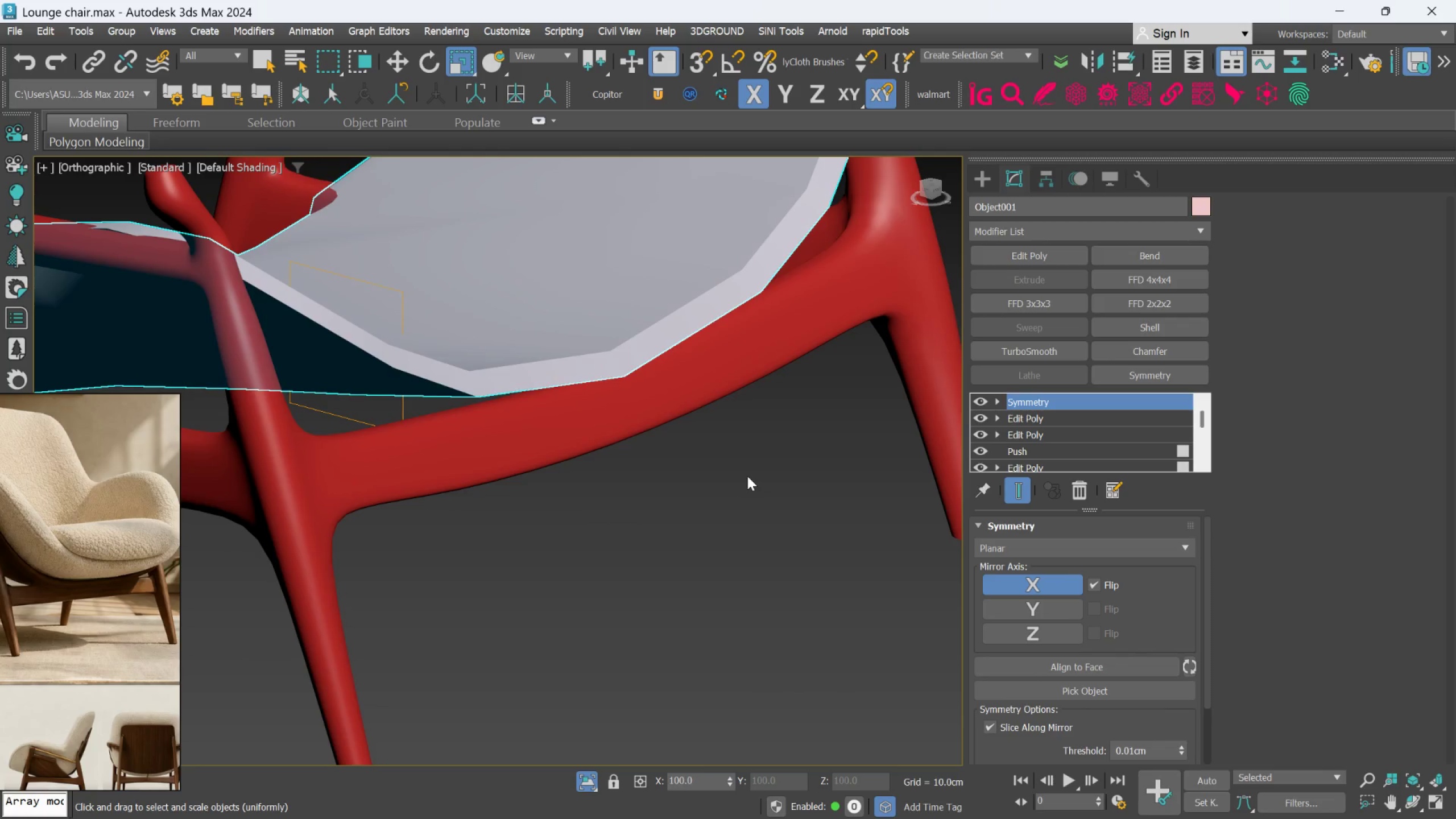 
key(F4)
 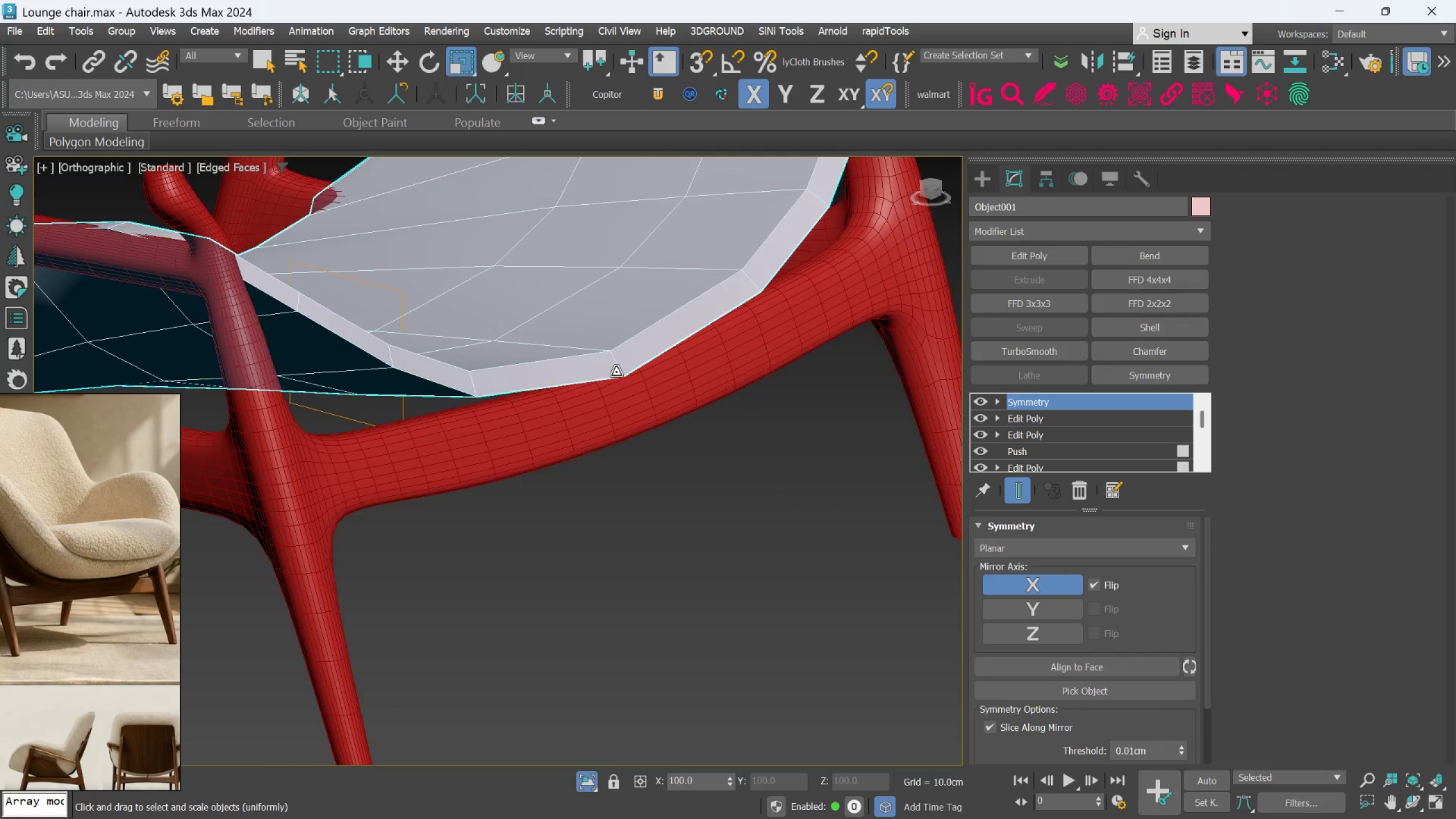 
scroll: coordinate [616, 371], scroll_direction: down, amount: 1.0
 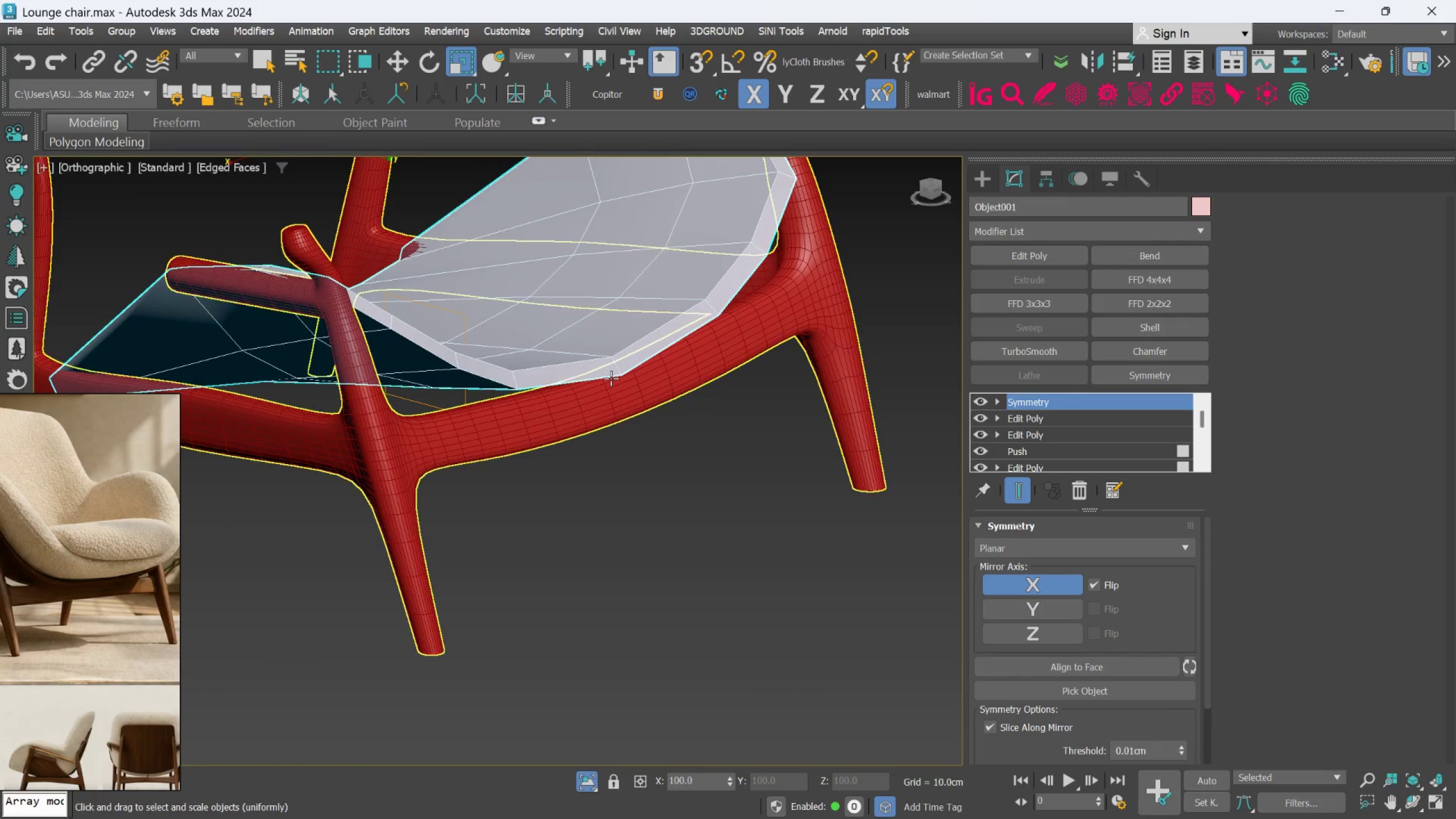 
hold_key(key=AltLeft, duration=0.59)
 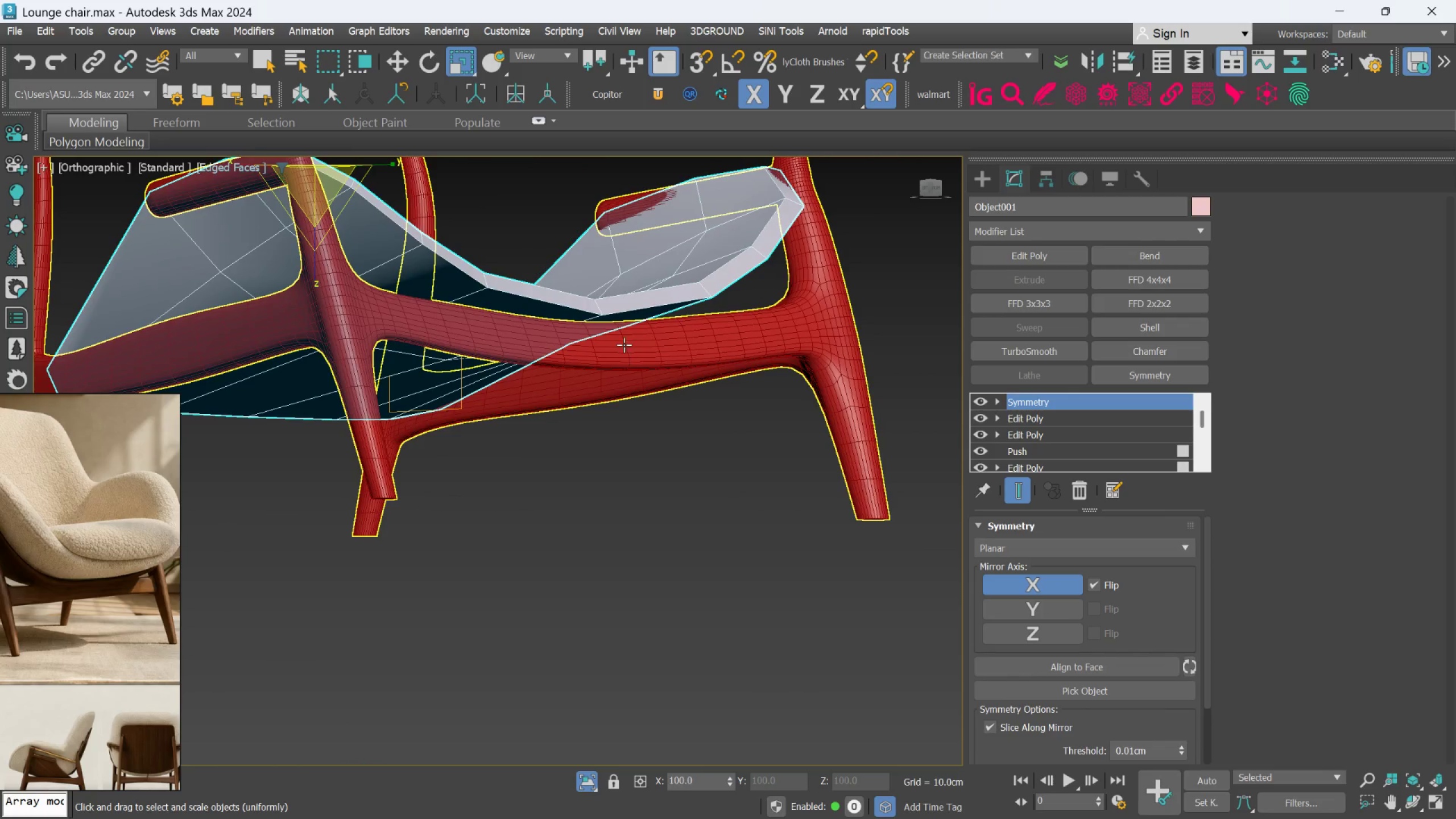 
left_click([624, 345])
 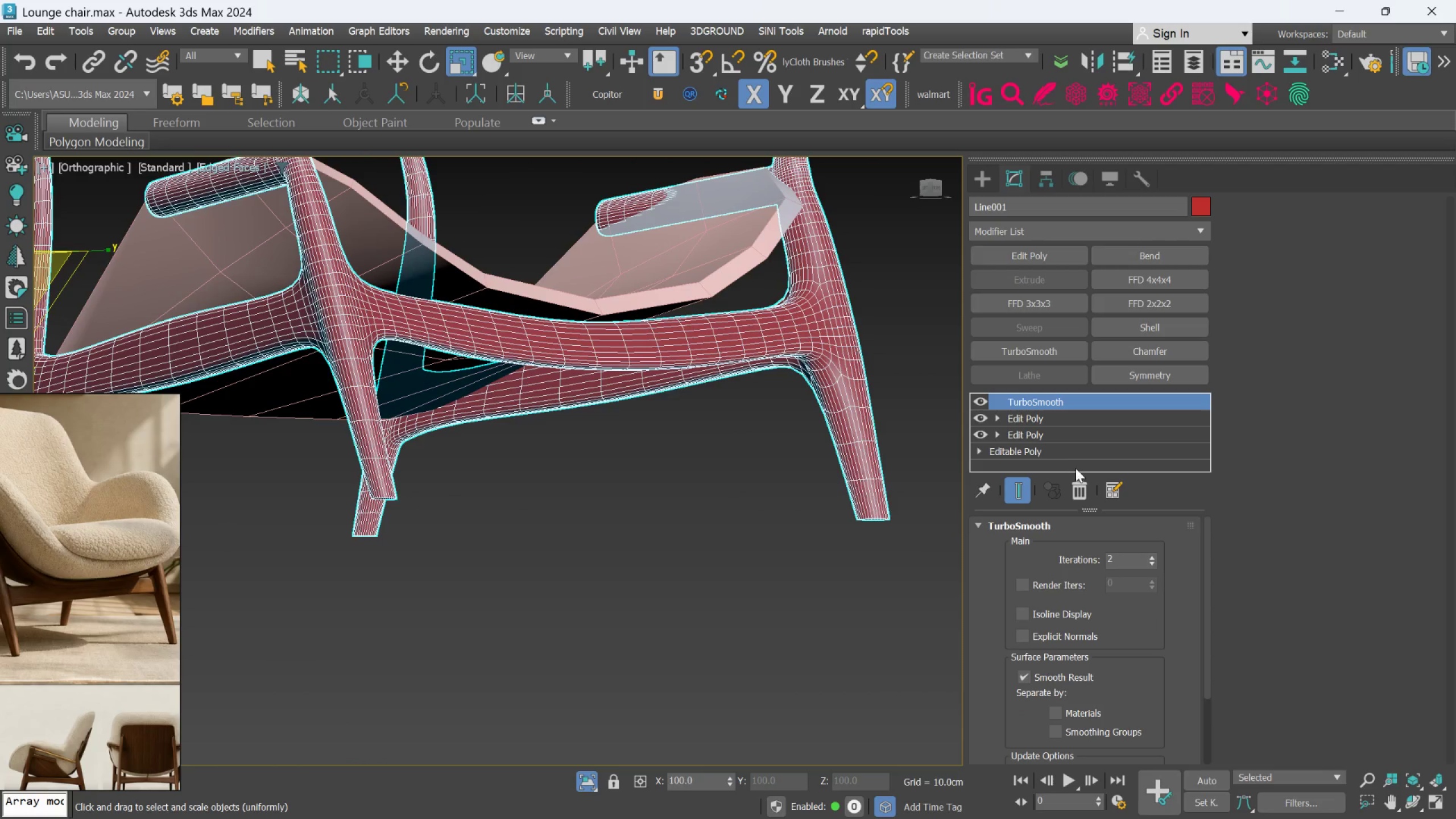 
left_click([1081, 490])
 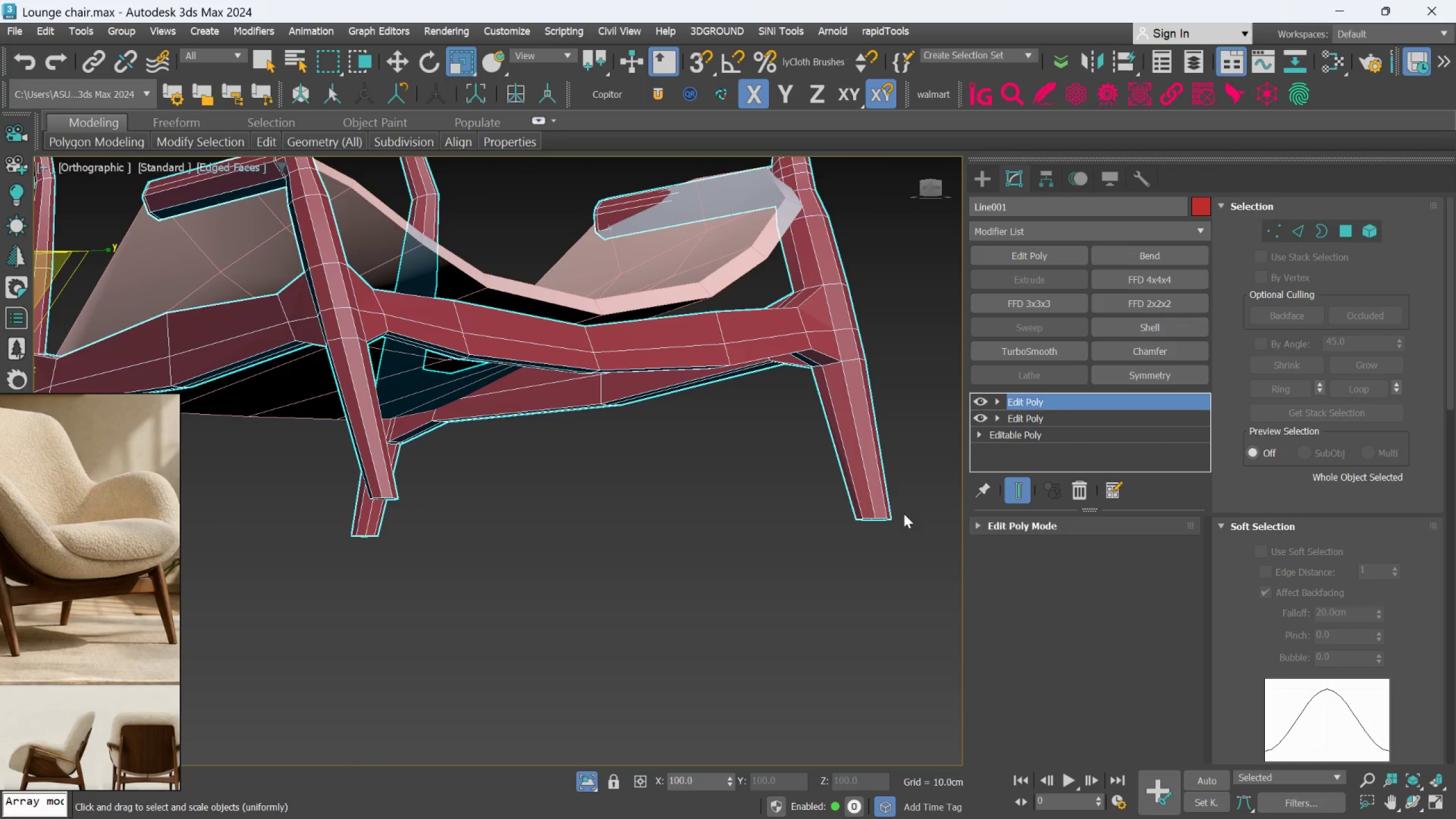 
hold_key(key=AltLeft, duration=0.58)
 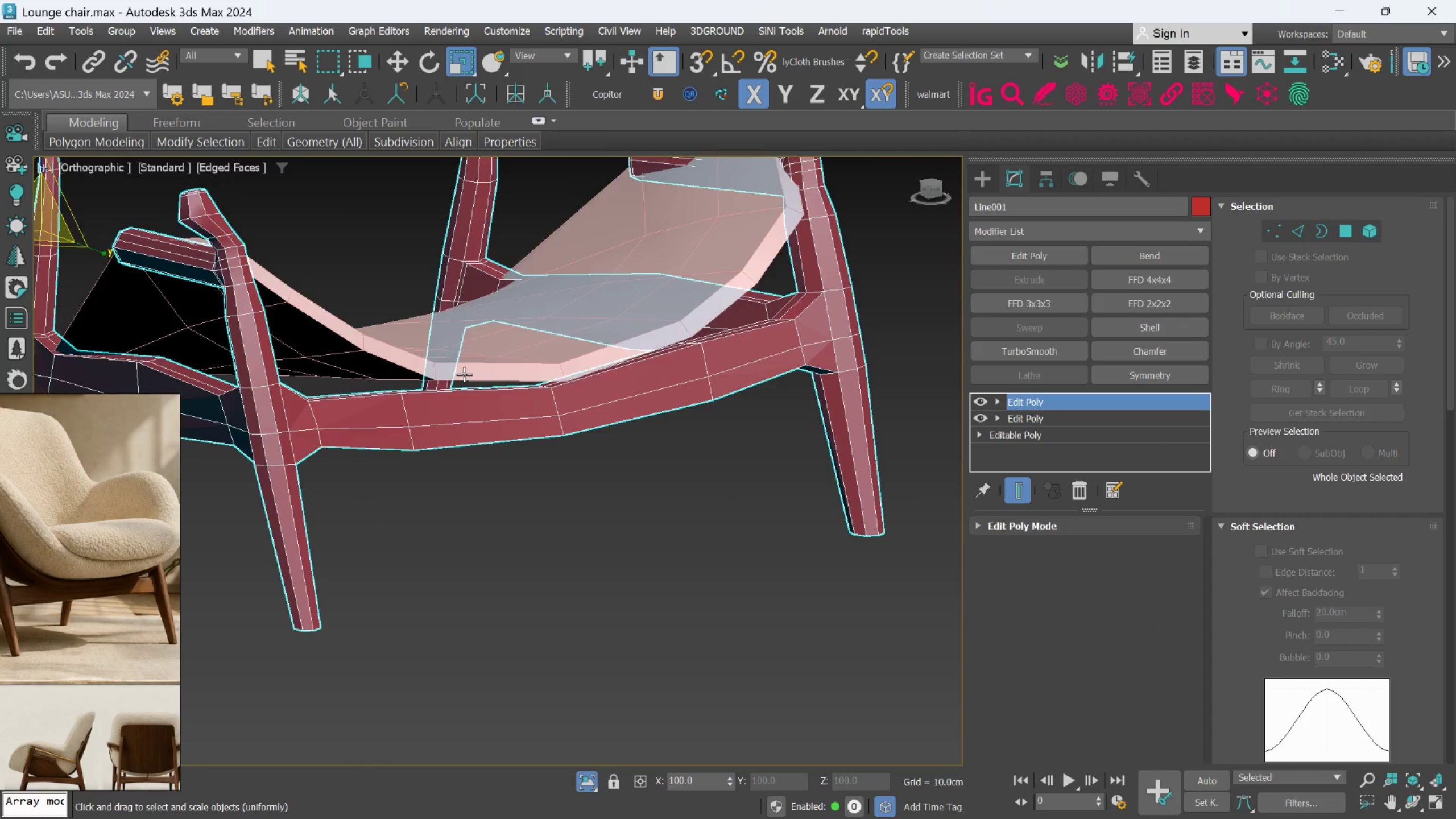 
hold_key(key=AltLeft, duration=0.69)
 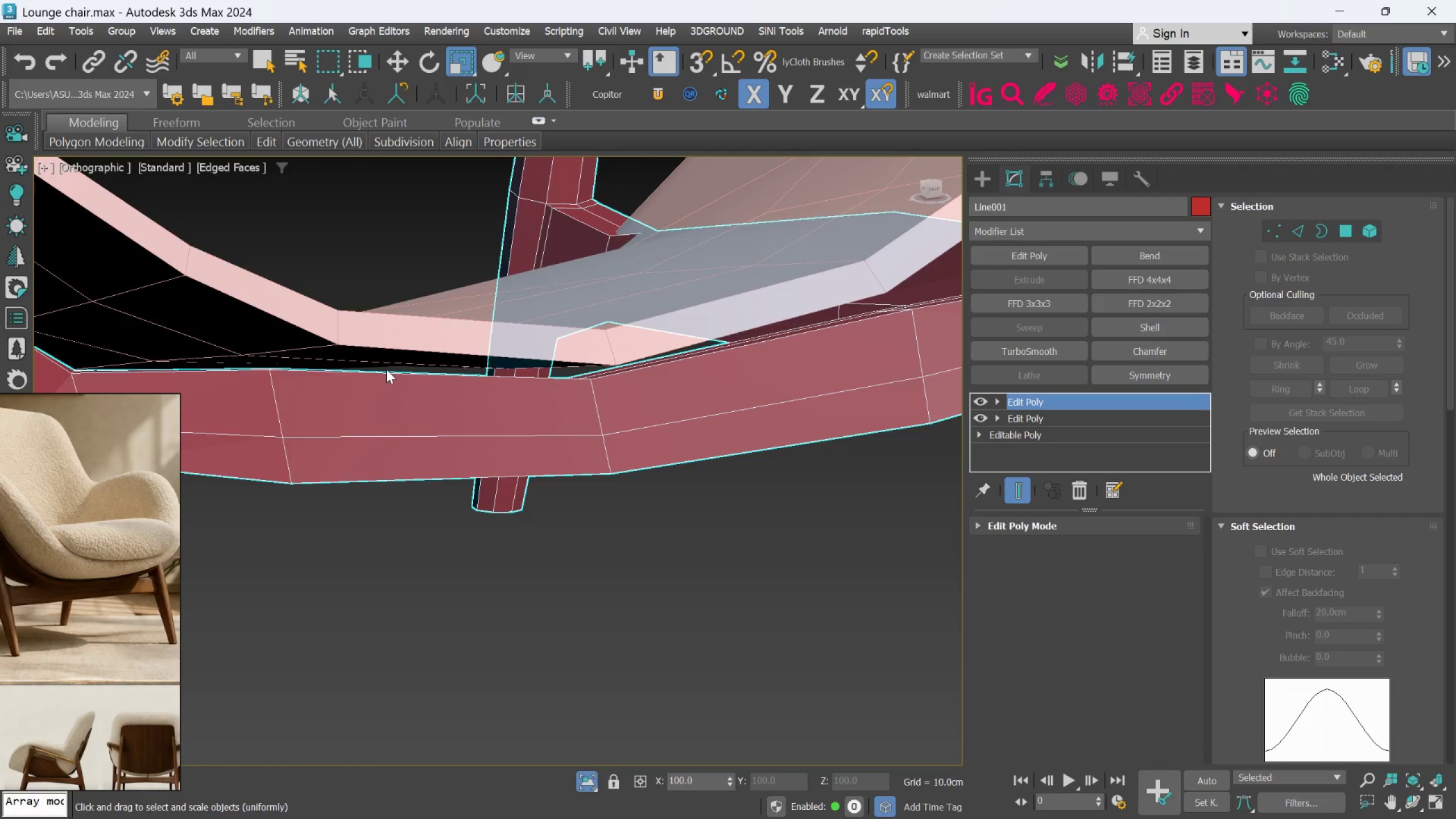 
scroll: coordinate [460, 373], scroll_direction: up, amount: 2.0
 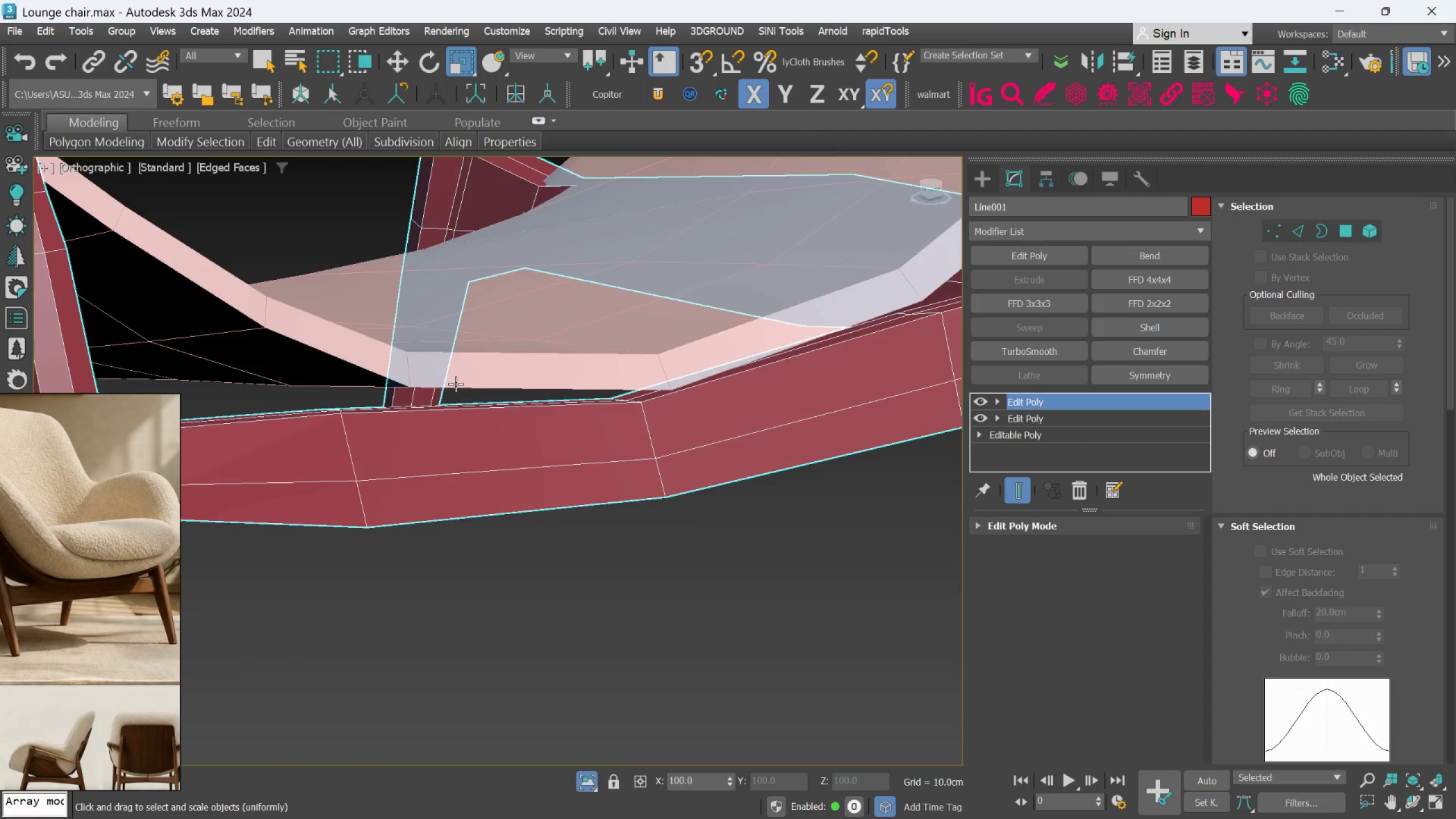 
hold_key(key=AltLeft, duration=0.8)
 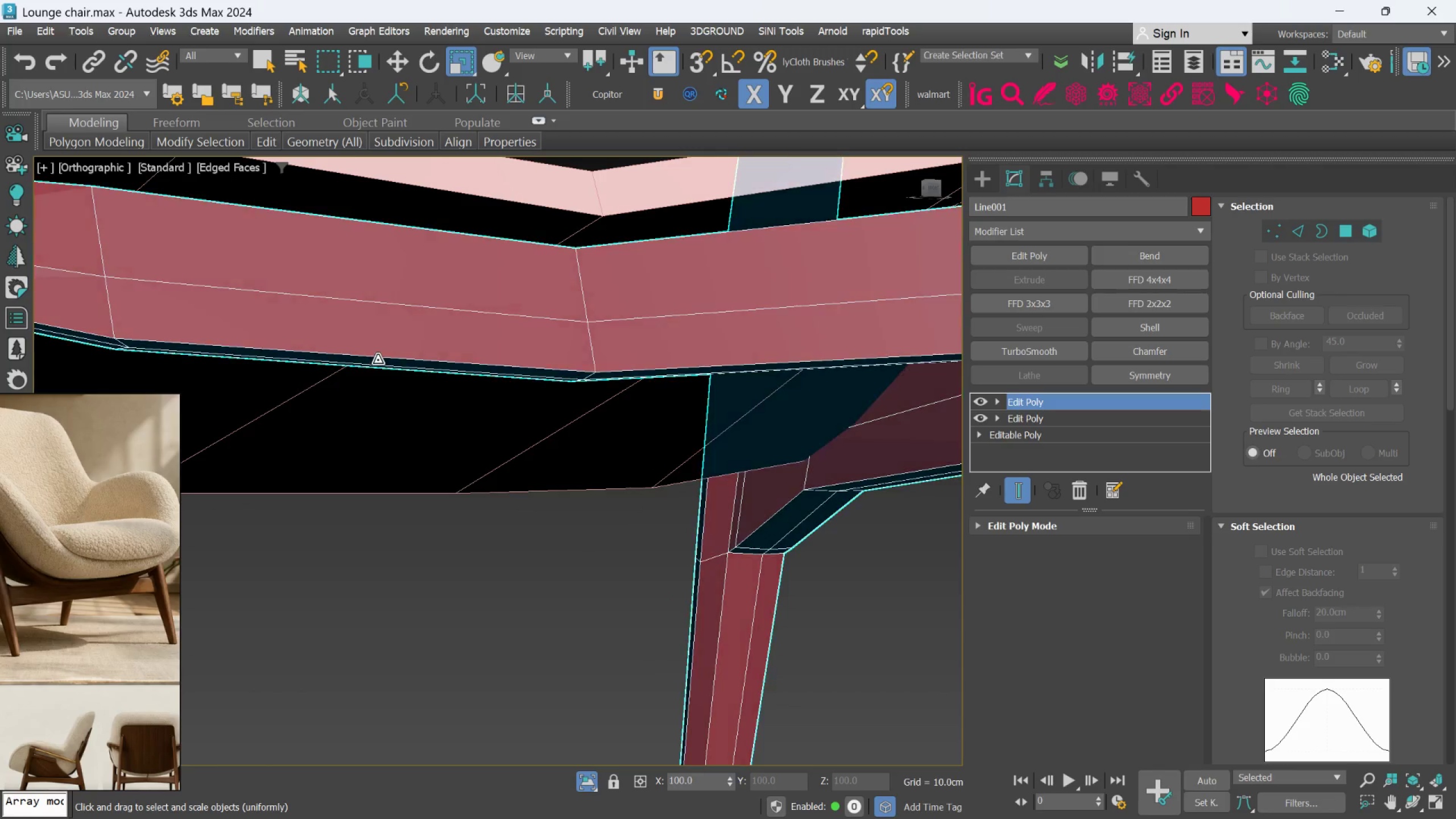 
scroll: coordinate [386, 369], scroll_direction: up, amount: 1.0
 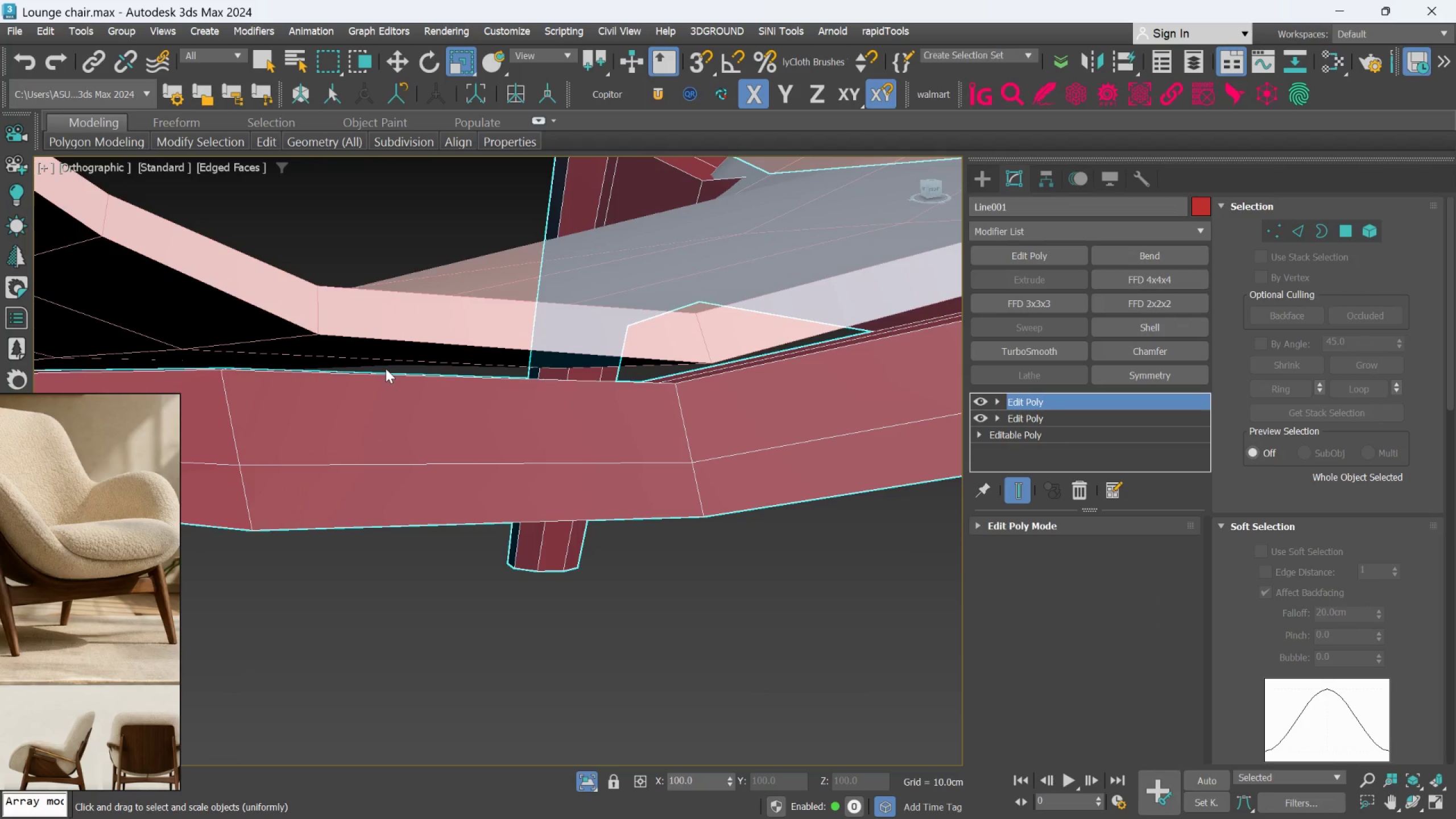 
hold_key(key=AltLeft, duration=1.5)
 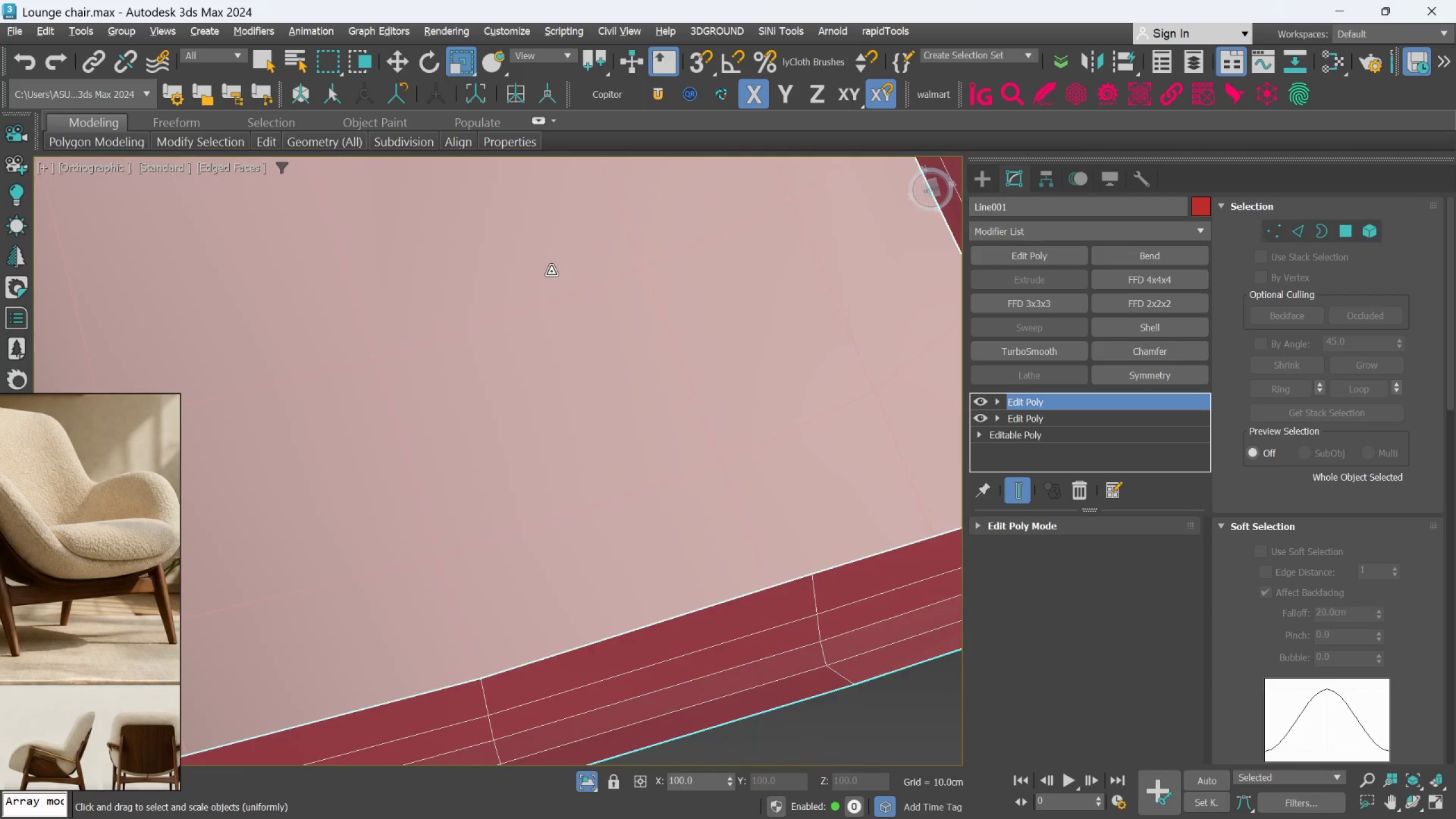 
scroll: coordinate [378, 360], scroll_direction: down, amount: 1.0
 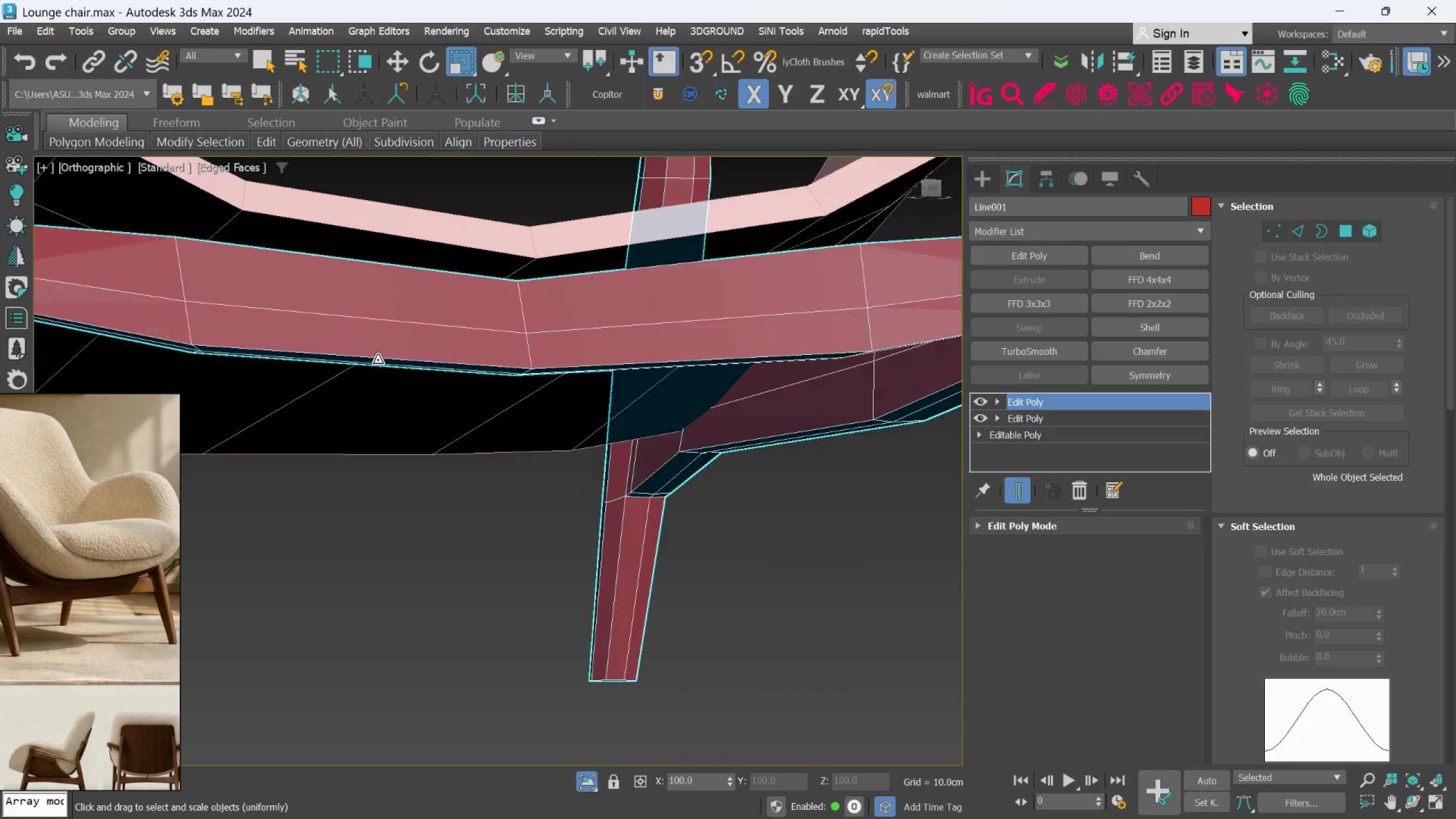 
hold_key(key=AltLeft, duration=0.69)
 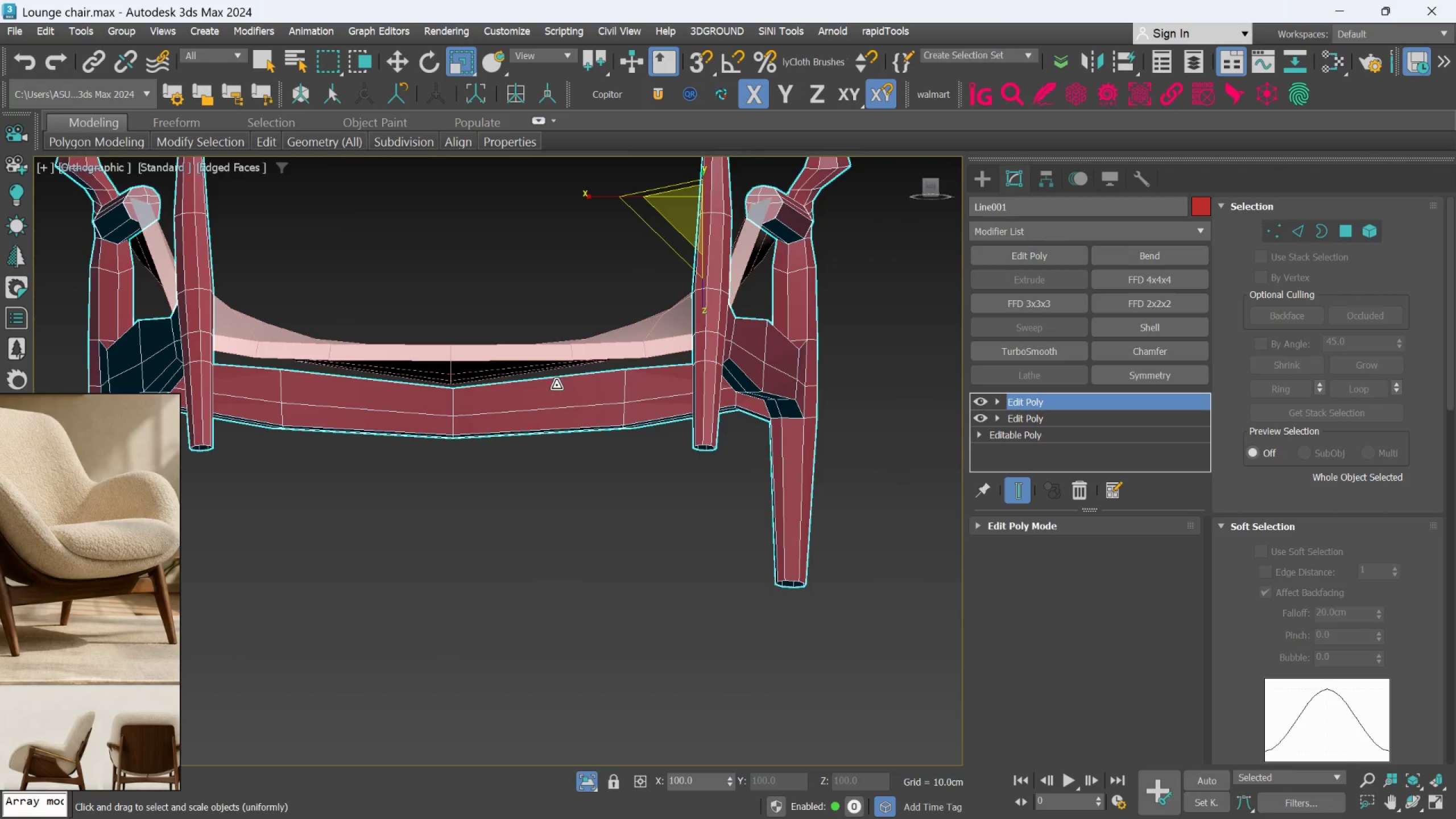 
hold_key(key=AltLeft, duration=1.2)
scroll: coordinate [556, 382], scroll_direction: down, amount: 2.0
 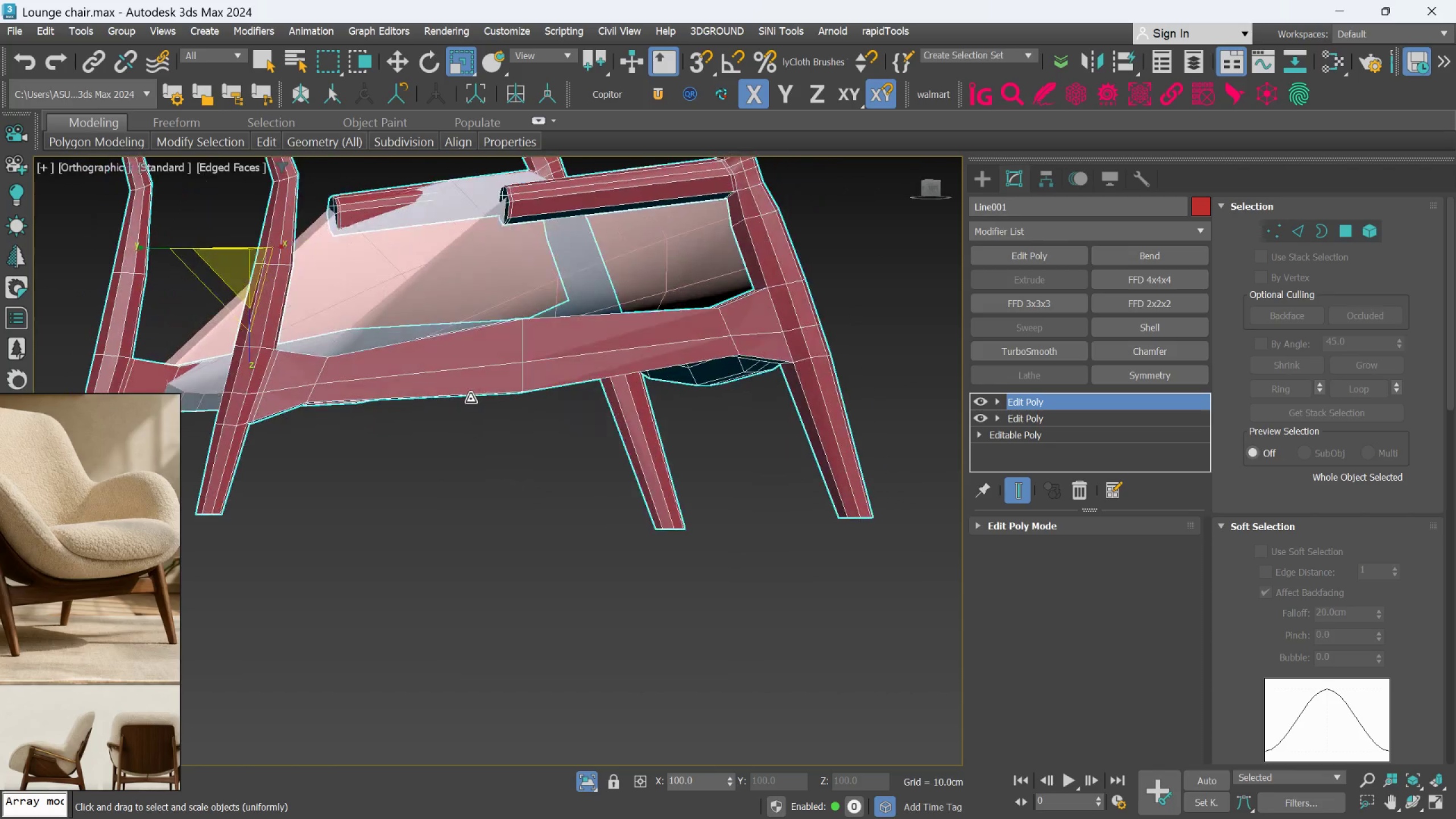 
hold_key(key=AltLeft, duration=0.62)
 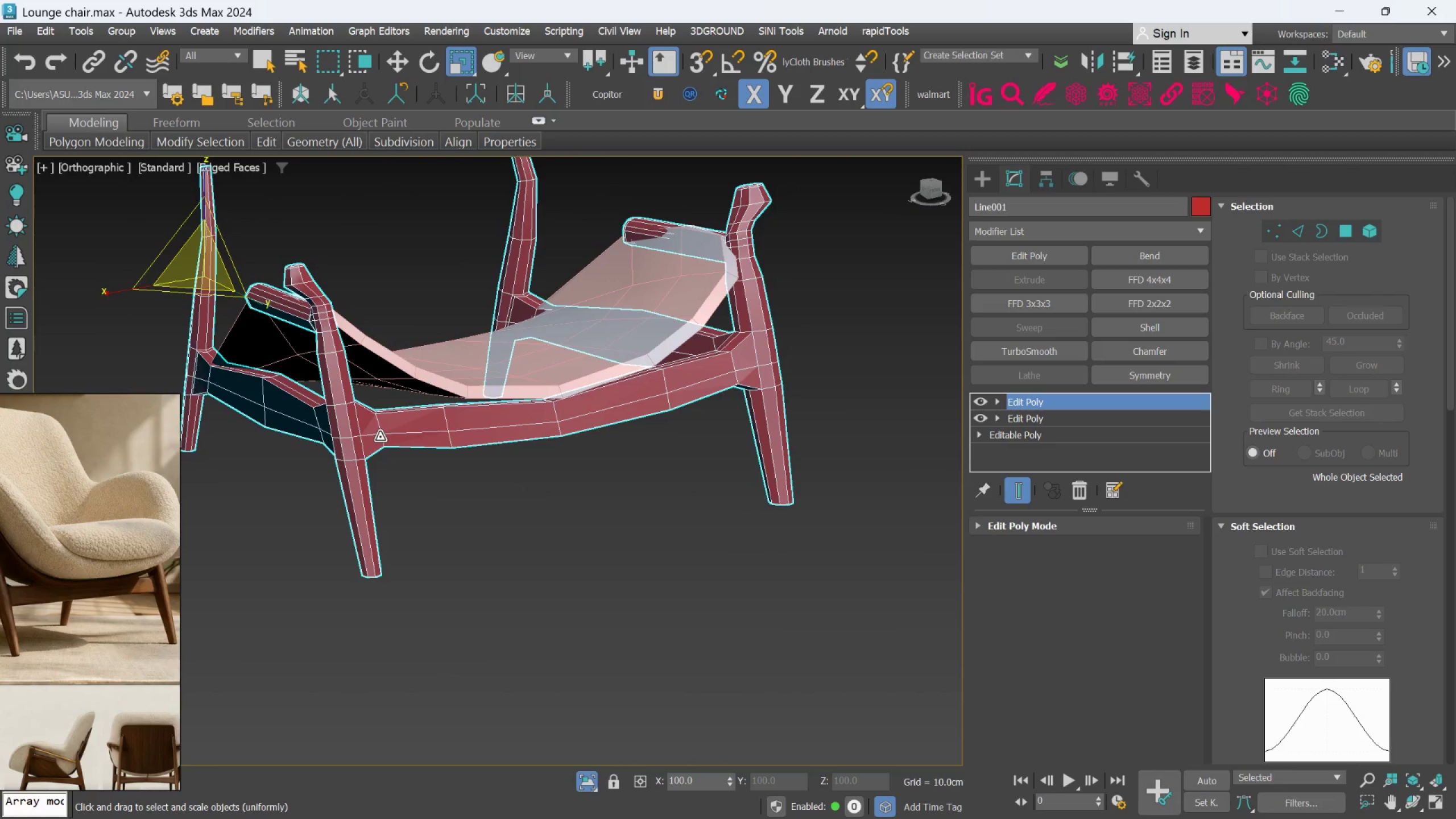 
scroll: coordinate [473, 403], scroll_direction: down, amount: 1.0
 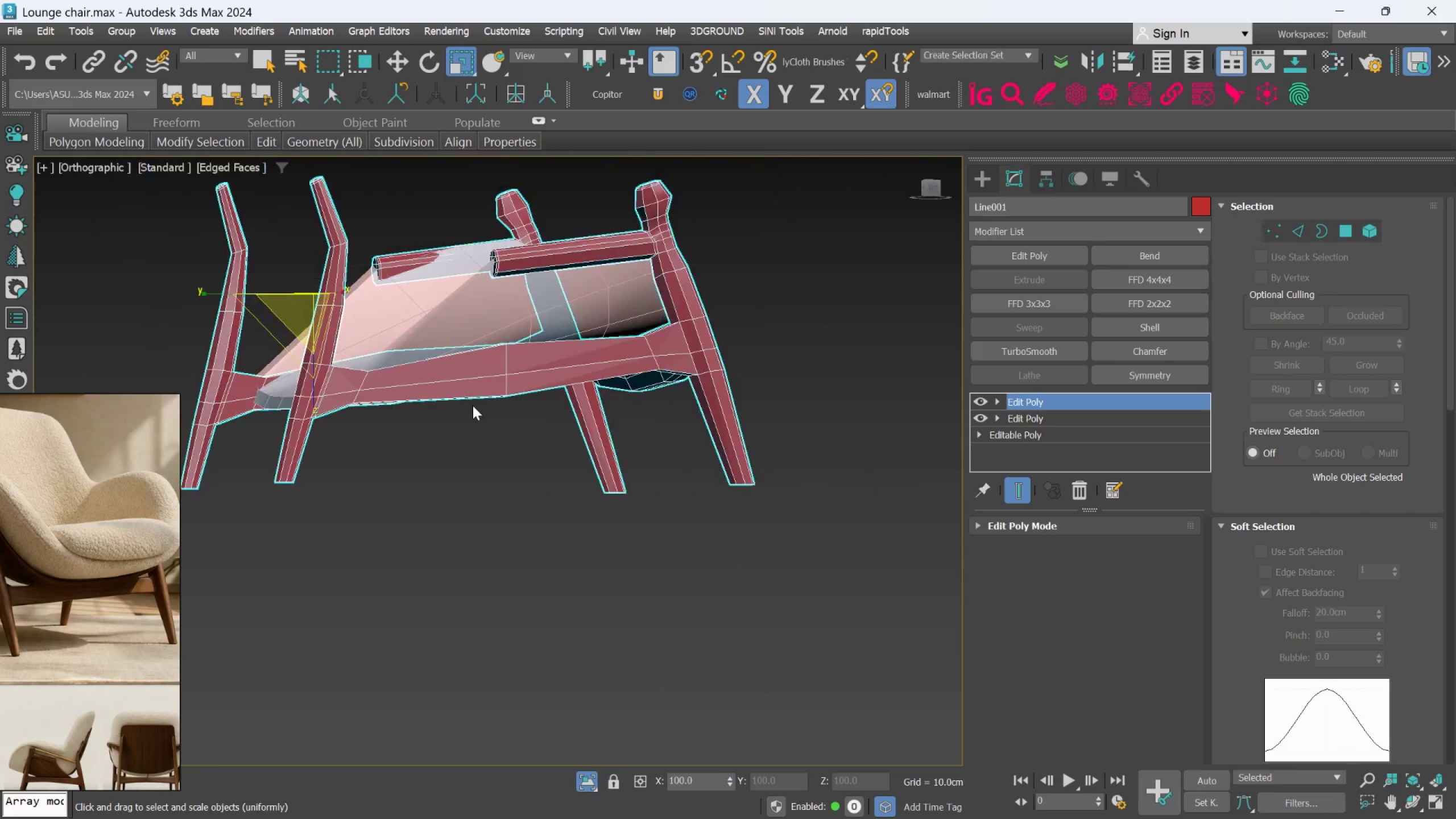 
wait(5.69)
 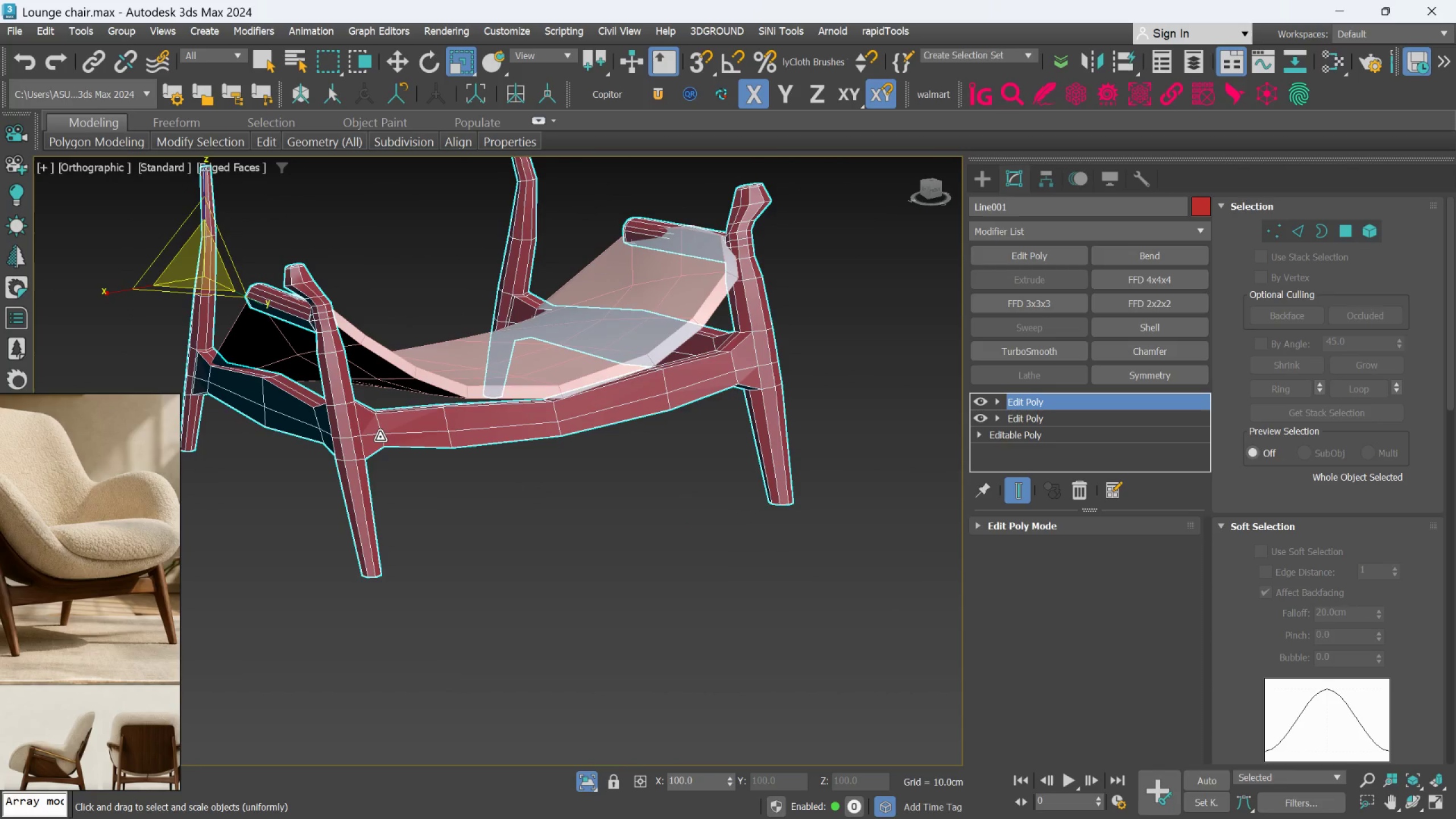 
scroll: coordinate [382, 436], scroll_direction: down, amount: 2.0
 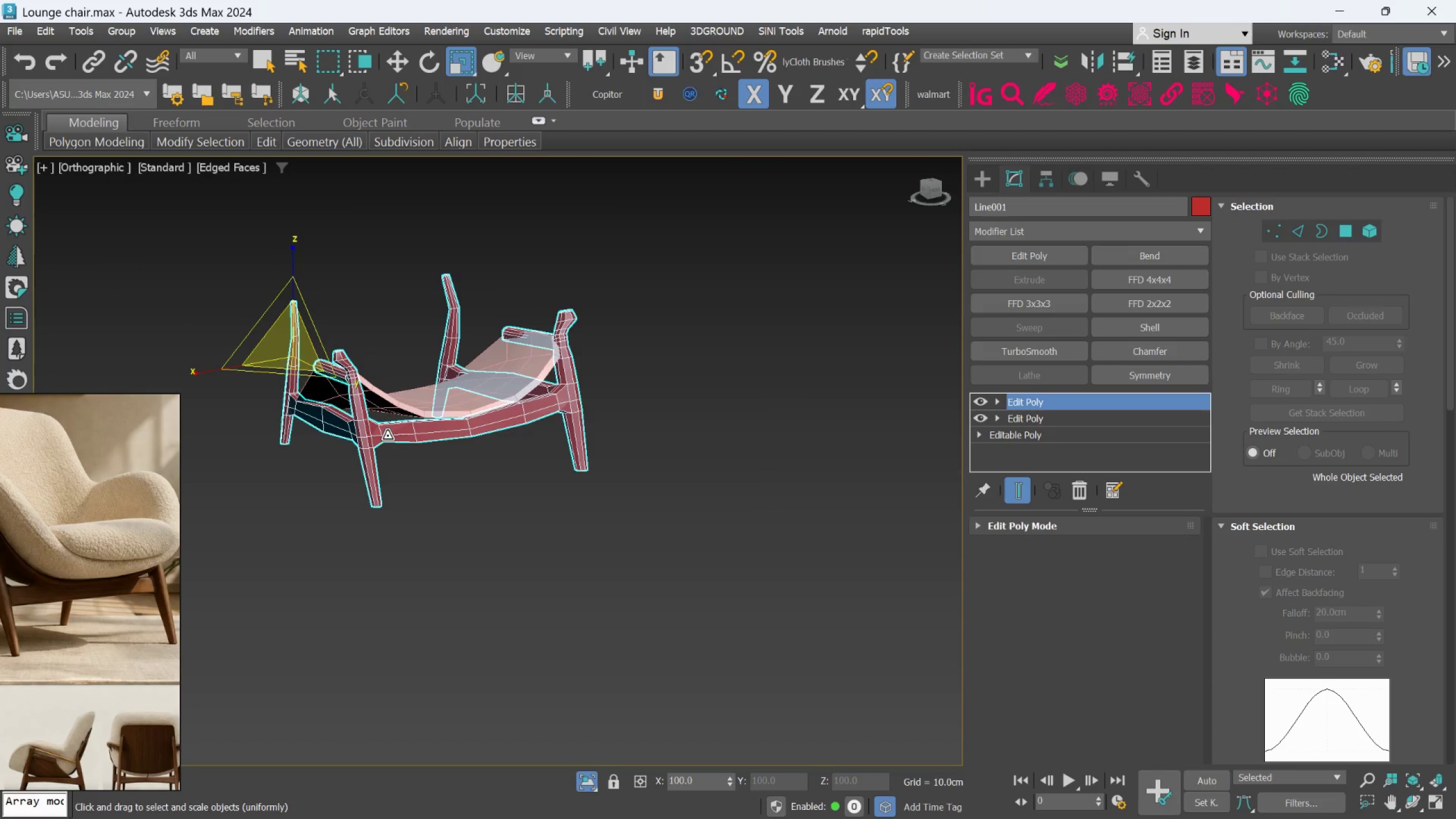 
hold_key(key=AltLeft, duration=0.98)
 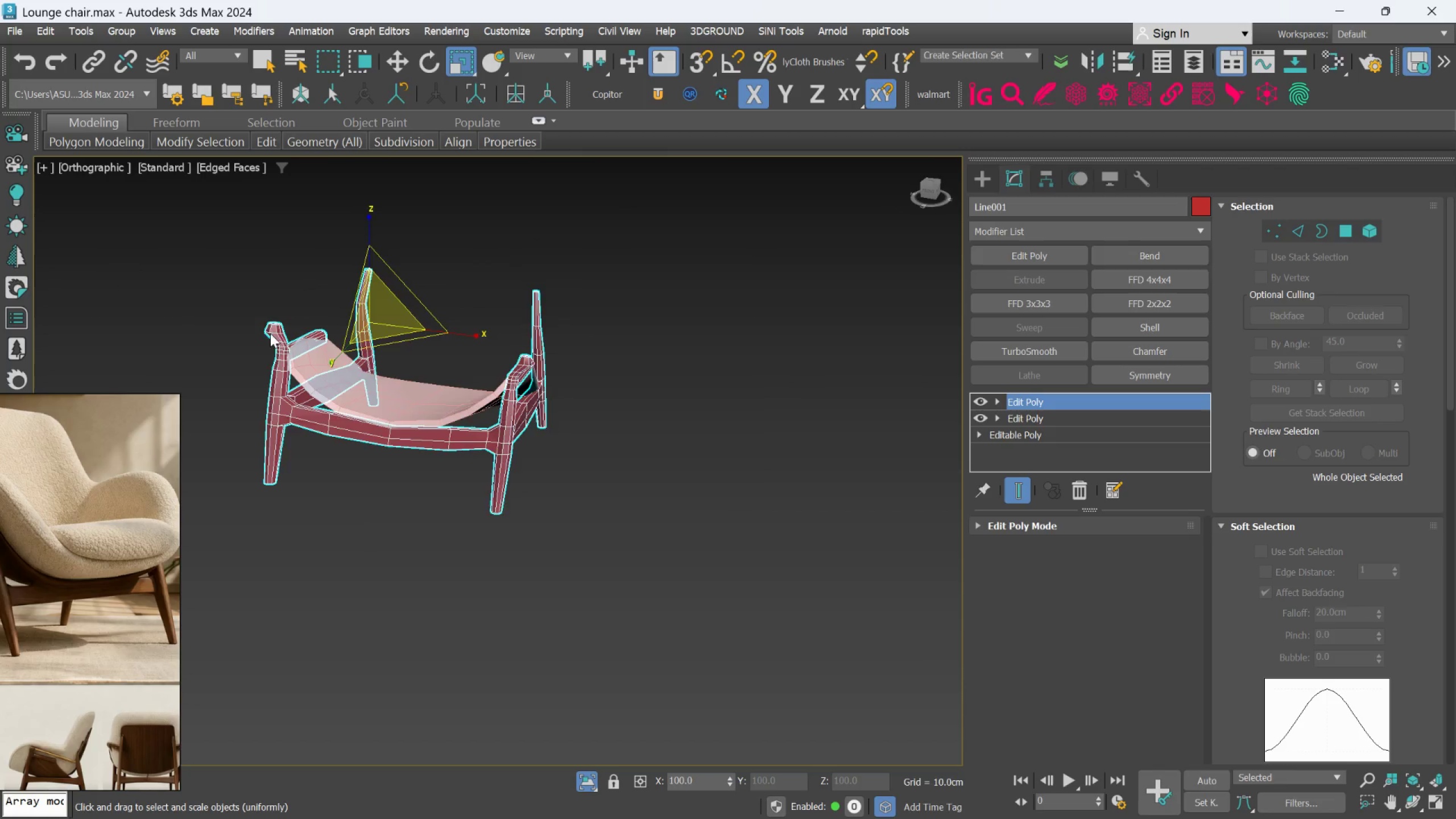 
scroll: coordinate [270, 325], scroll_direction: up, amount: 2.0
 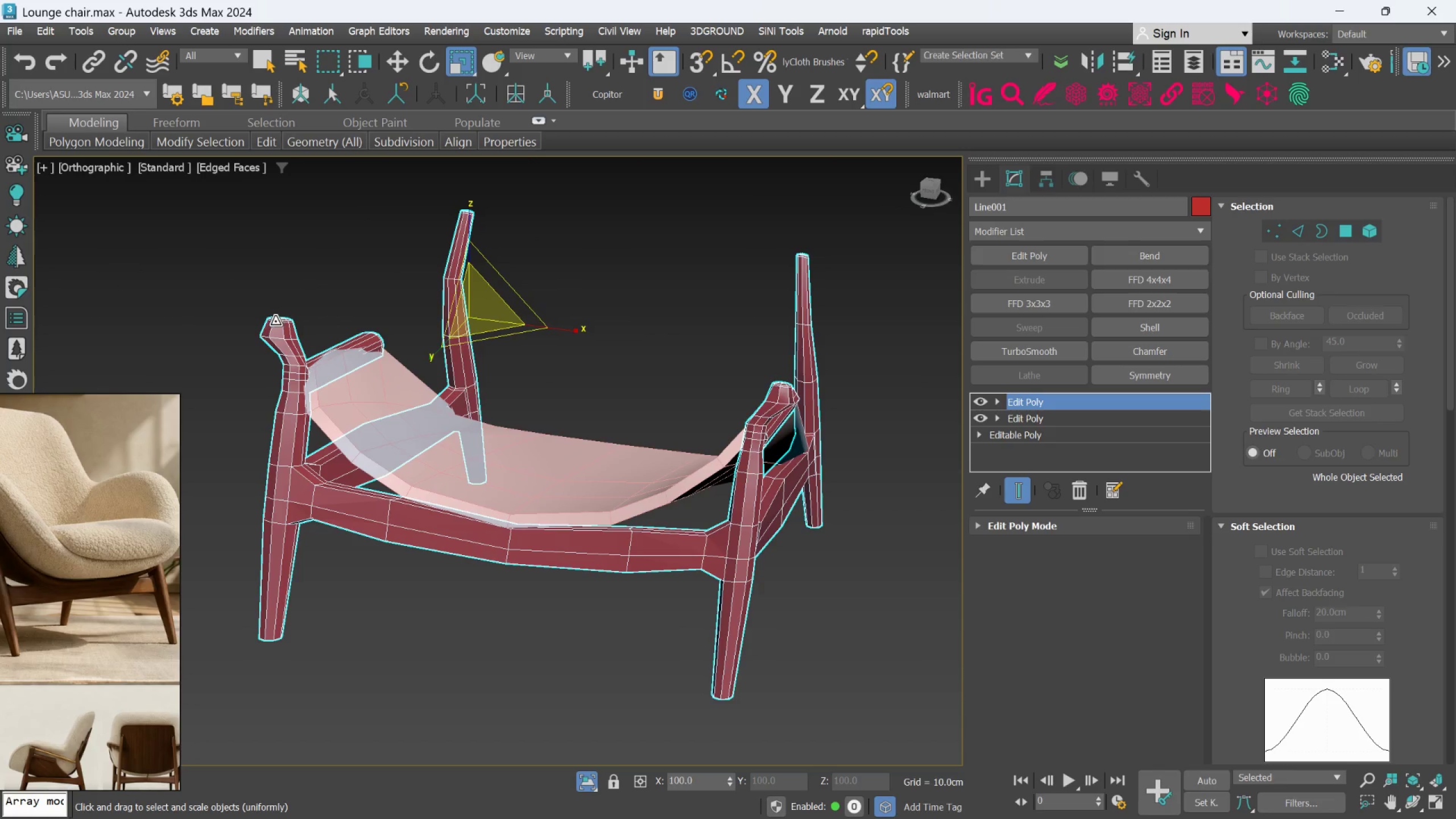 
hold_key(key=AltLeft, duration=0.48)
 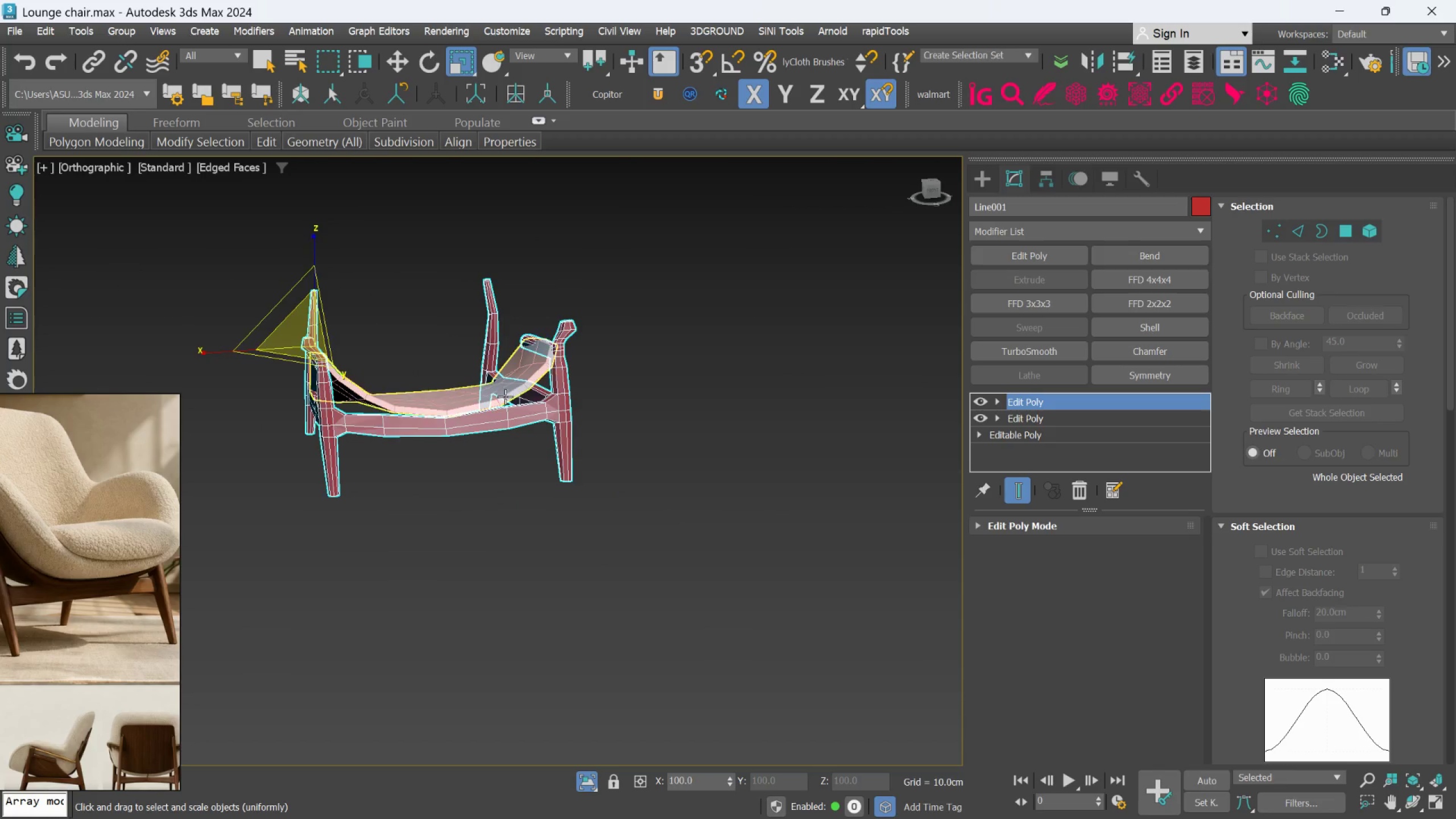 
scroll: coordinate [276, 324], scroll_direction: down, amount: 2.0
 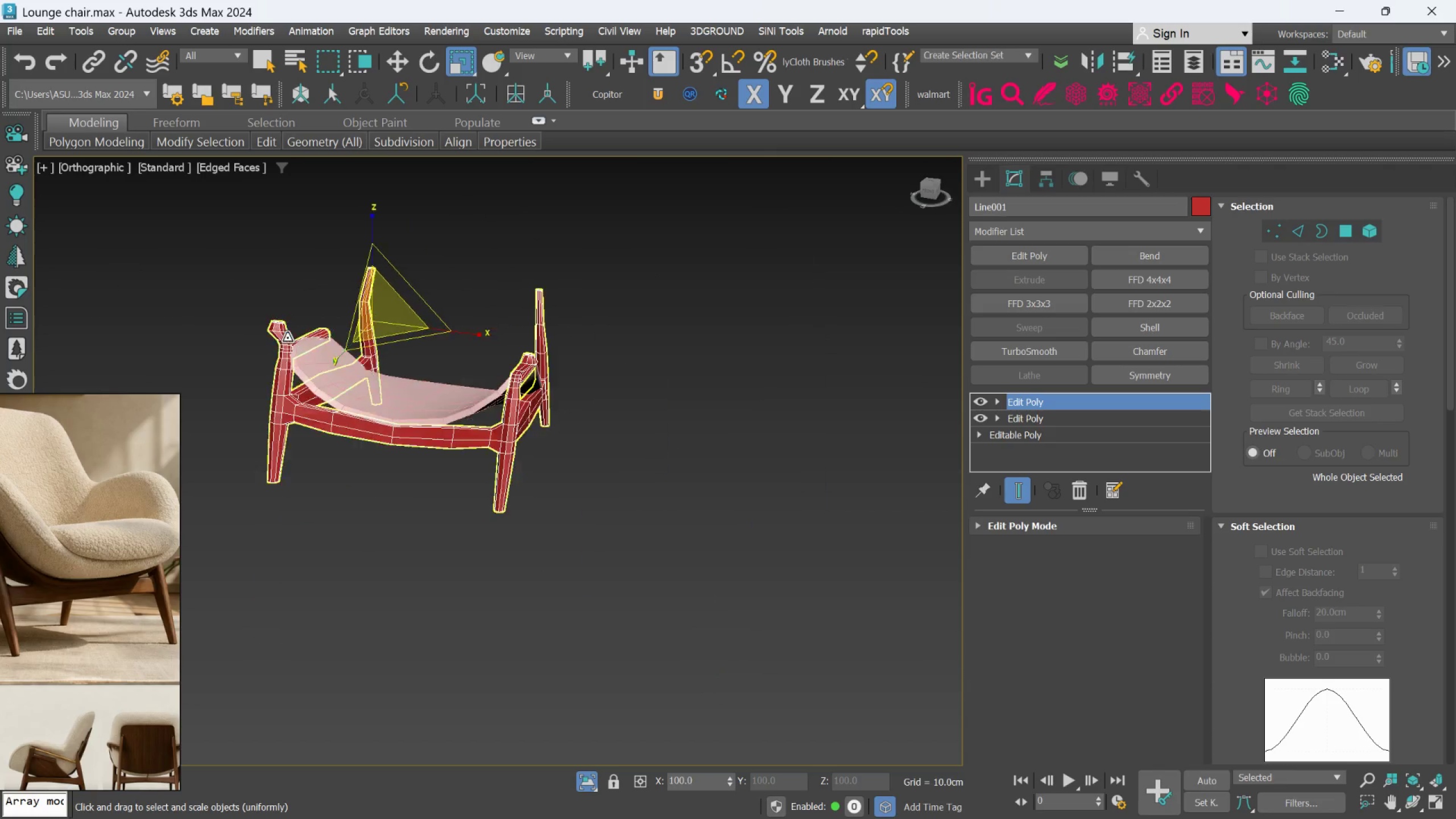 
hold_key(key=AltLeft, duration=1.5)
 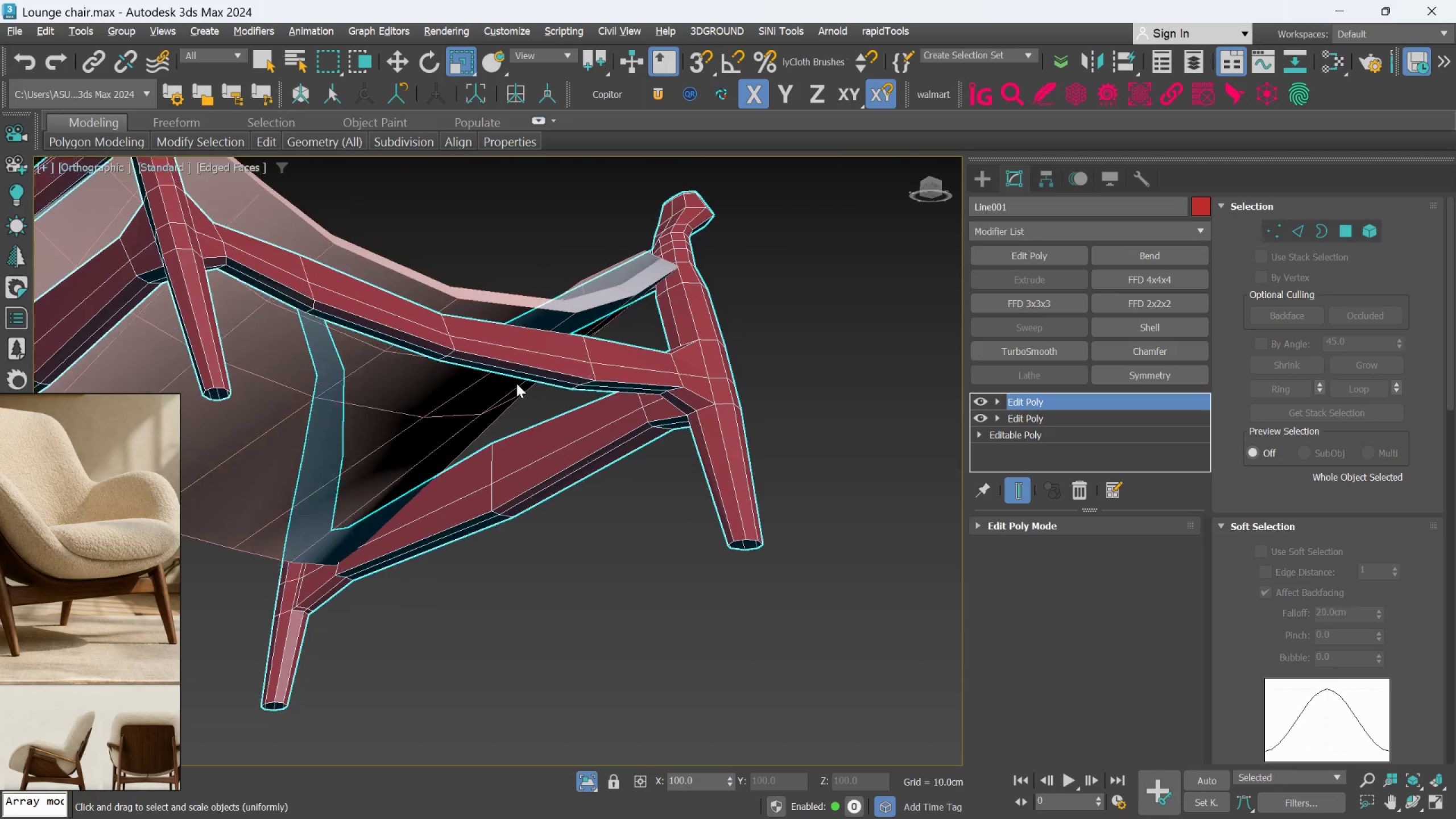 
scroll: coordinate [500, 399], scroll_direction: up, amount: 3.0
 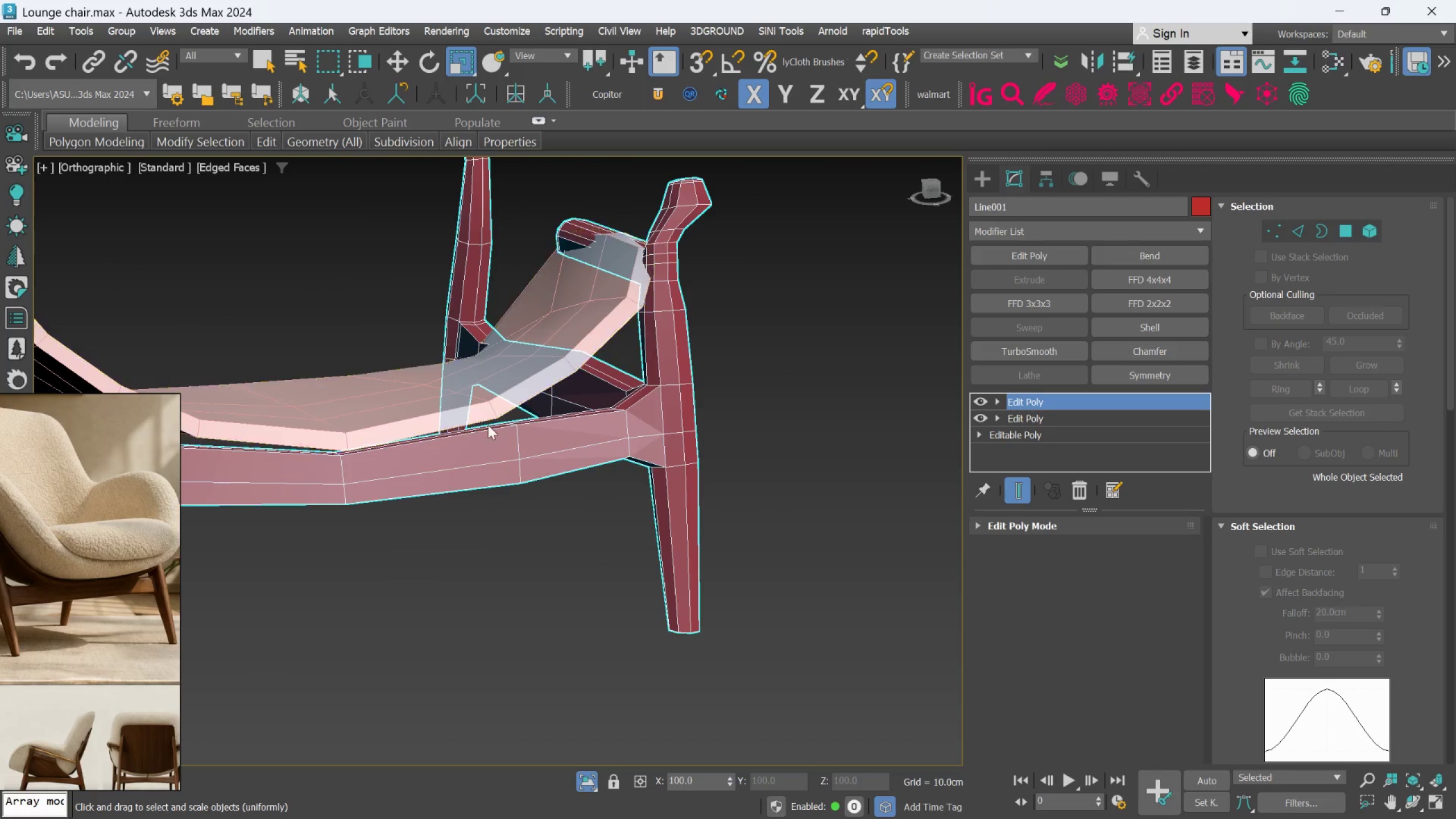 
hold_key(key=AltLeft, duration=0.55)
 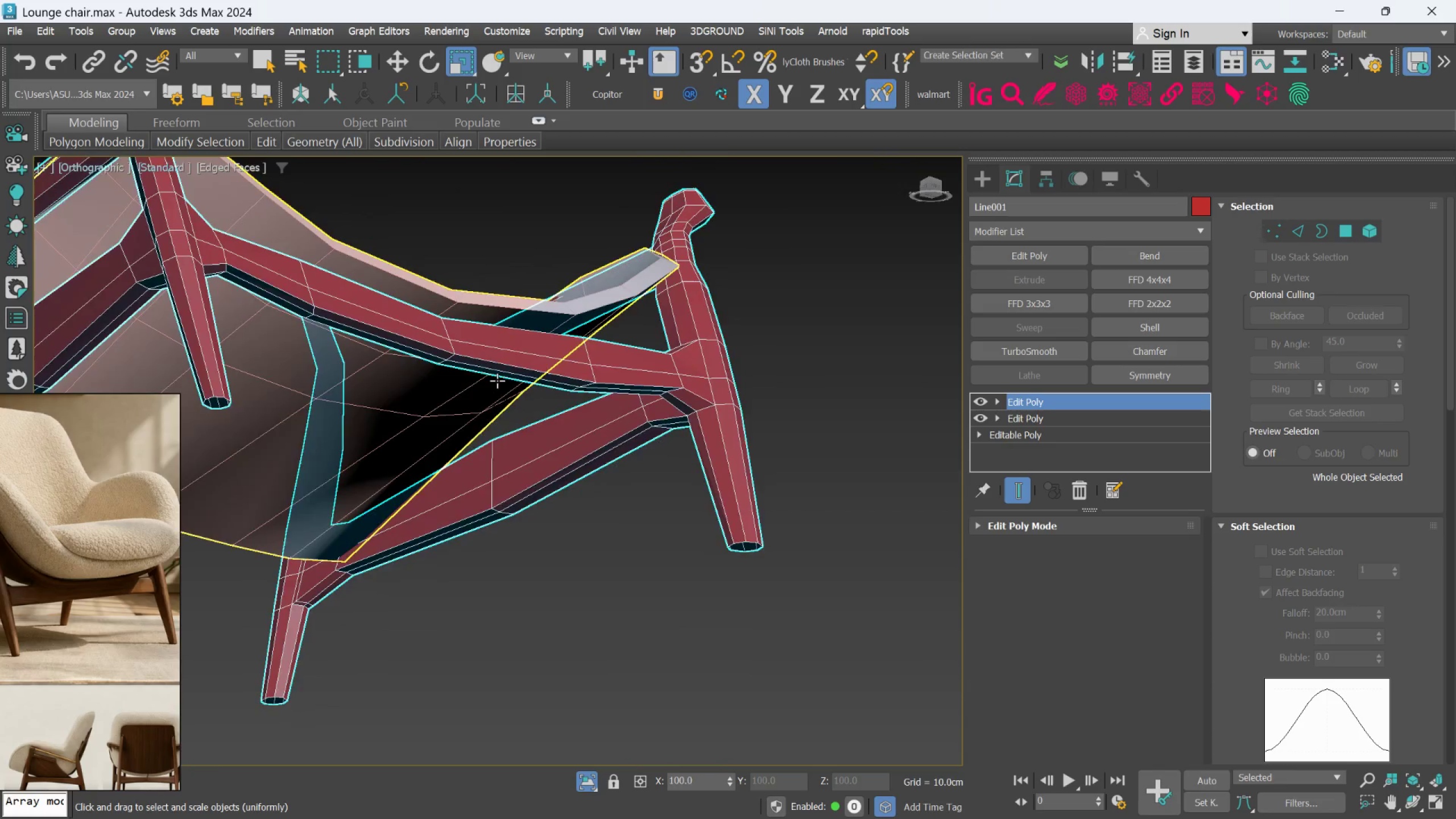 
scroll: coordinate [497, 380], scroll_direction: up, amount: 1.0
 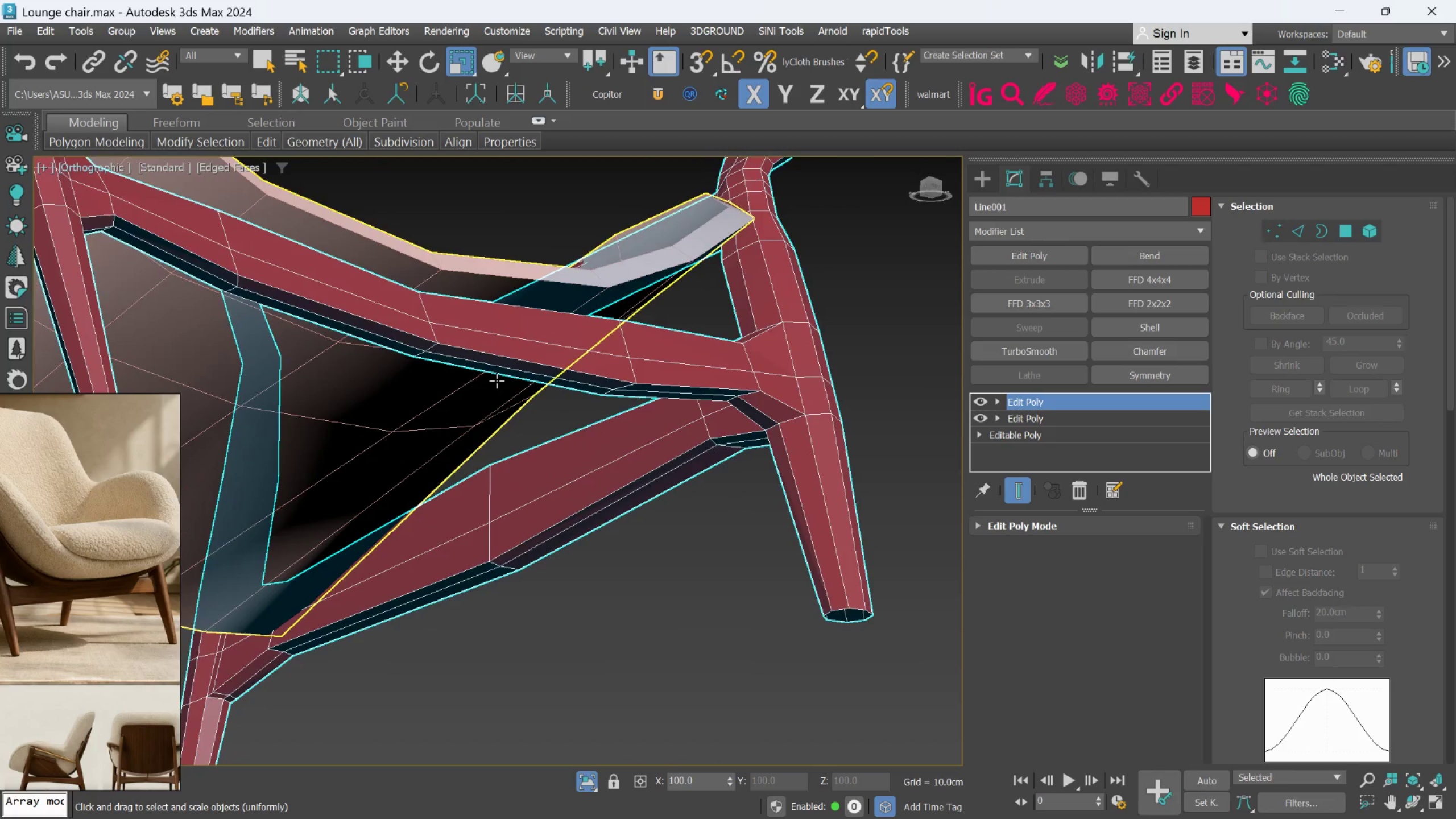 
hold_key(key=AltLeft, duration=0.91)
 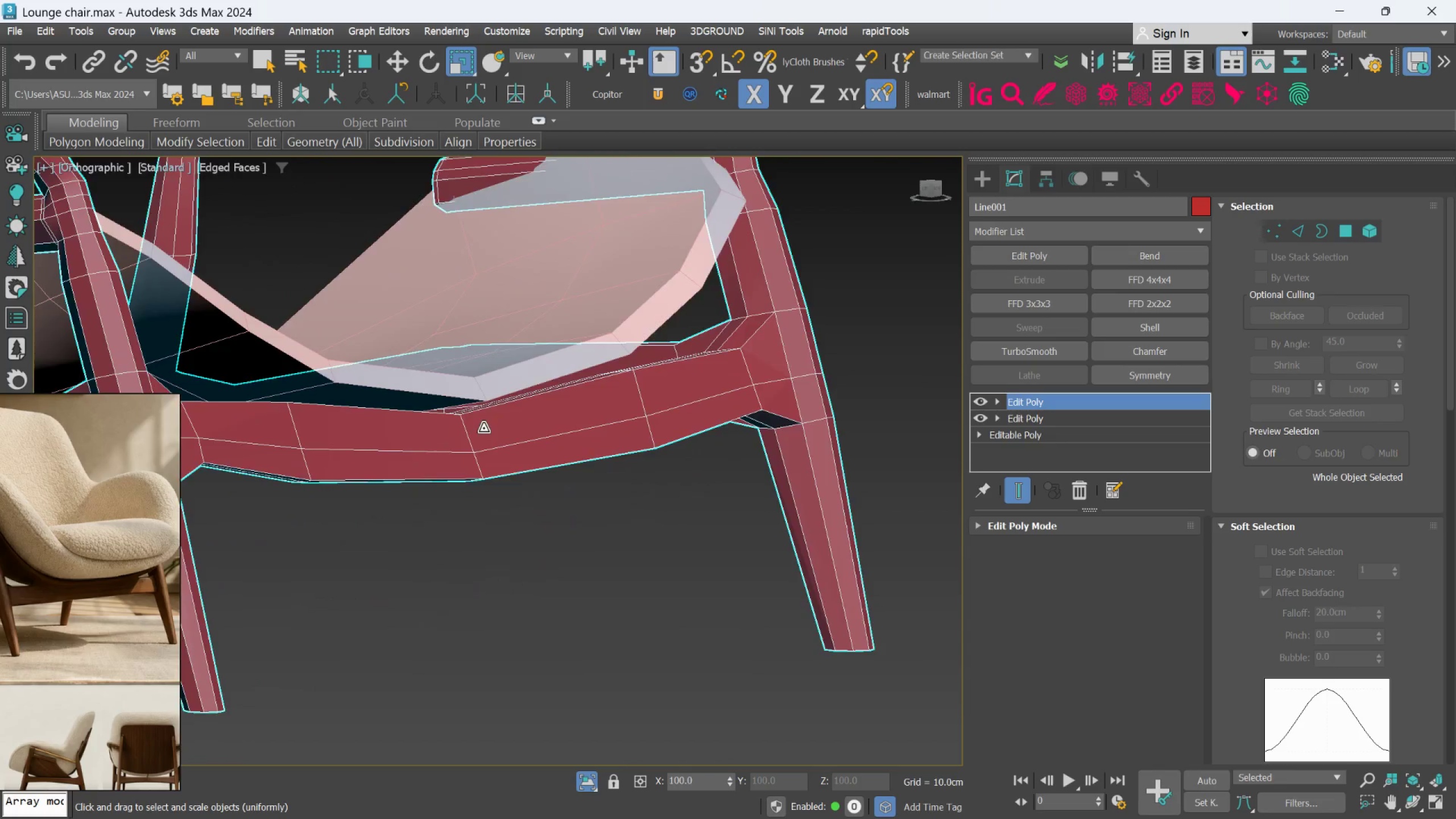 
scroll: coordinate [478, 429], scroll_direction: up, amount: 1.0
 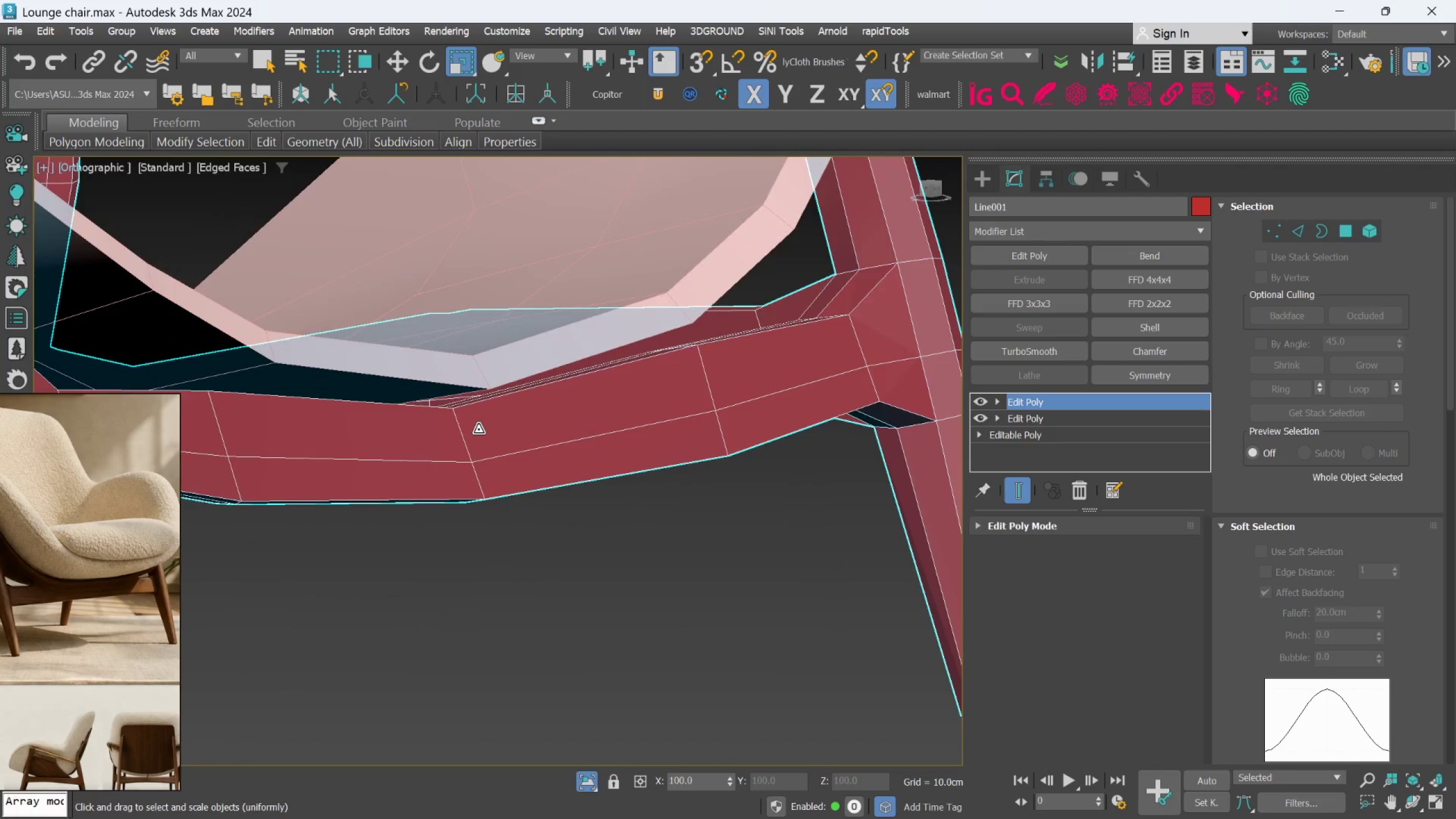 
hold_key(key=AltLeft, duration=0.73)
 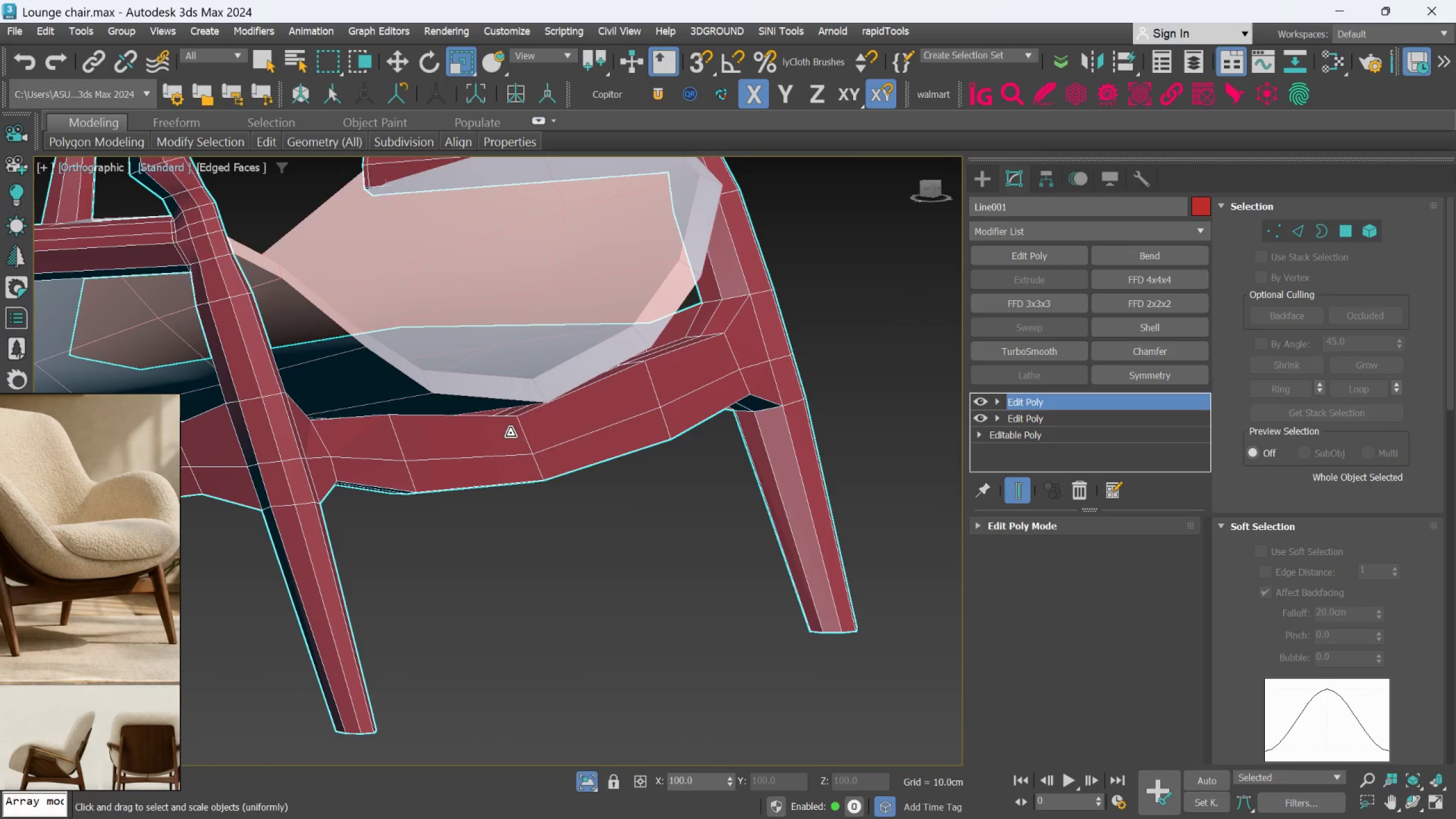 
hold_key(key=AltLeft, duration=1.5)
scroll: coordinate [510, 433], scroll_direction: down, amount: 1.0
 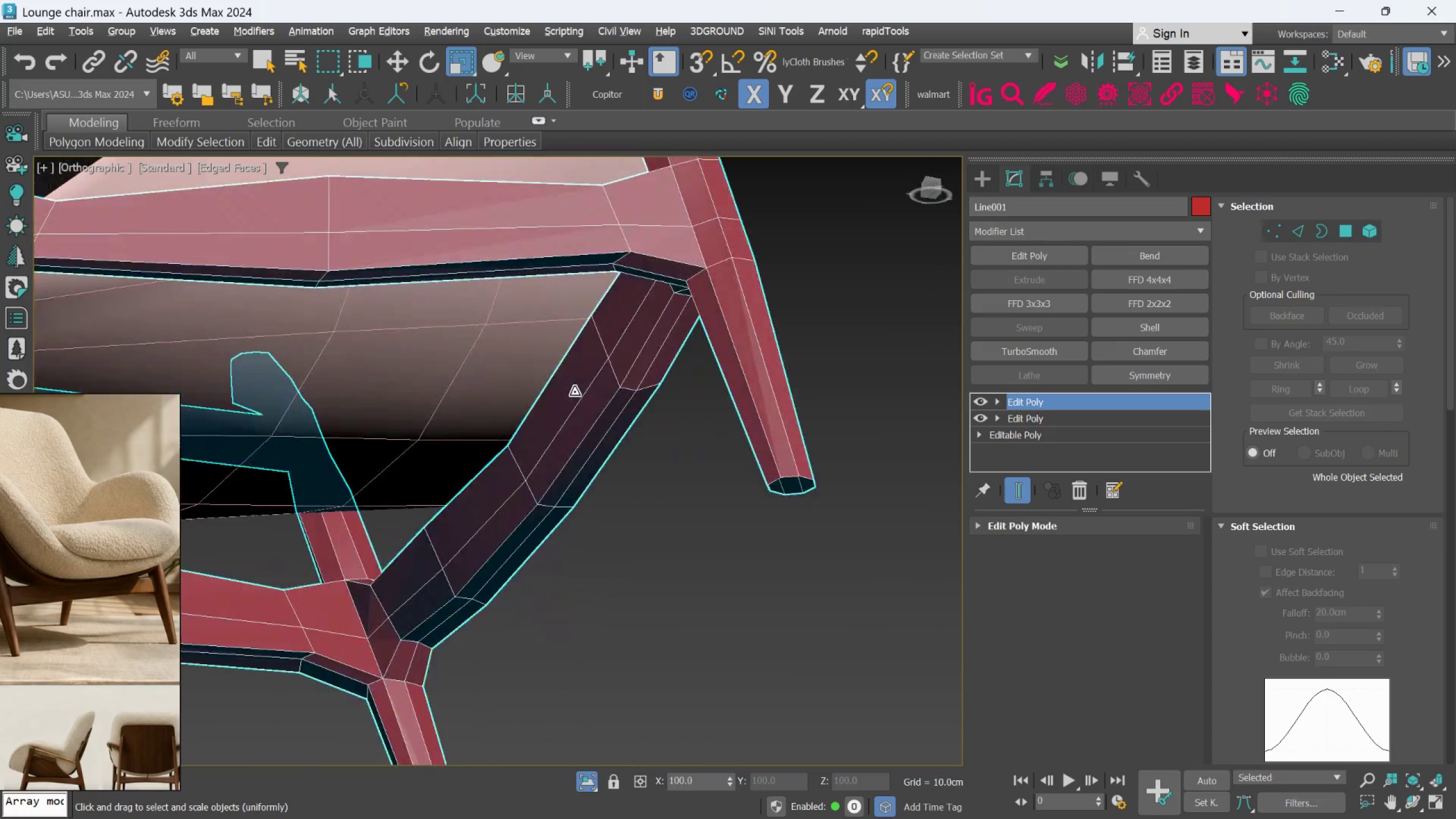 
hold_key(key=AltLeft, duration=0.36)
 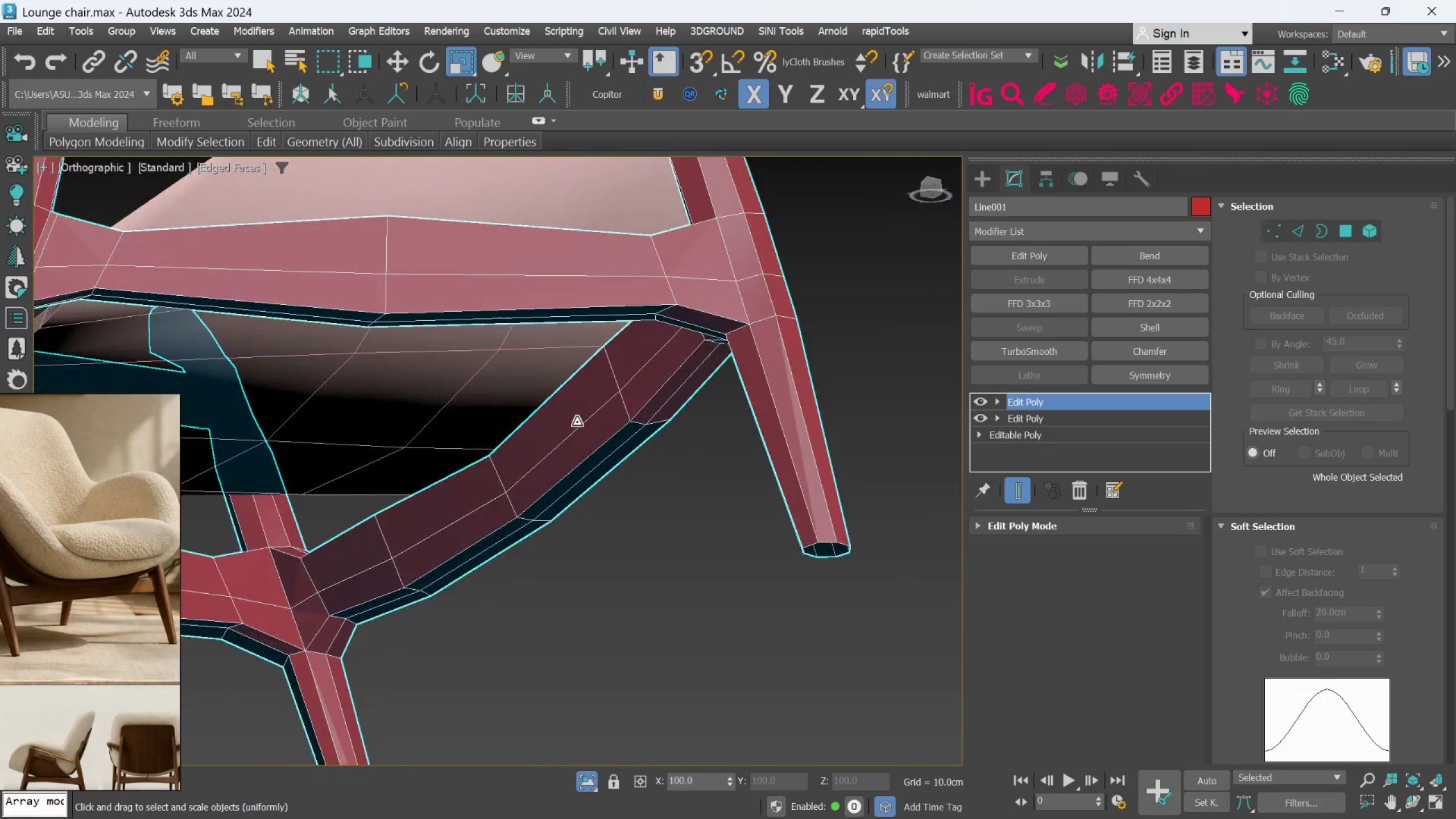 
scroll: coordinate [577, 426], scroll_direction: down, amount: 1.0
 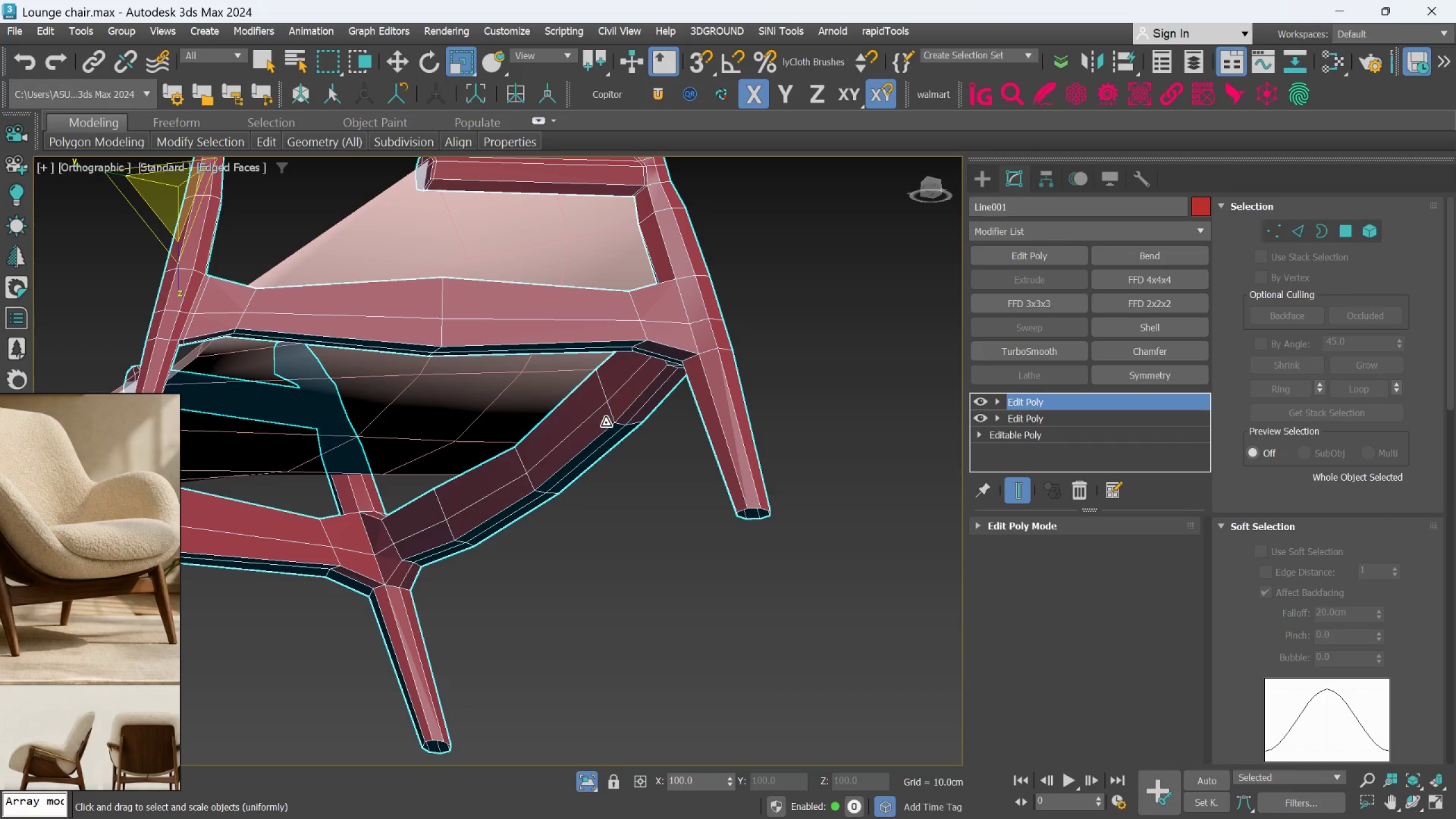 
hold_key(key=AltLeft, duration=0.81)
 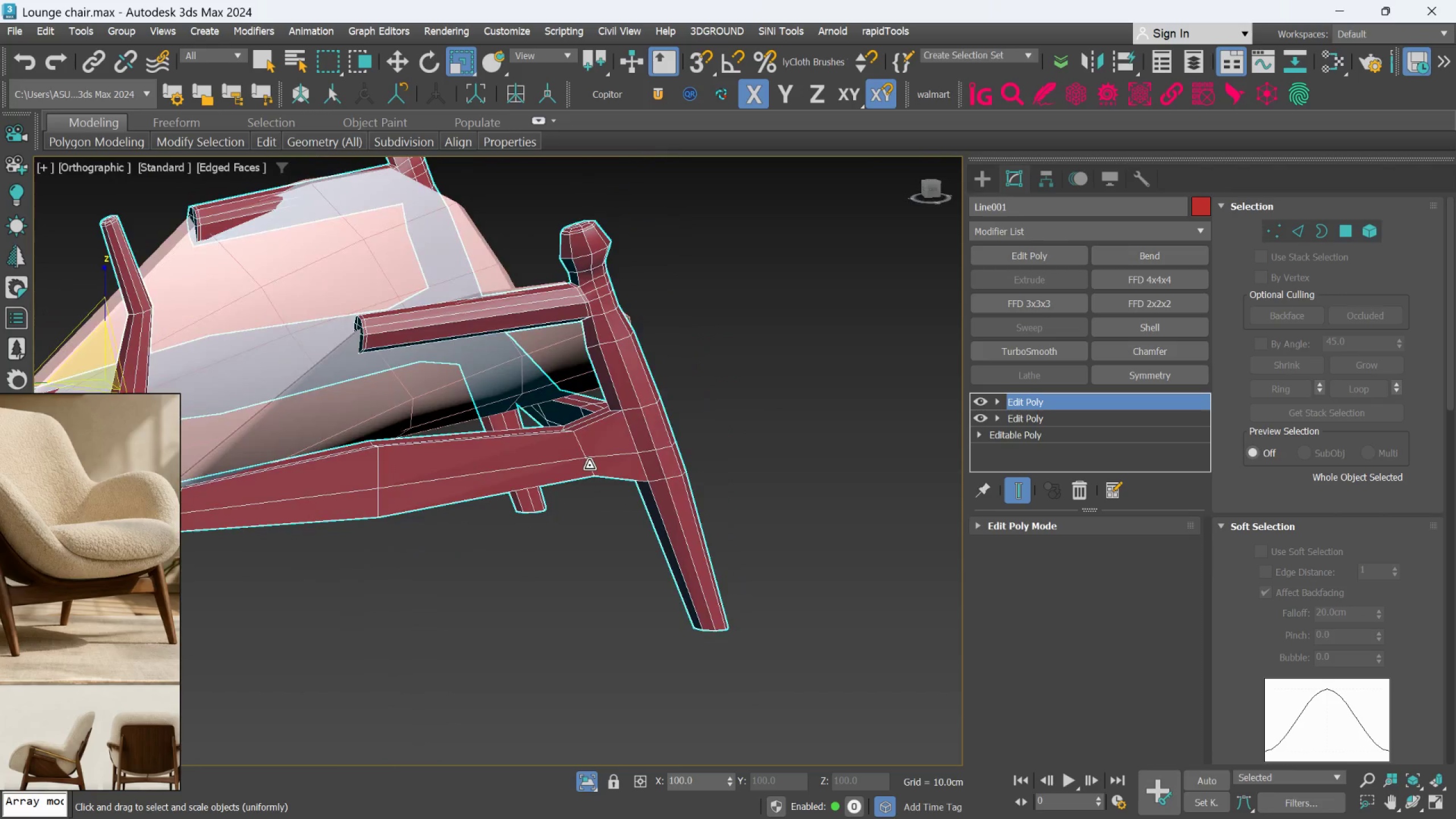 
hold_key(key=AltLeft, duration=0.42)
 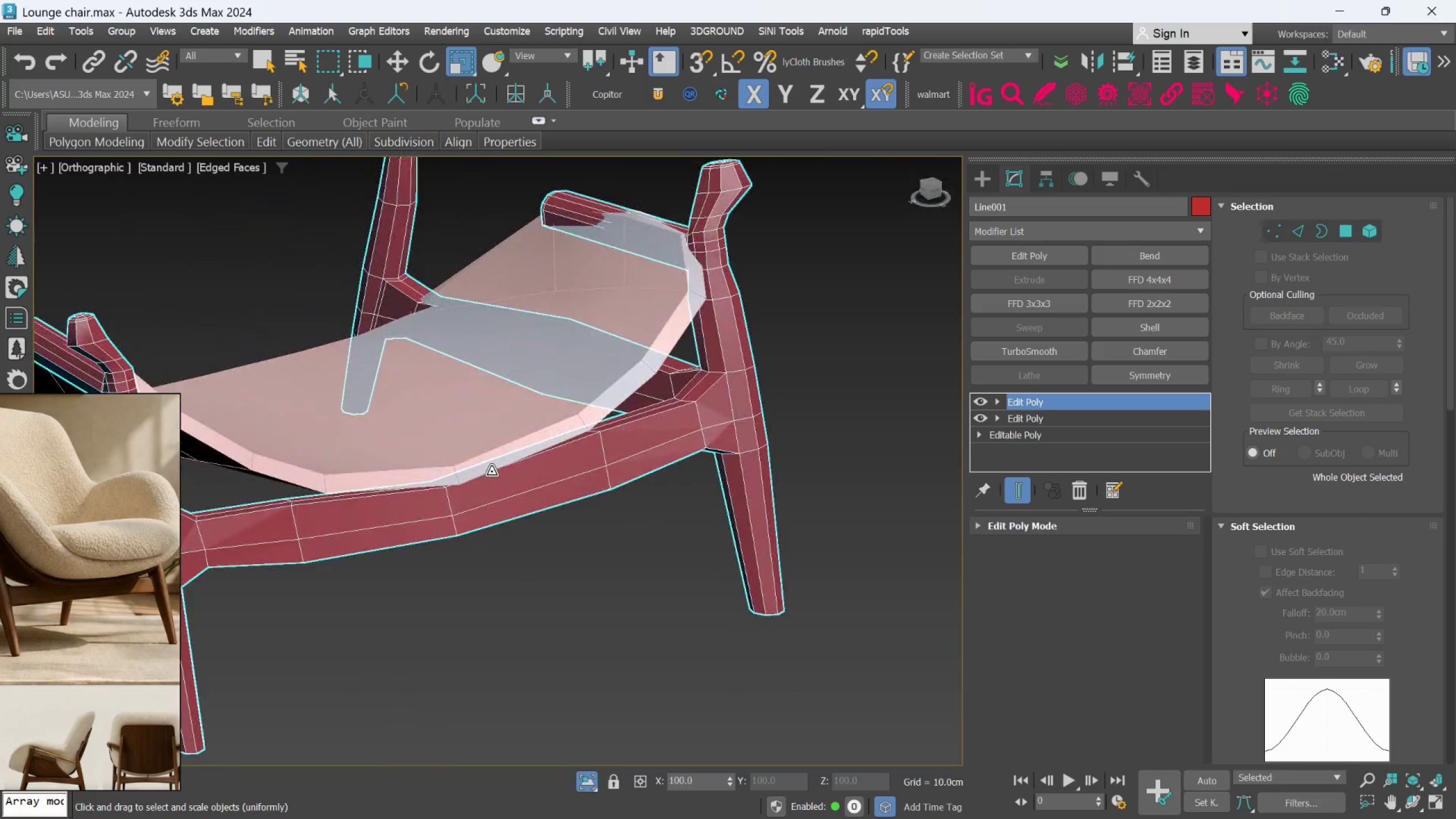 
hold_key(key=AltLeft, duration=0.72)
 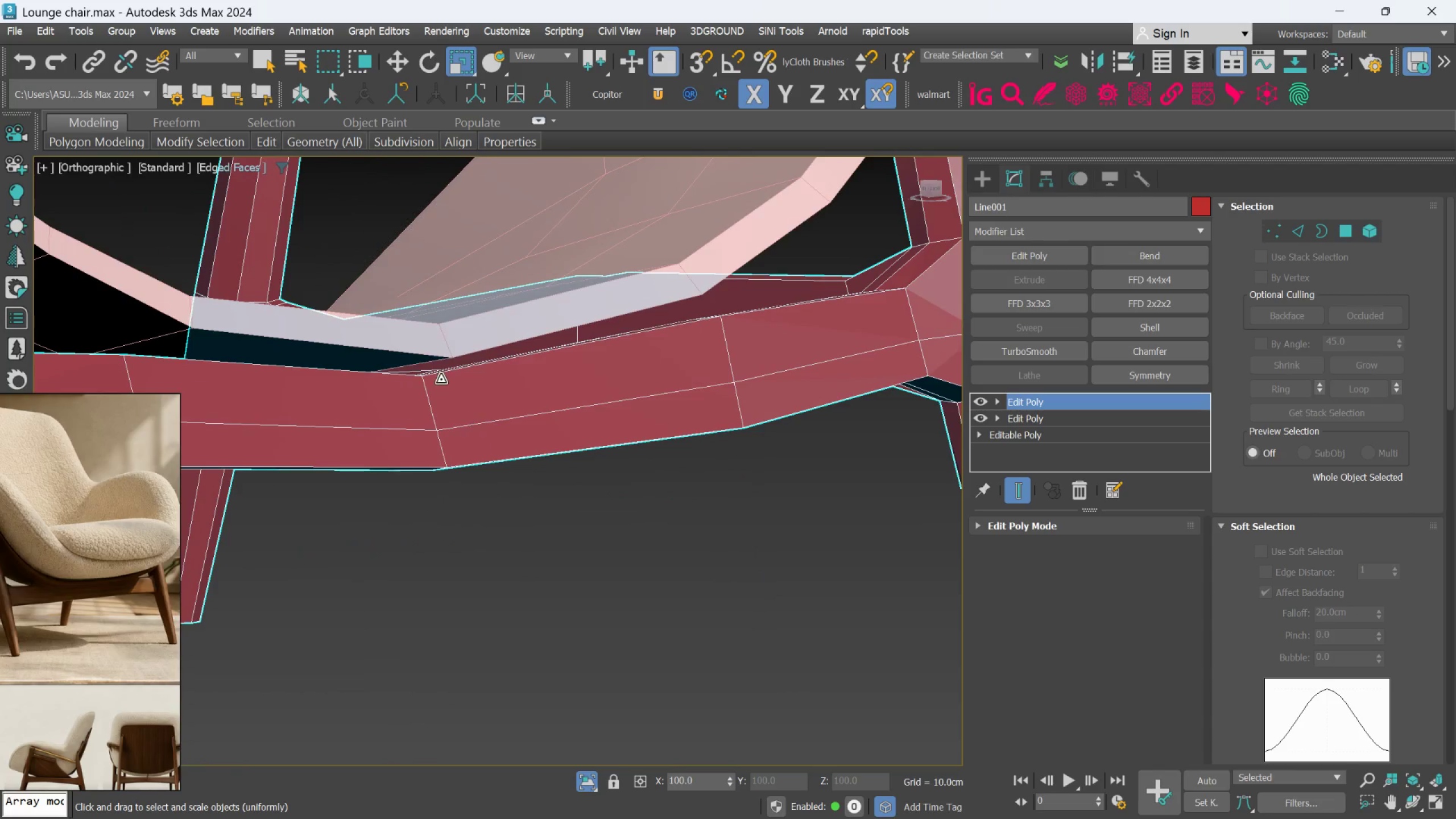 
scroll: coordinate [491, 471], scroll_direction: up, amount: 2.0
 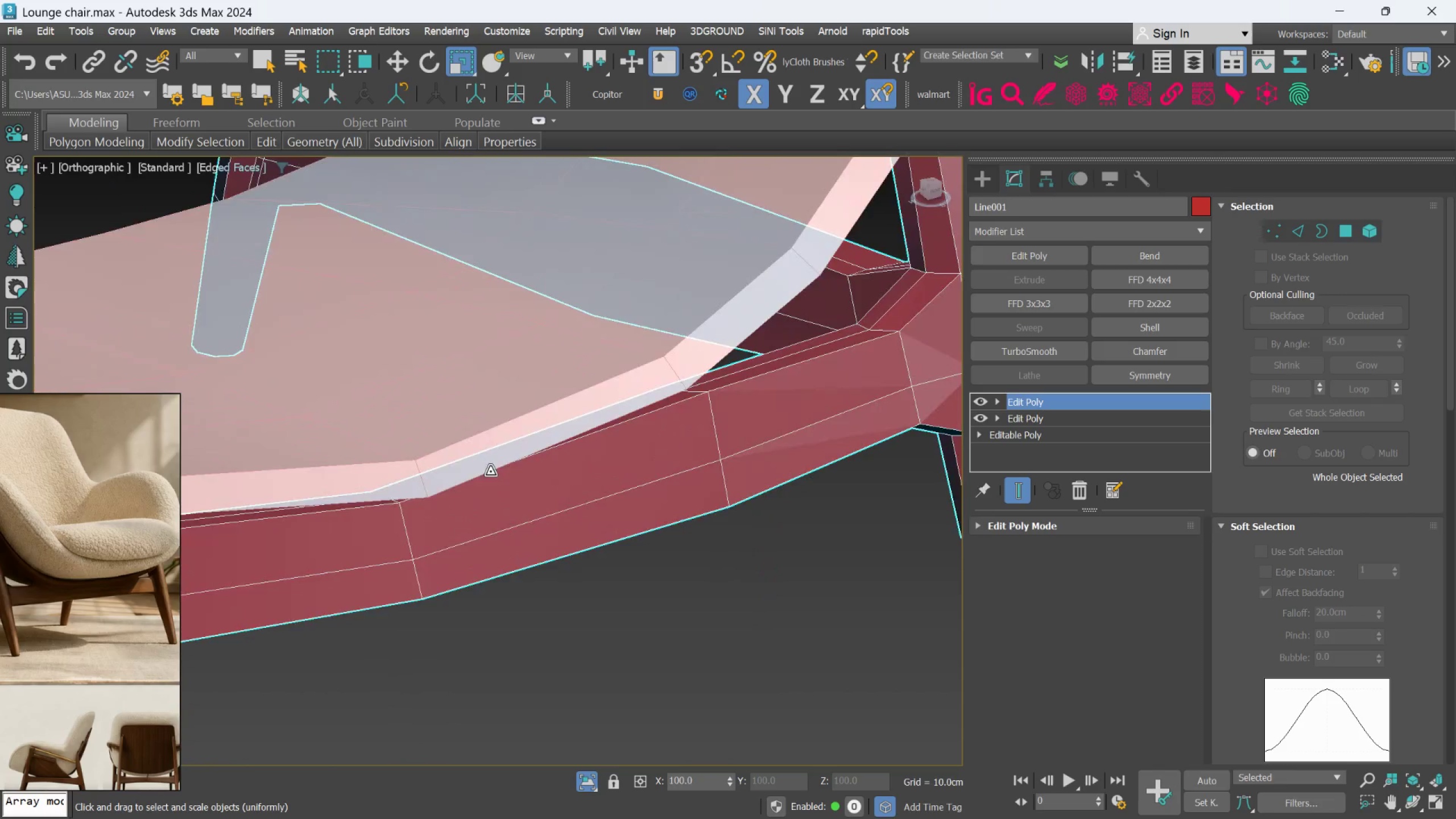 
hold_key(key=AltLeft, duration=0.64)
 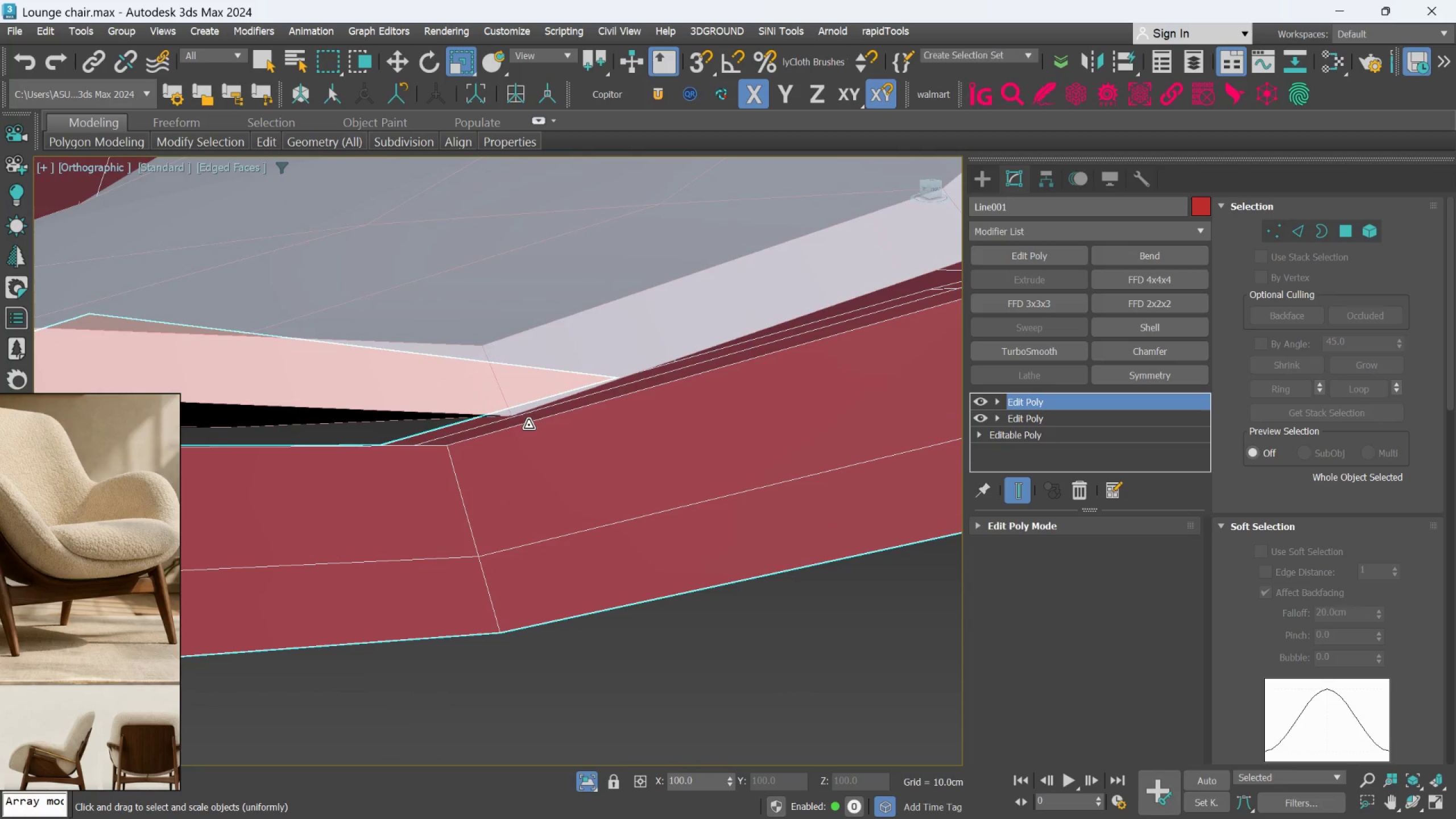 
scroll: coordinate [441, 379], scroll_direction: up, amount: 2.0
 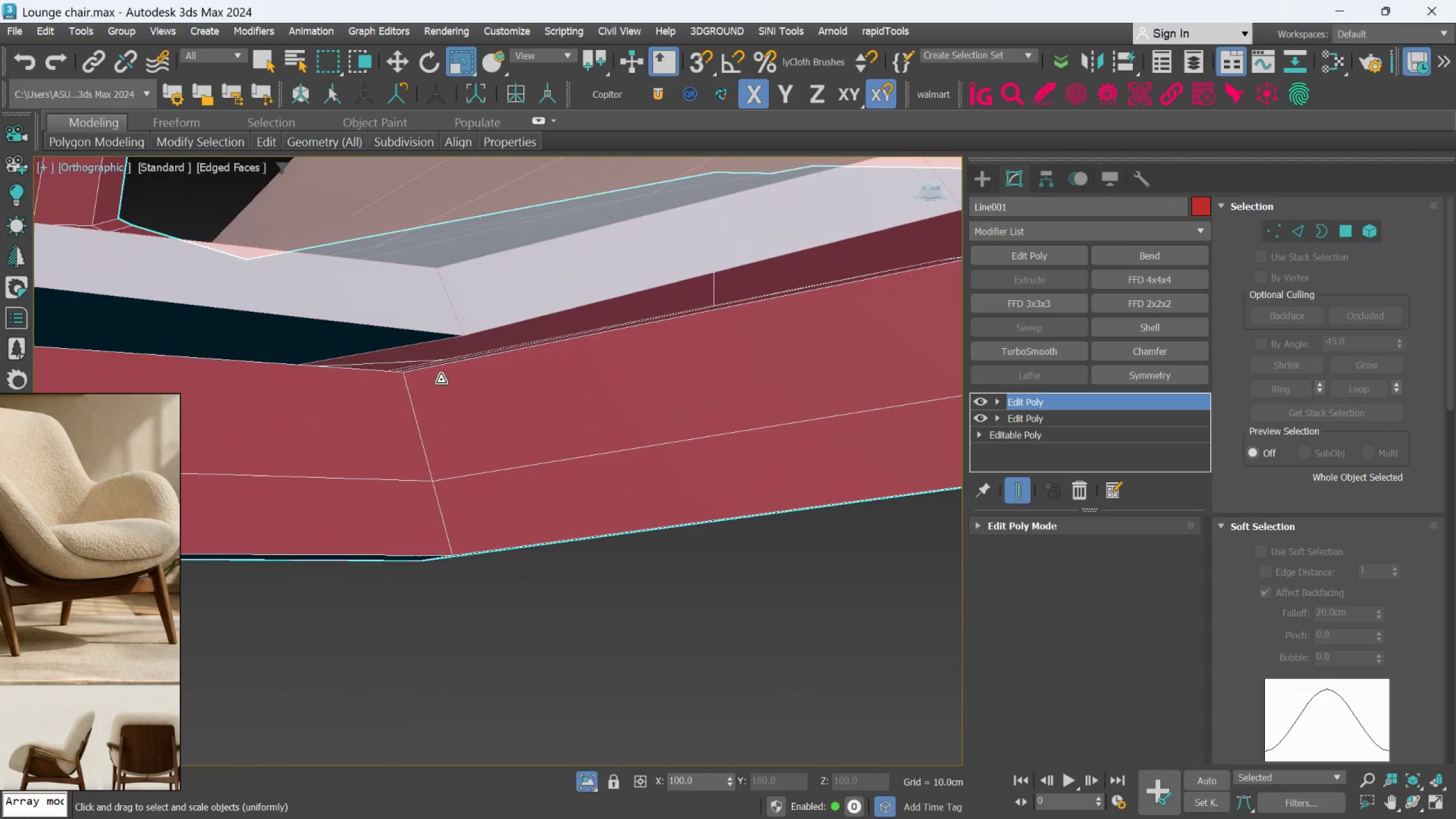 
hold_key(key=AltLeft, duration=1.5)
 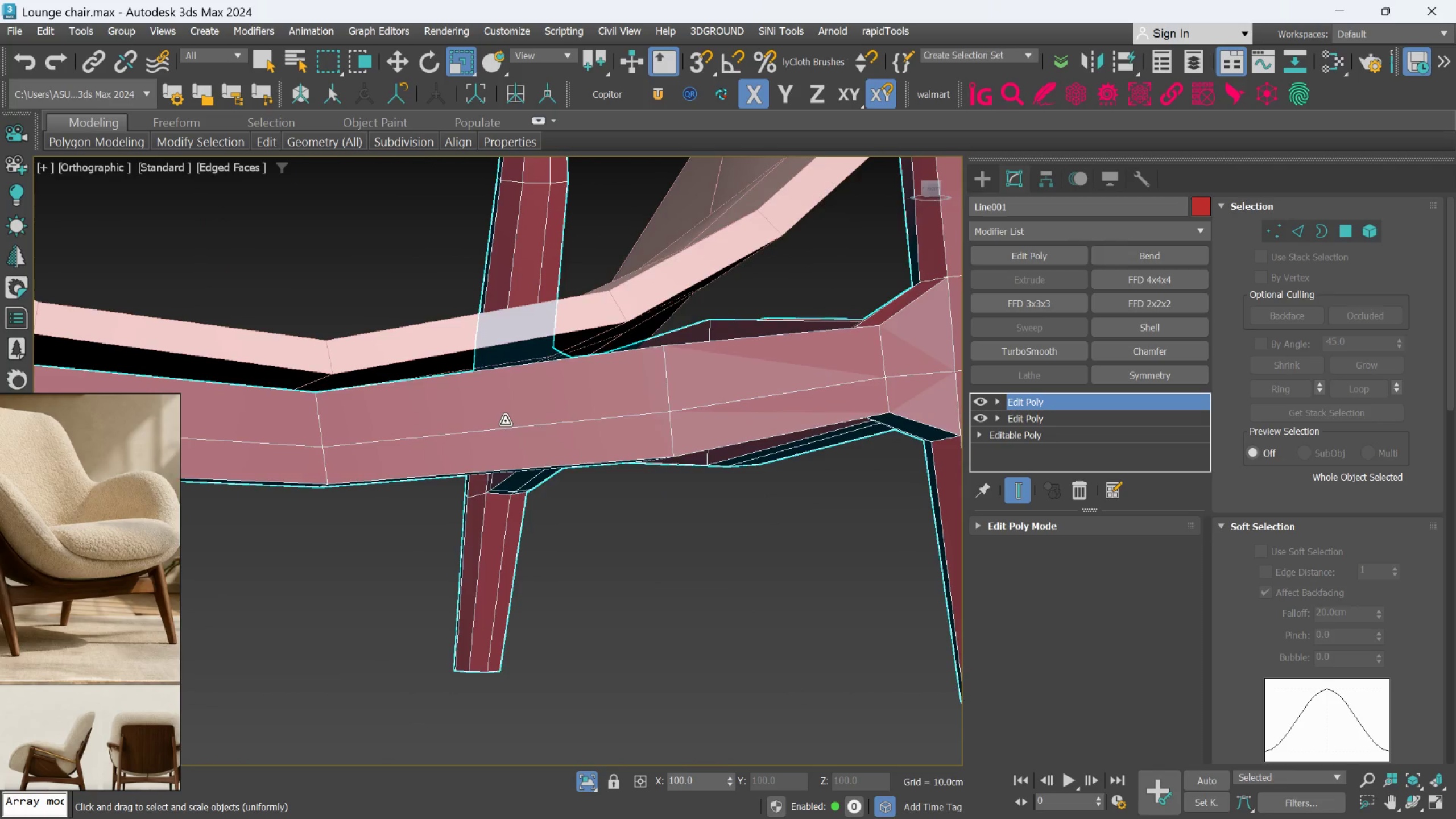 
scroll: coordinate [529, 425], scroll_direction: down, amount: 2.0
 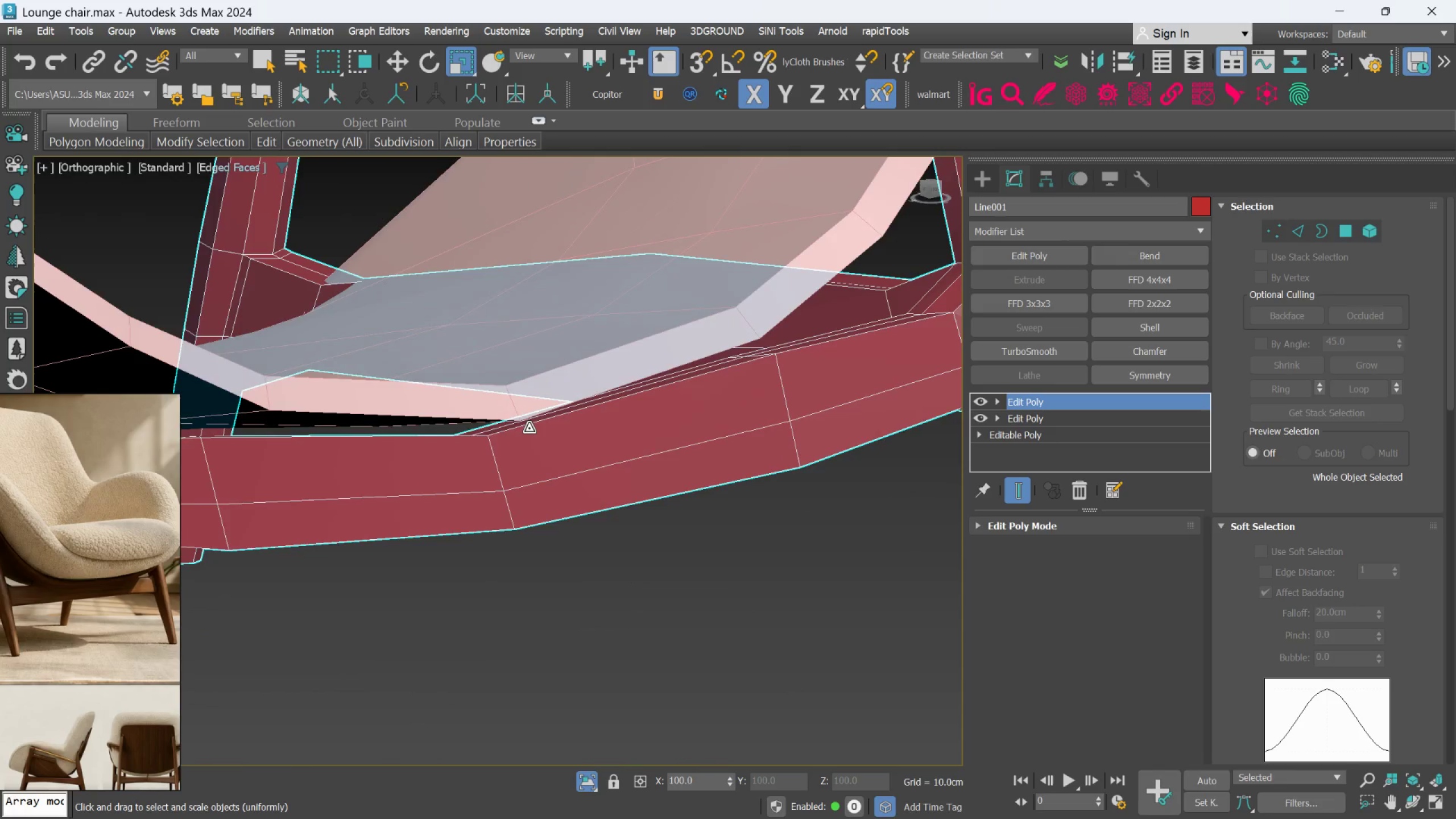 
hold_key(key=AltLeft, duration=0.7)
 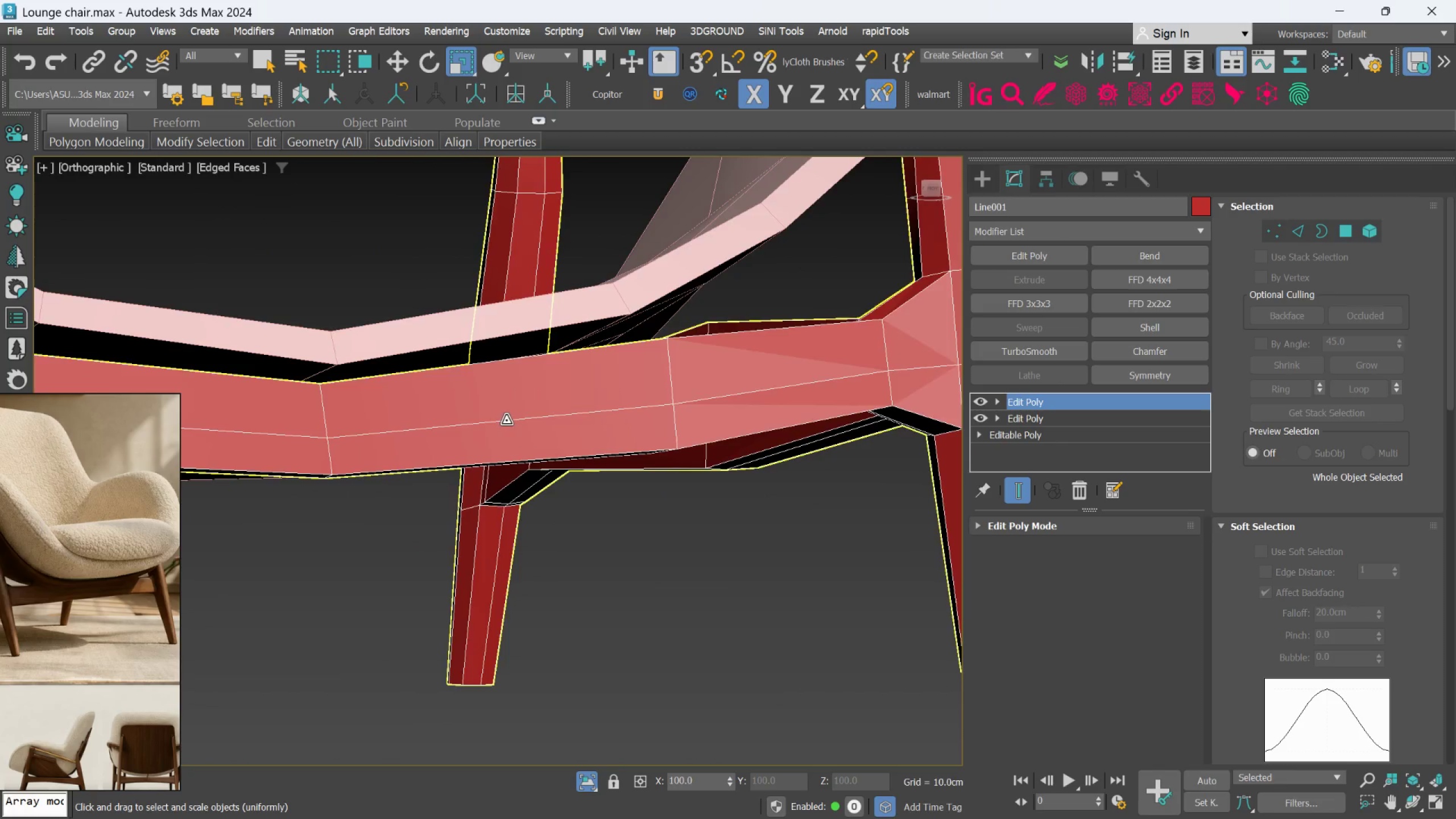 
hold_key(key=AltLeft, duration=0.83)
 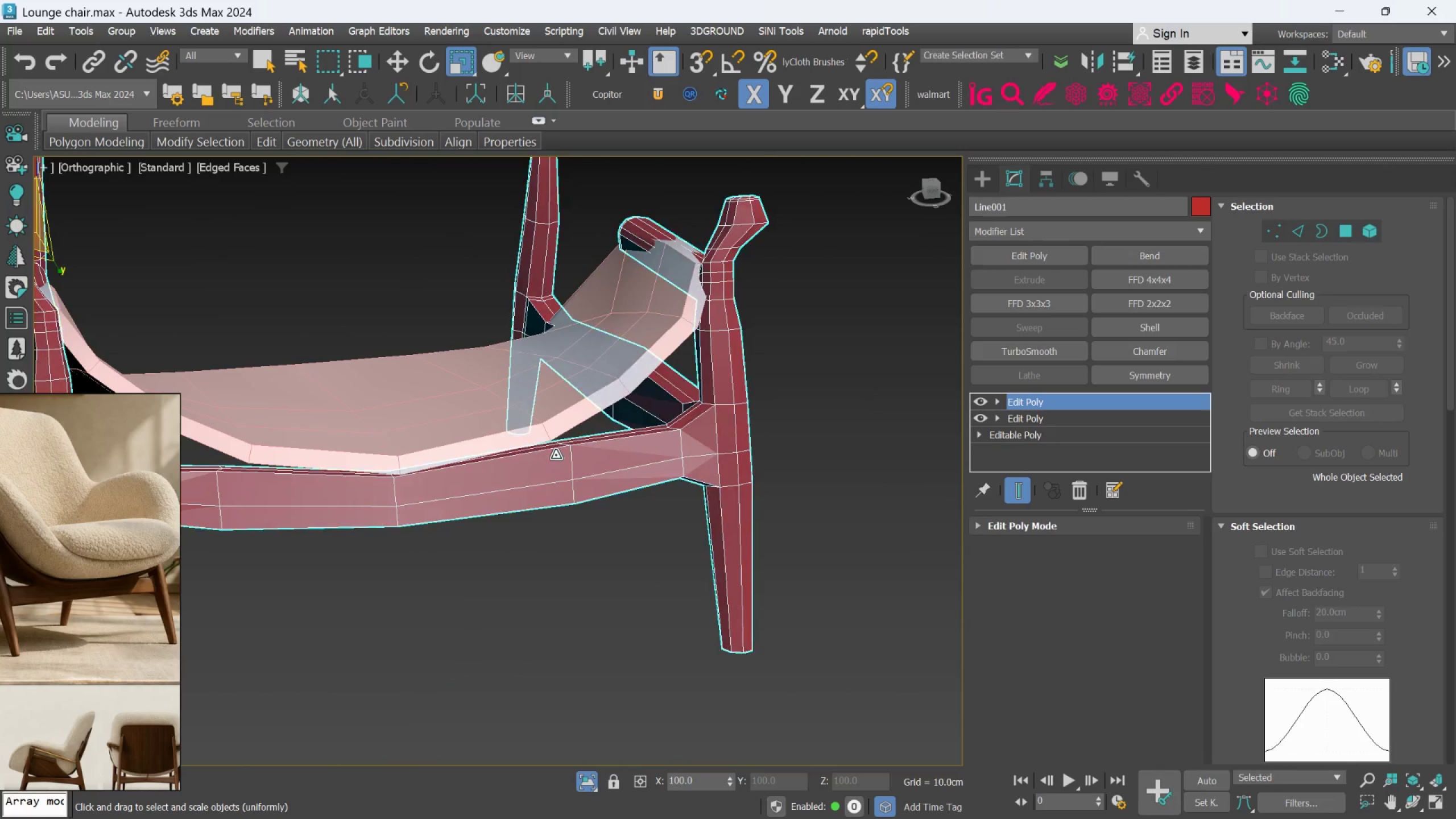 
scroll: coordinate [506, 423], scroll_direction: down, amount: 2.0
 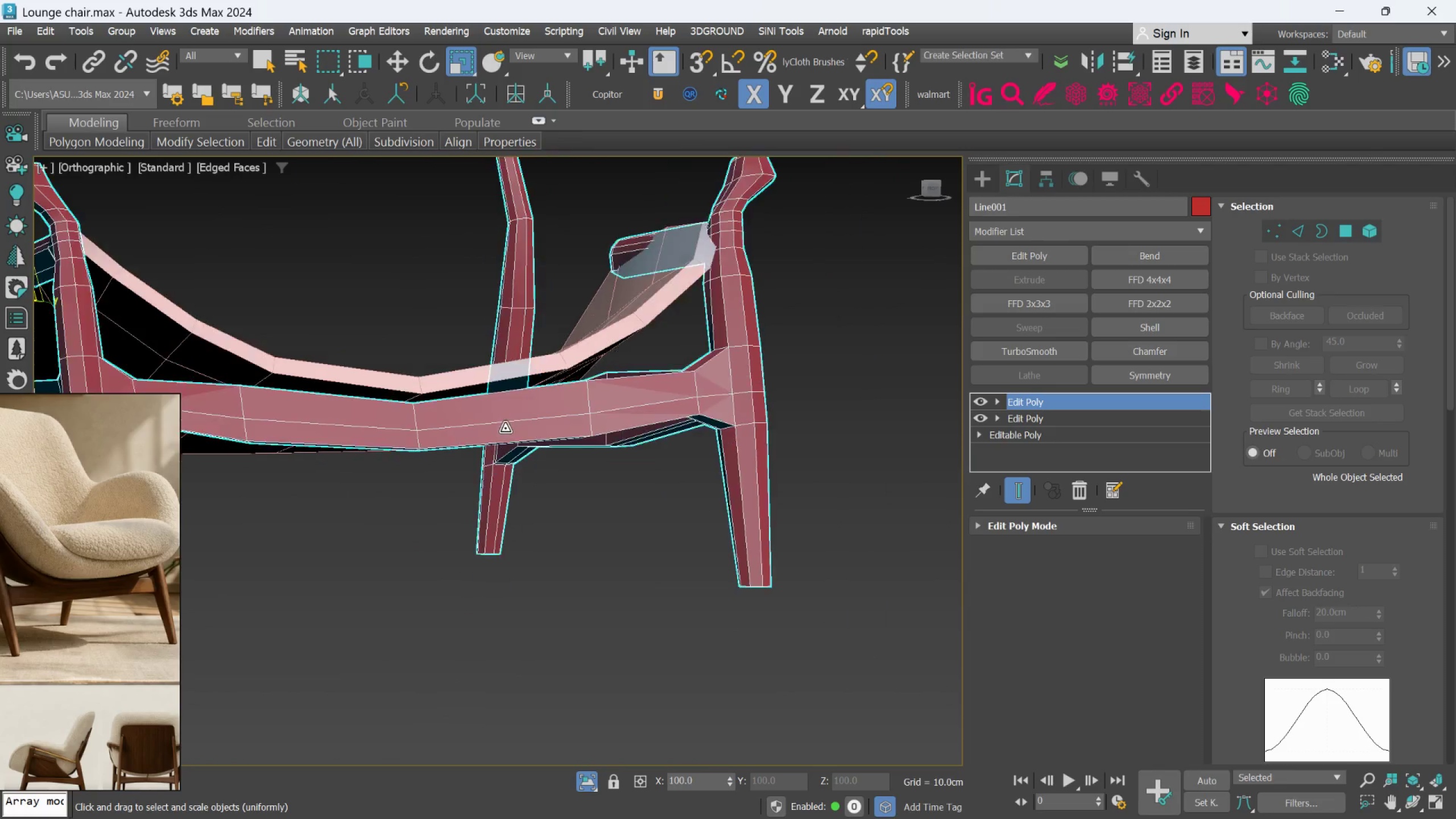 
scroll: coordinate [566, 448], scroll_direction: up, amount: 2.0
 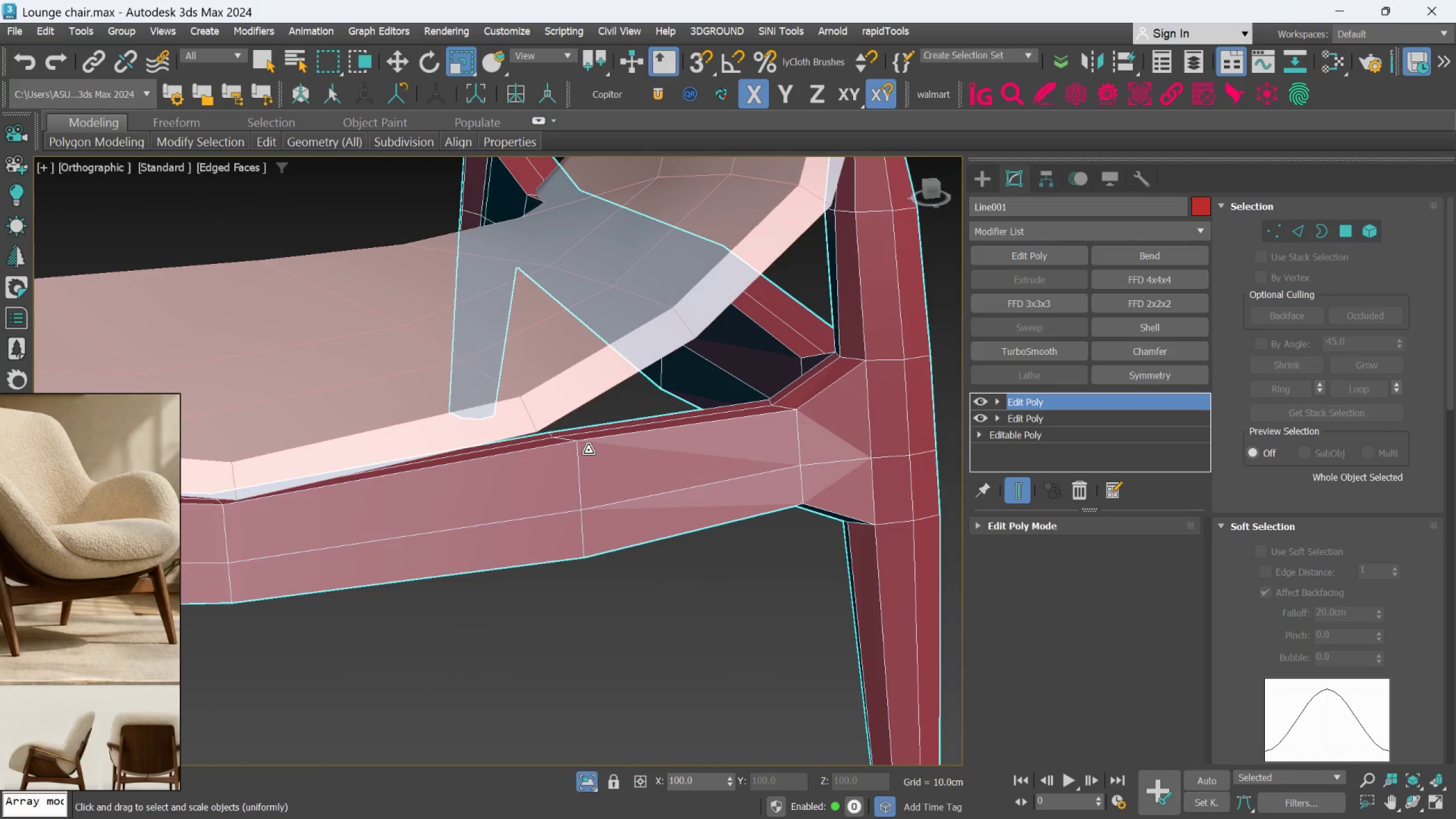 
scroll: coordinate [588, 450], scroll_direction: down, amount: 1.0
 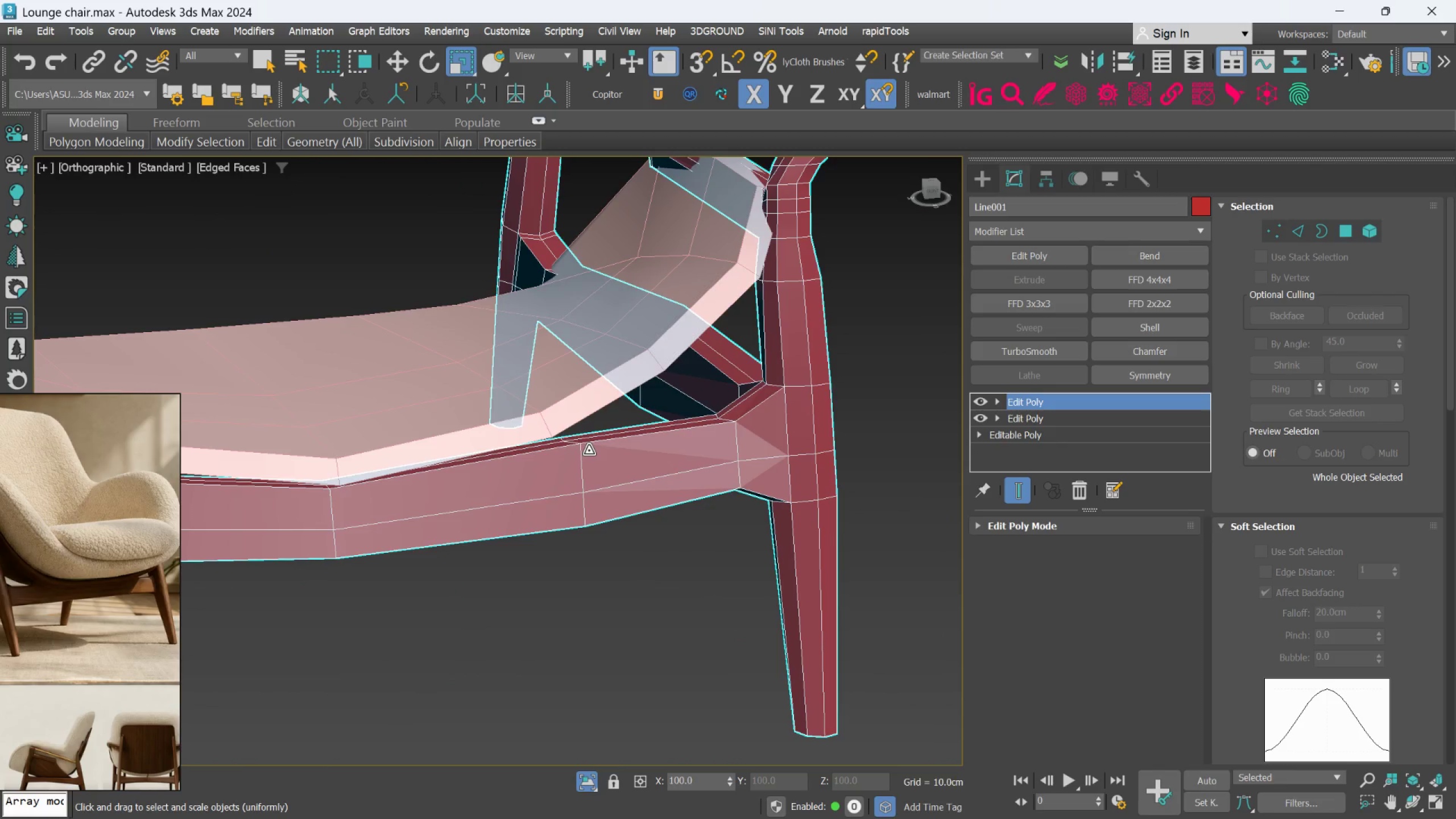 
hold_key(key=AltLeft, duration=0.83)
 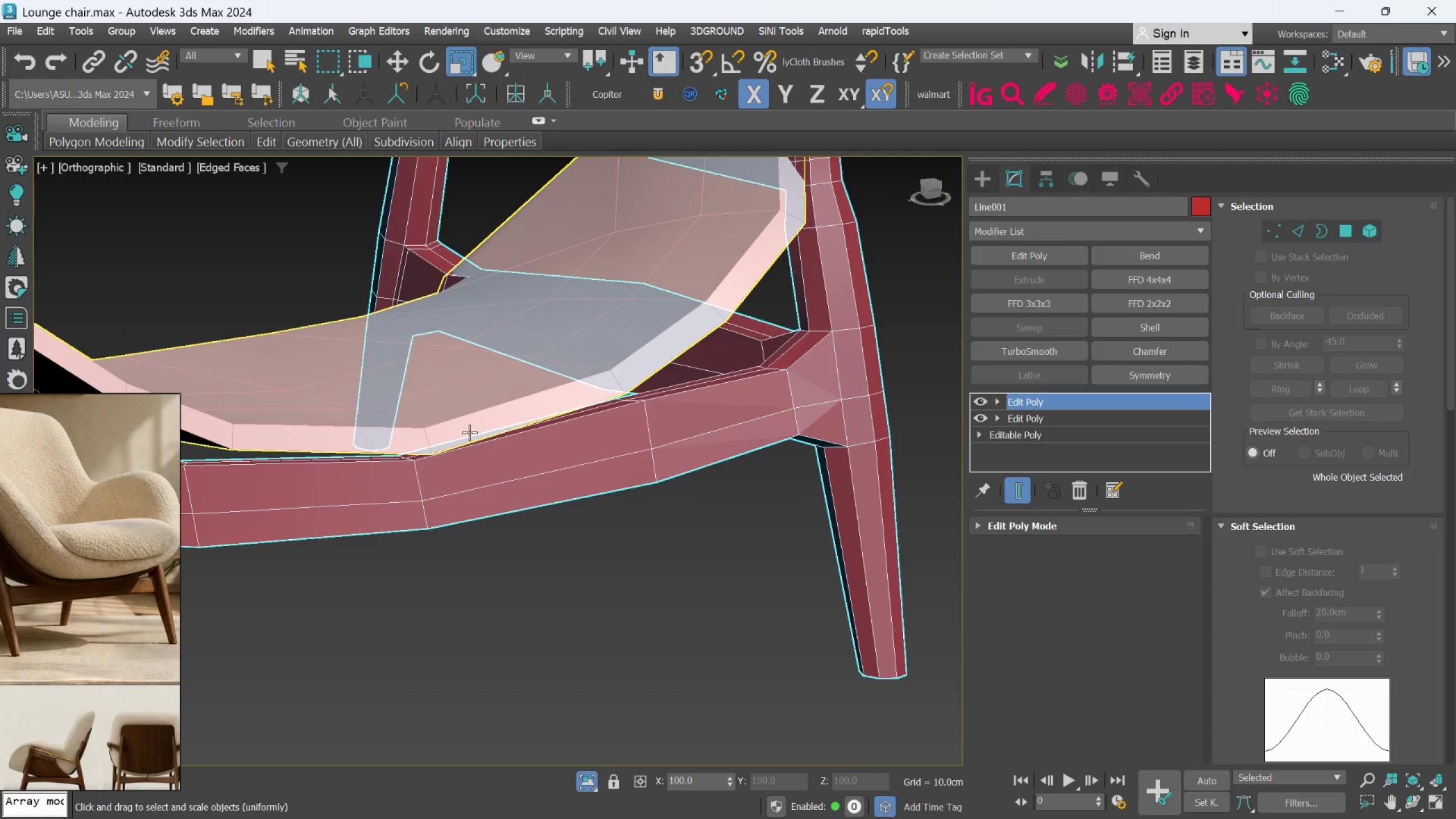 
hold_key(key=AltLeft, duration=1.2)
 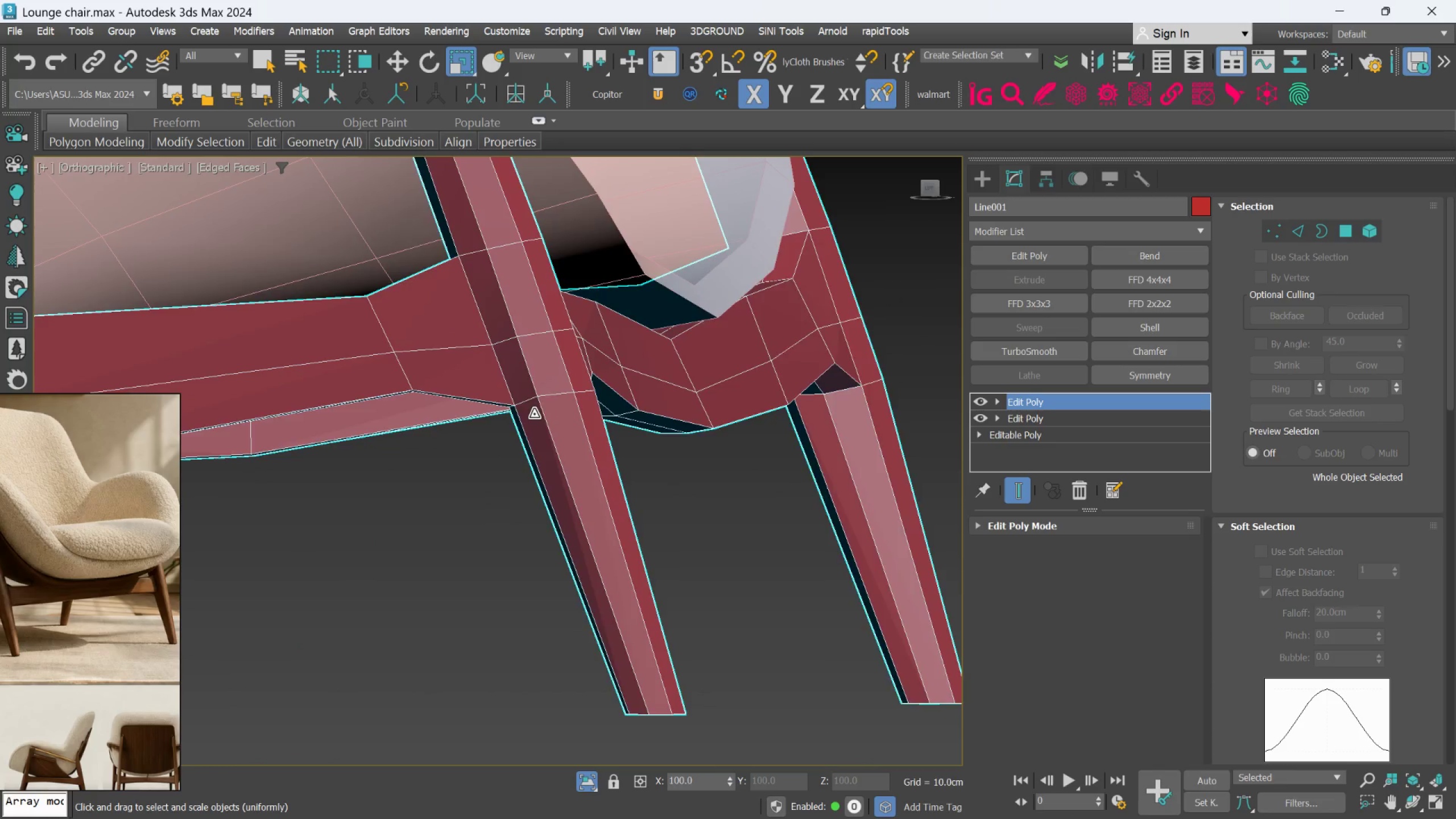 
scroll: coordinate [469, 433], scroll_direction: up, amount: 1.0
 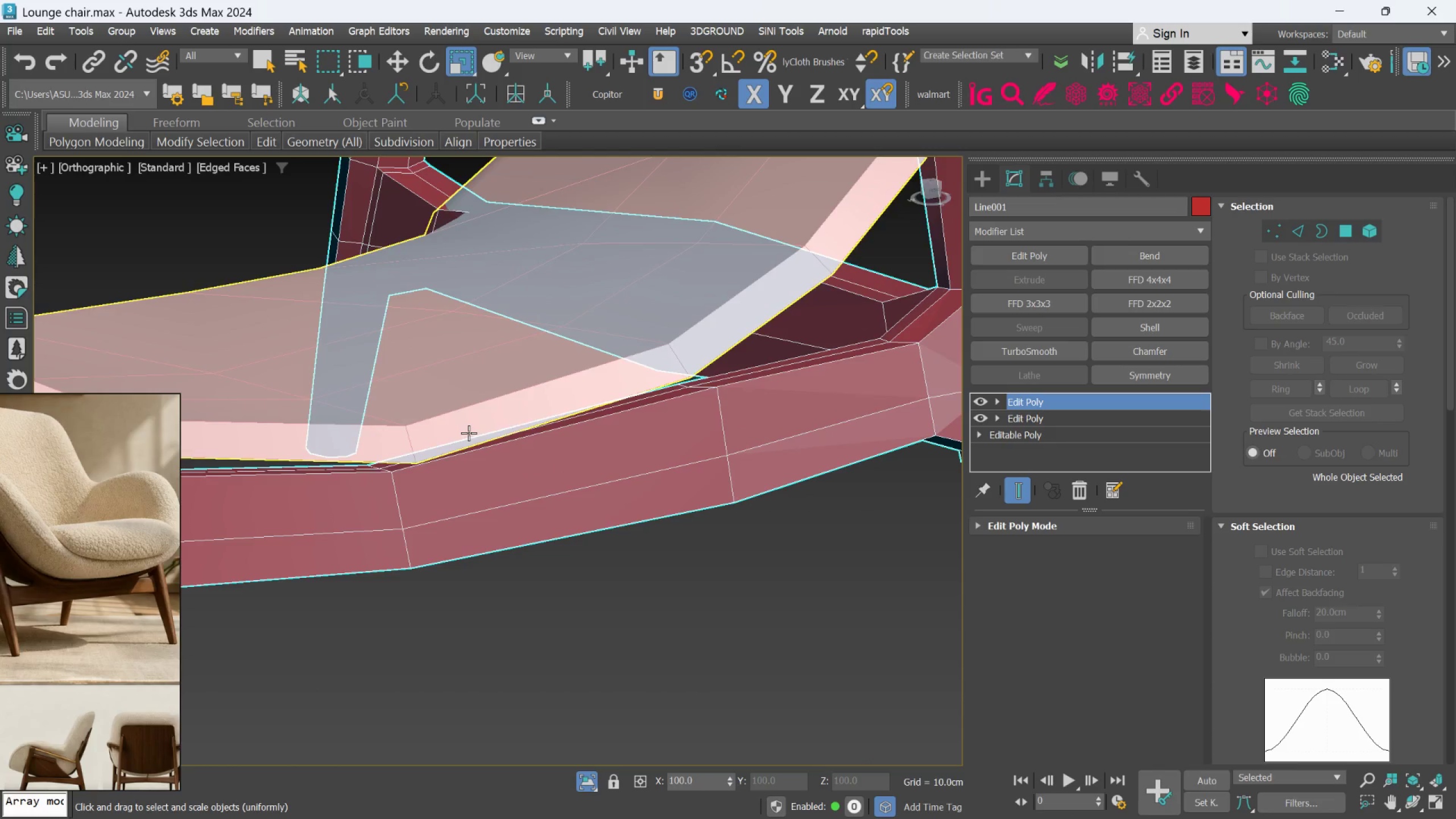 
hold_key(key=AltLeft, duration=1.11)
 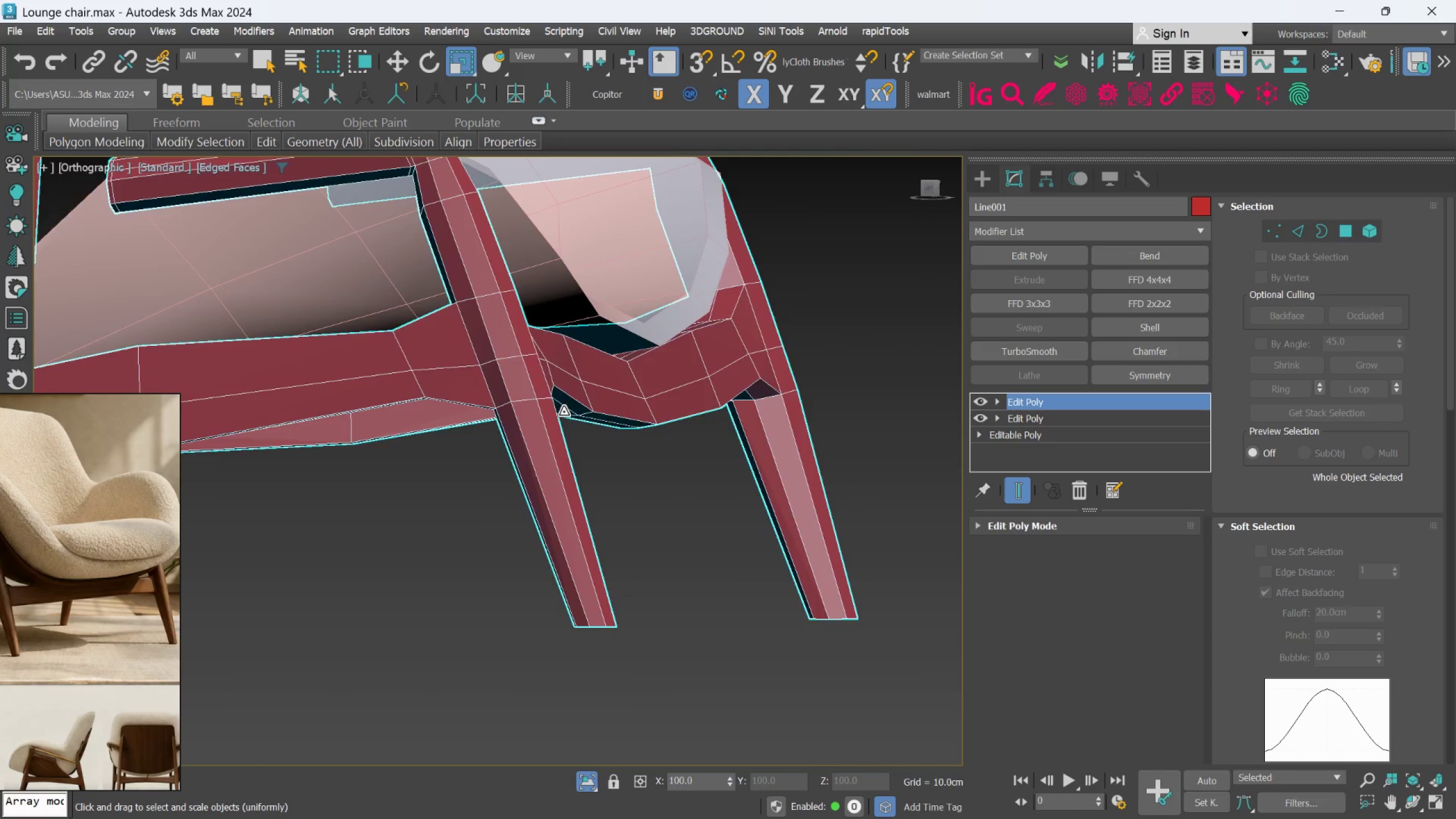 
scroll: coordinate [534, 414], scroll_direction: down, amount: 1.0
 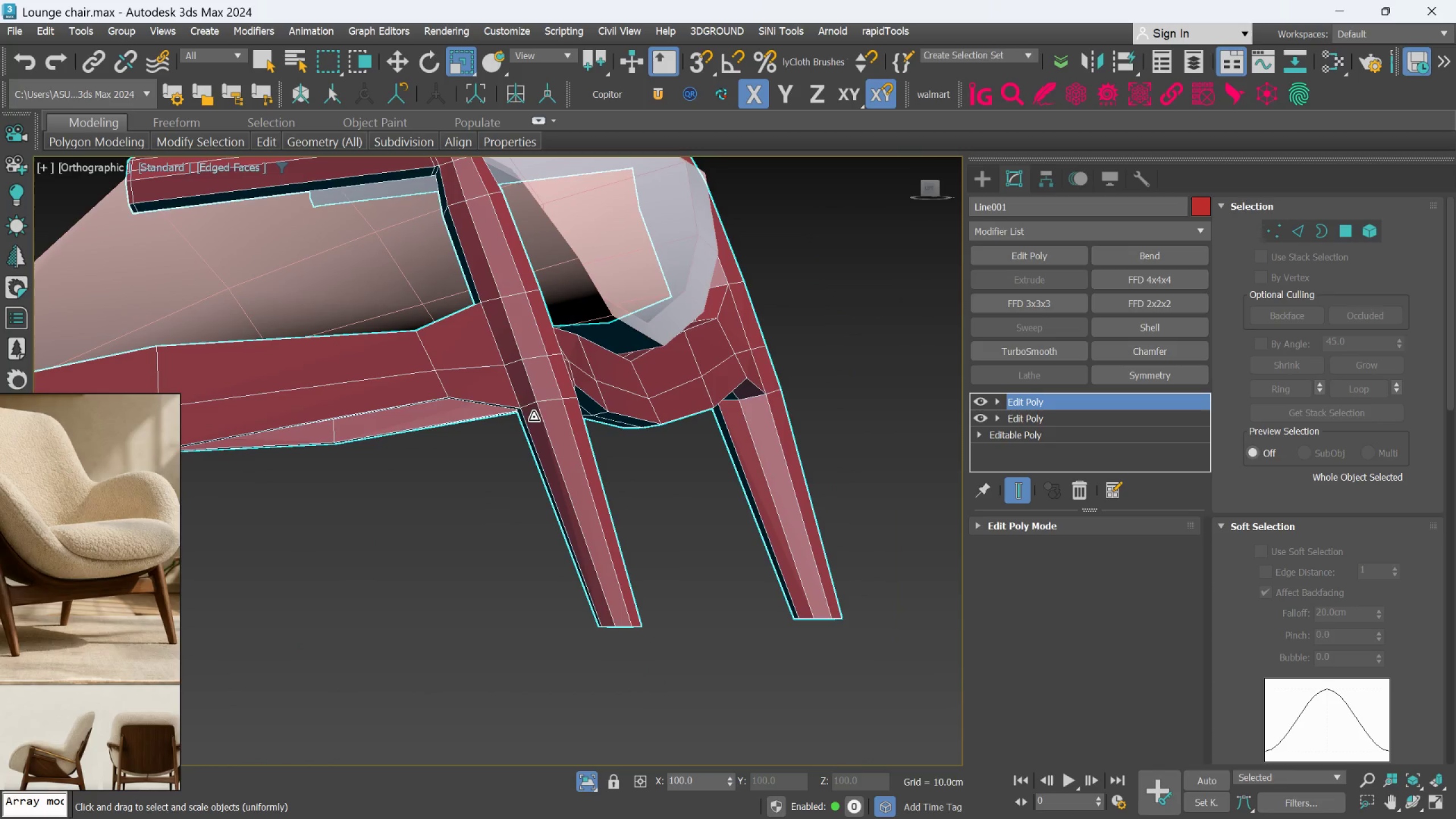 
hold_key(key=AltLeft, duration=1.51)
 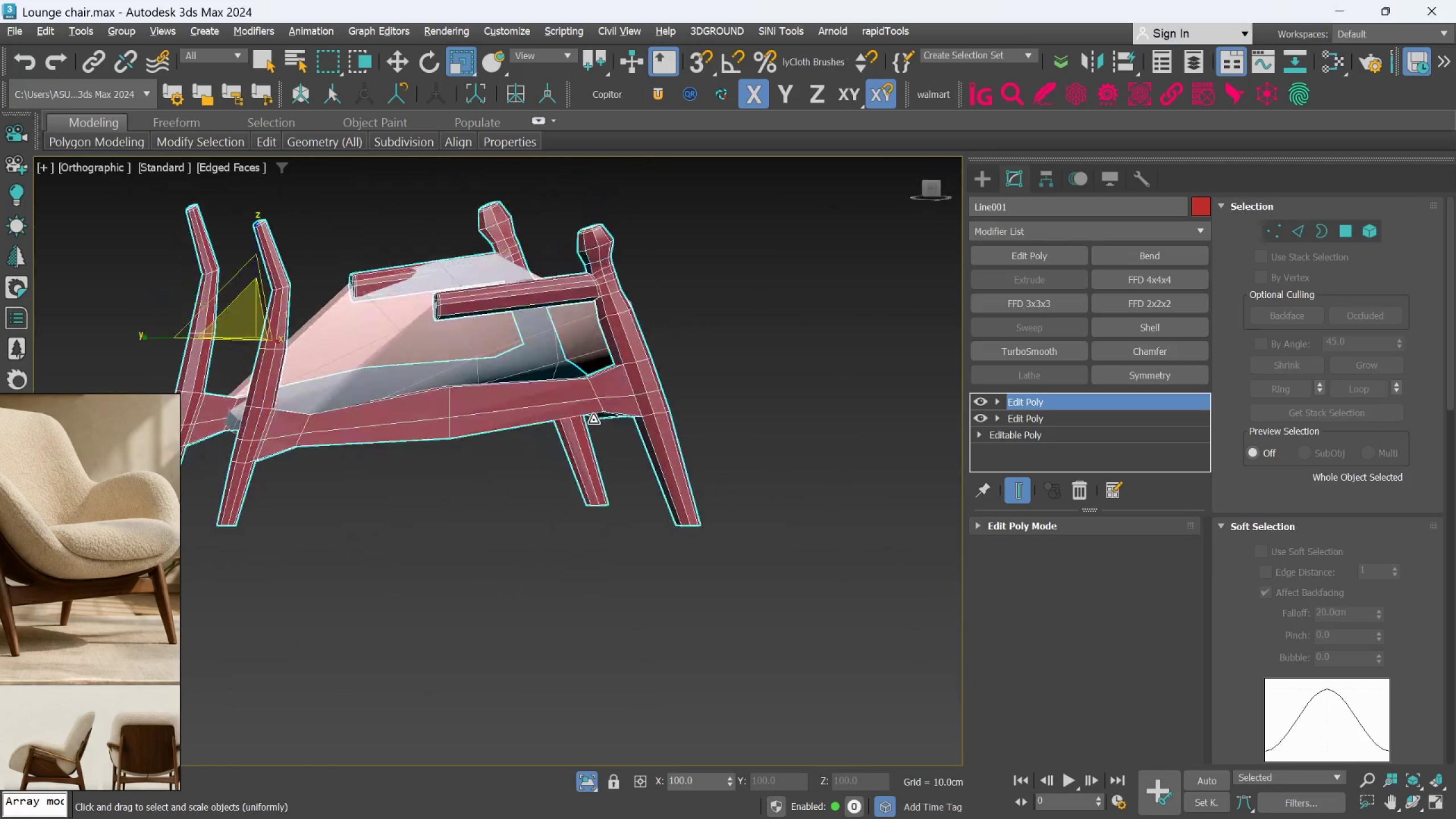 
scroll: coordinate [565, 412], scroll_direction: down, amount: 2.0
 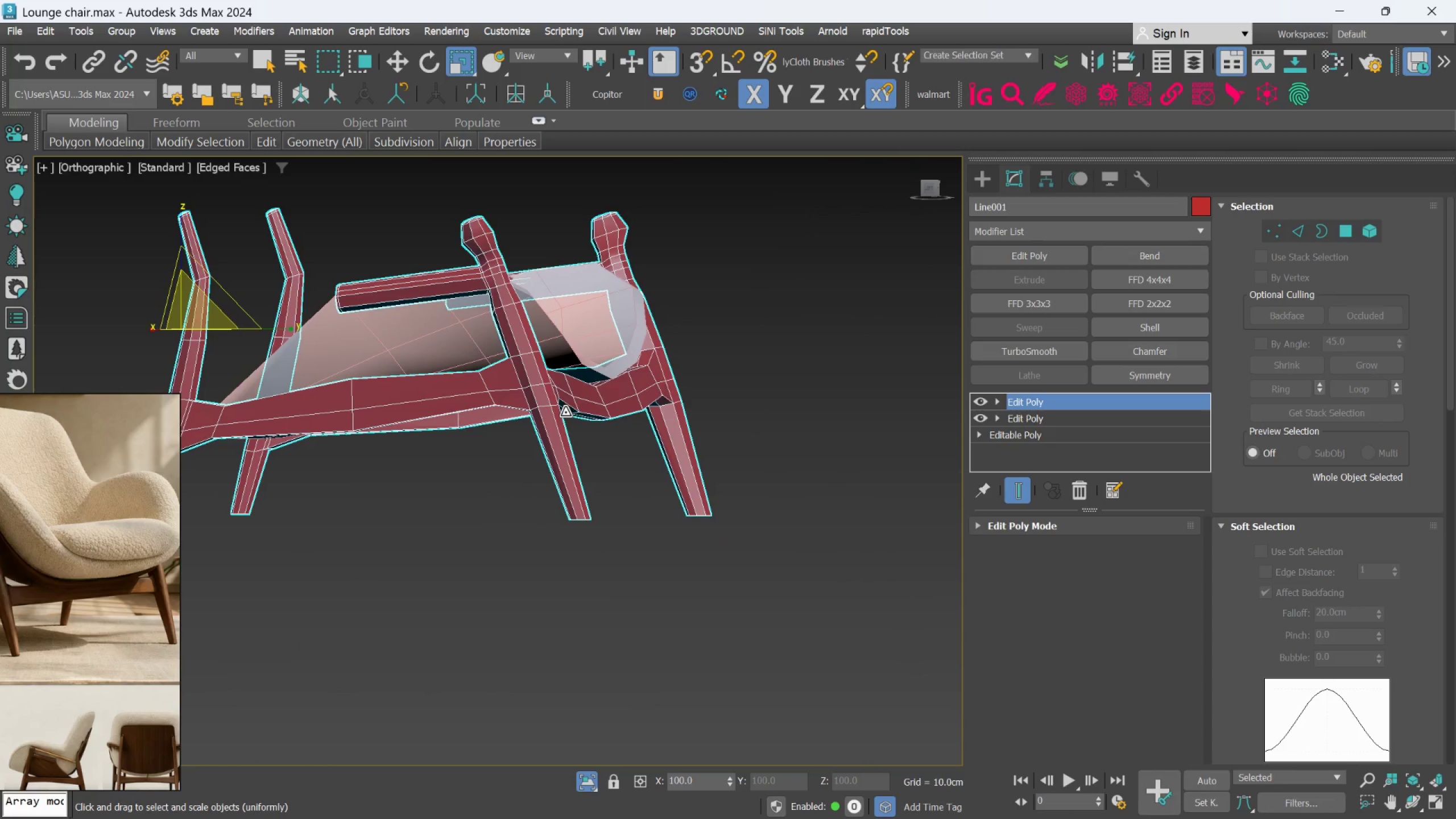 
hold_key(key=AltLeft, duration=0.95)
 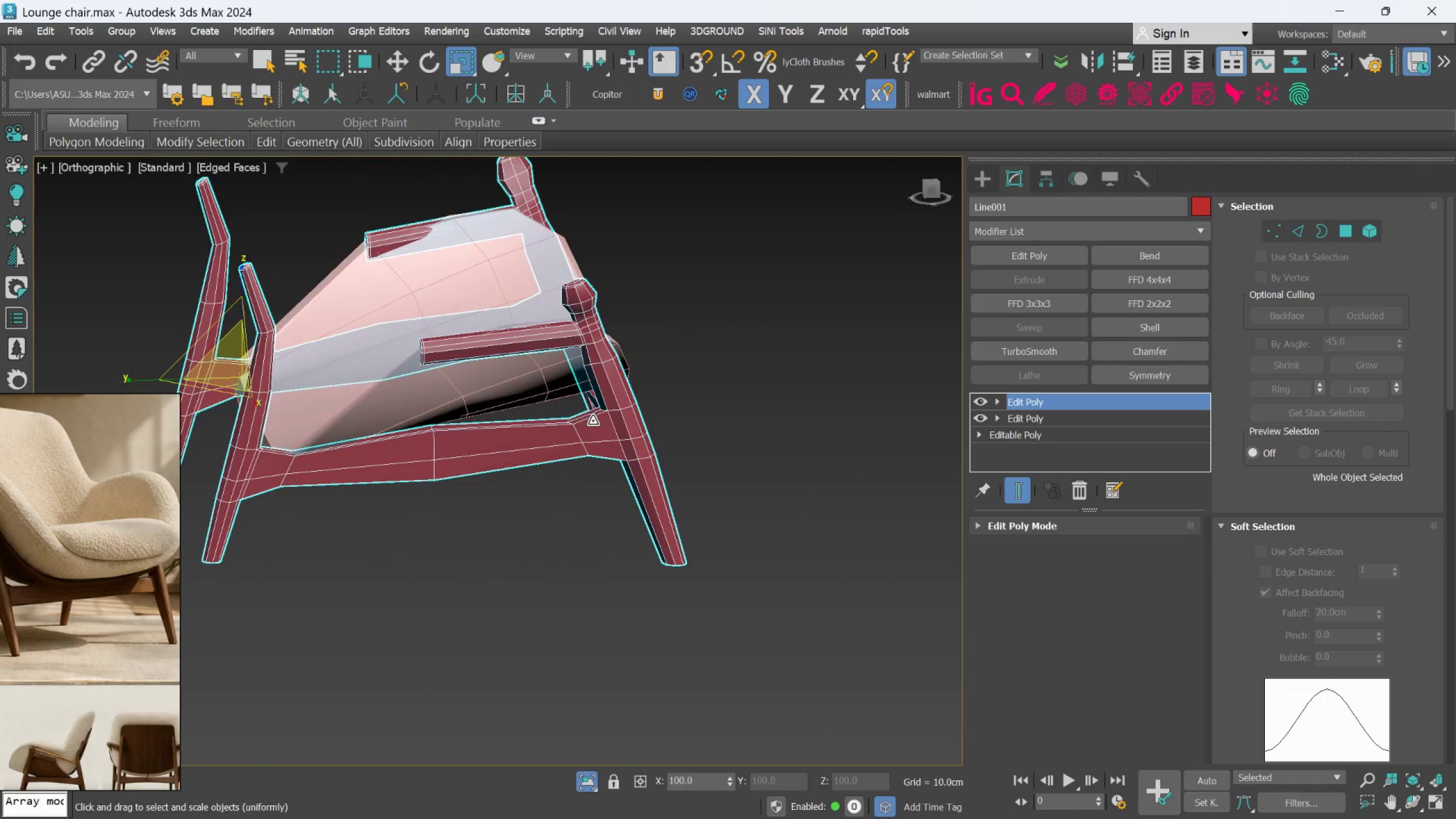 
hold_key(key=AltLeft, duration=0.77)
 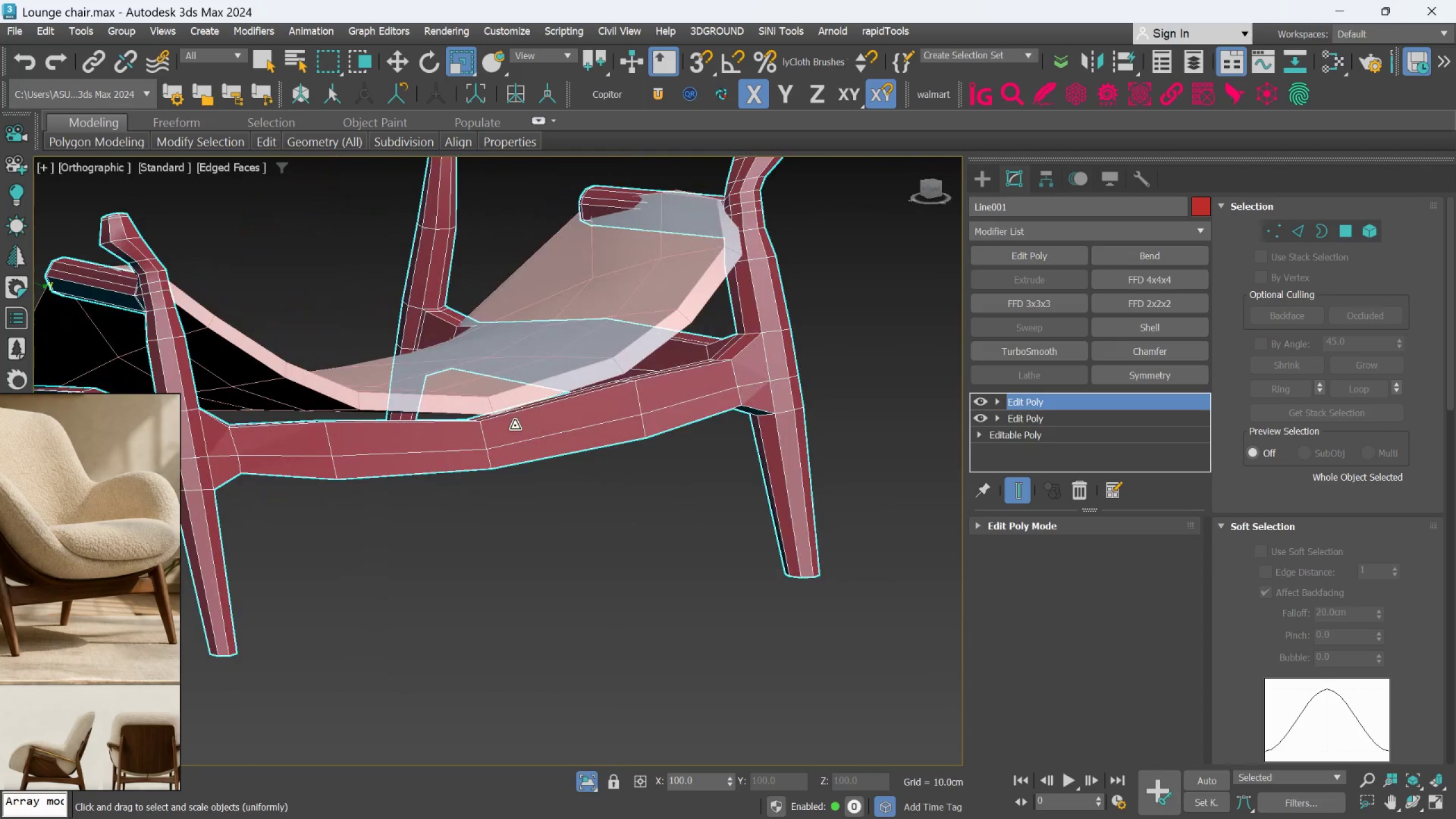 
scroll: coordinate [593, 421], scroll_direction: up, amount: 1.0
 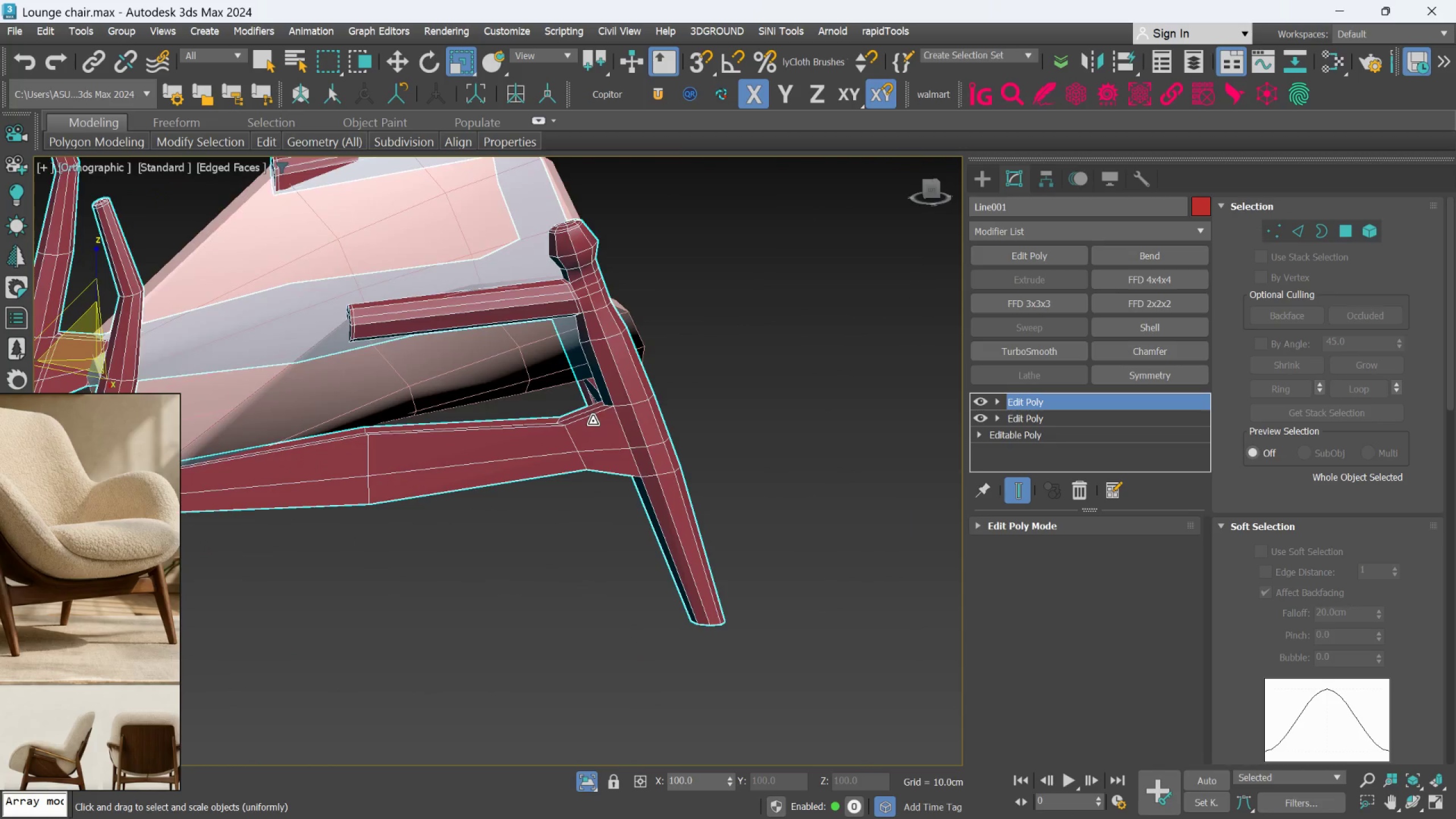 
hold_key(key=AltLeft, duration=1.52)
 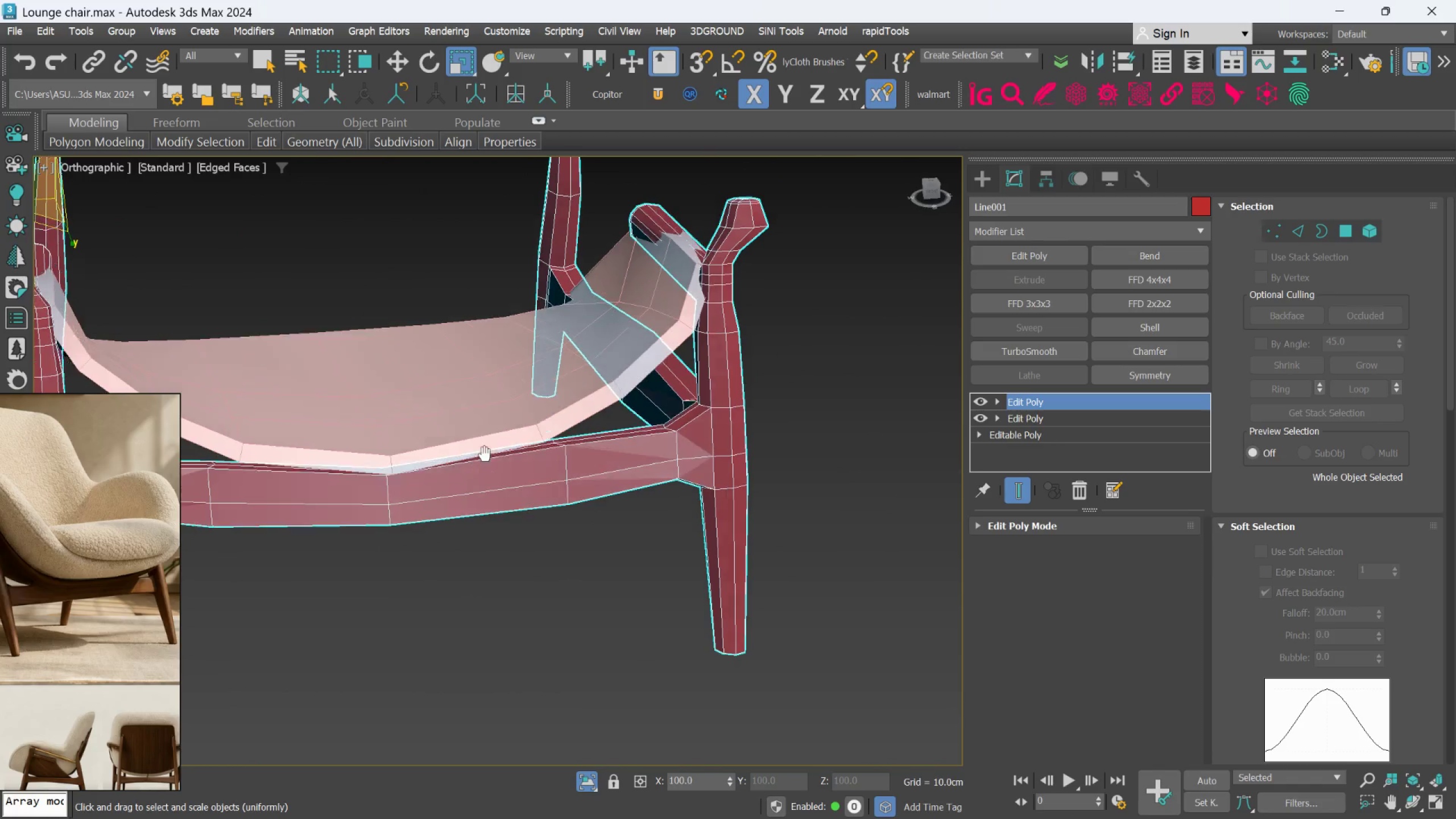 
hold_key(key=AltLeft, duration=0.55)
 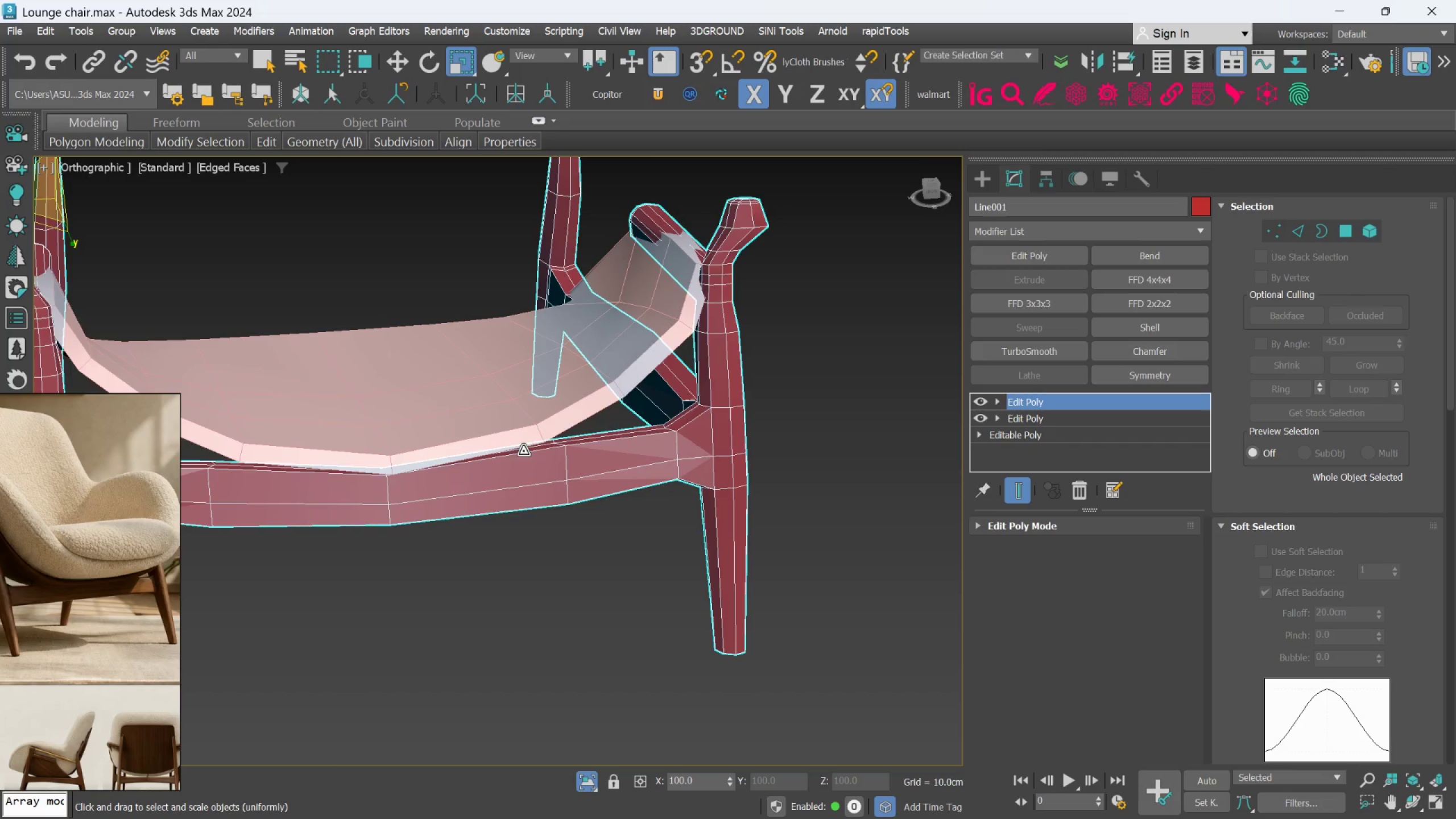 
scroll: coordinate [528, 448], scroll_direction: up, amount: 1.0
 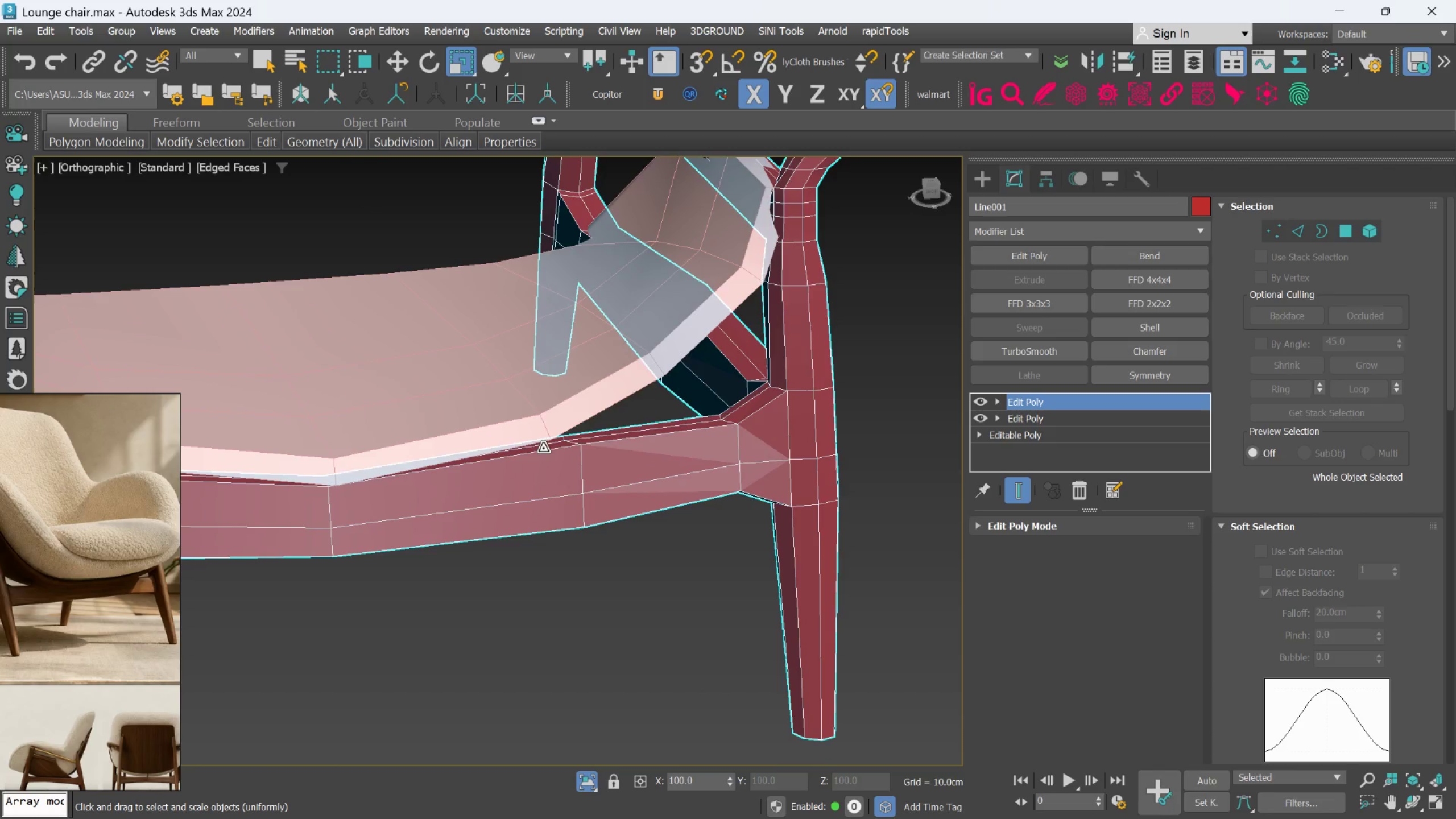 
hold_key(key=AltLeft, duration=0.34)
 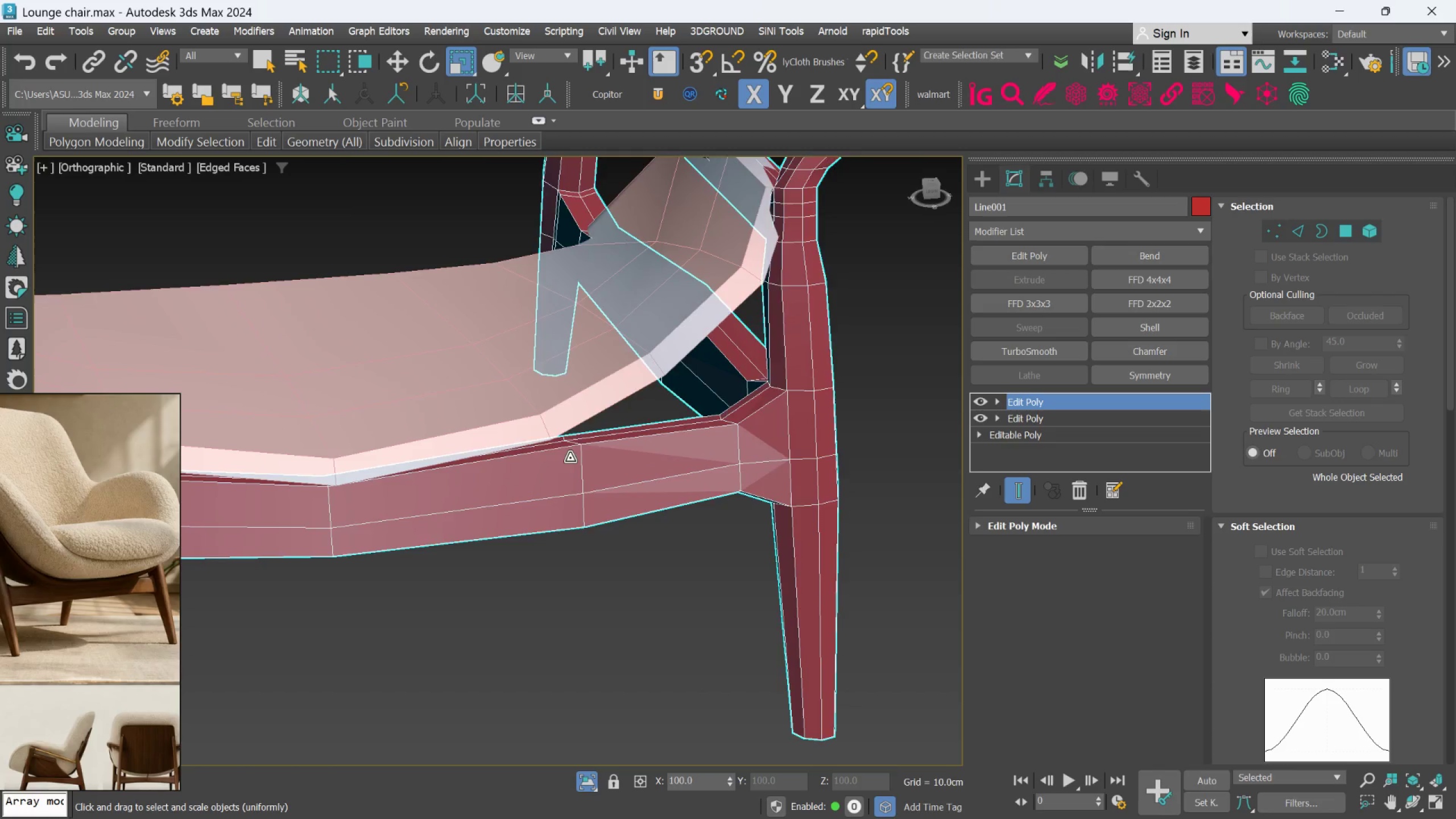 
scroll: coordinate [570, 458], scroll_direction: up, amount: 2.0
 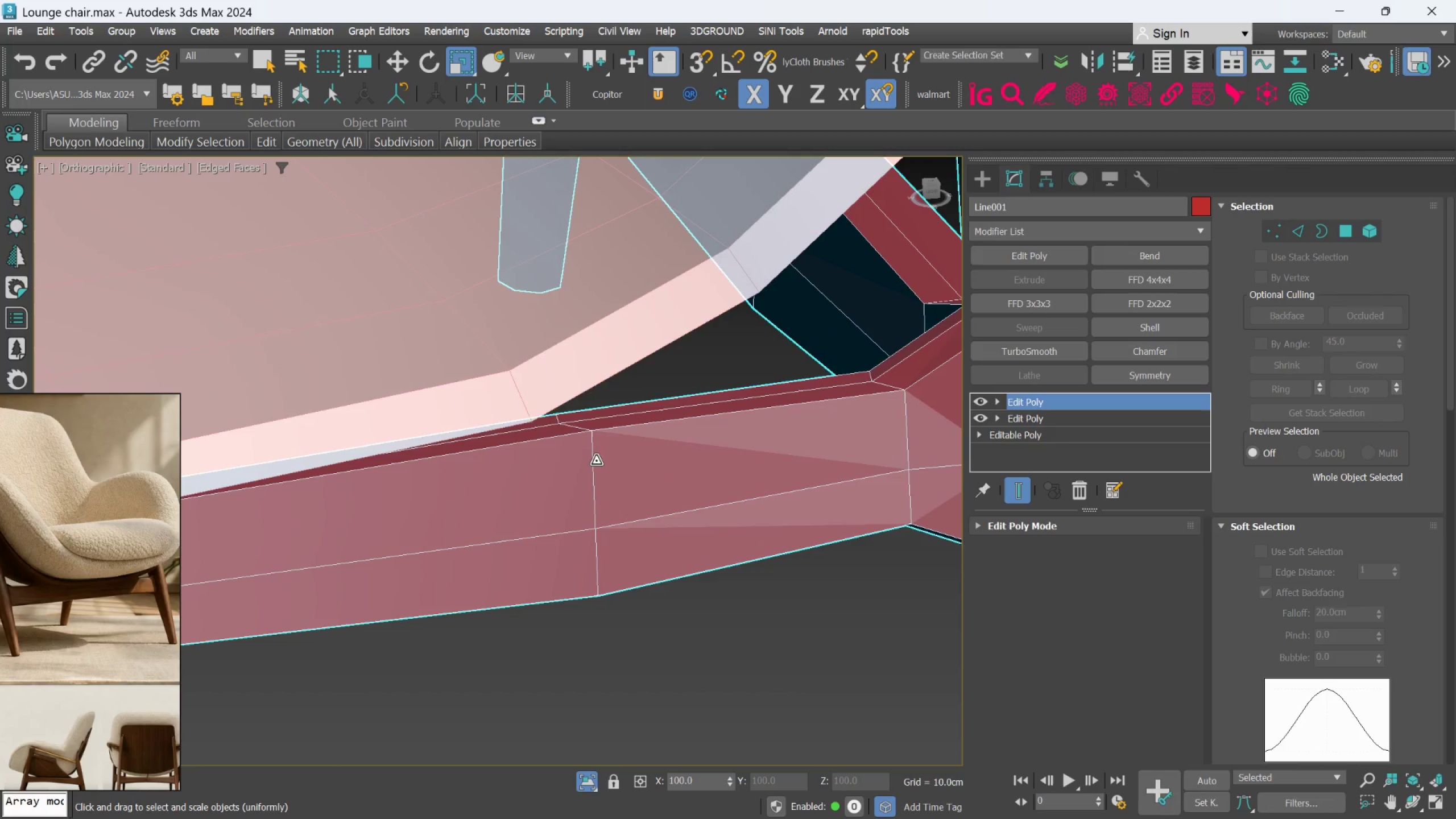 
key(Alt+AltLeft)
 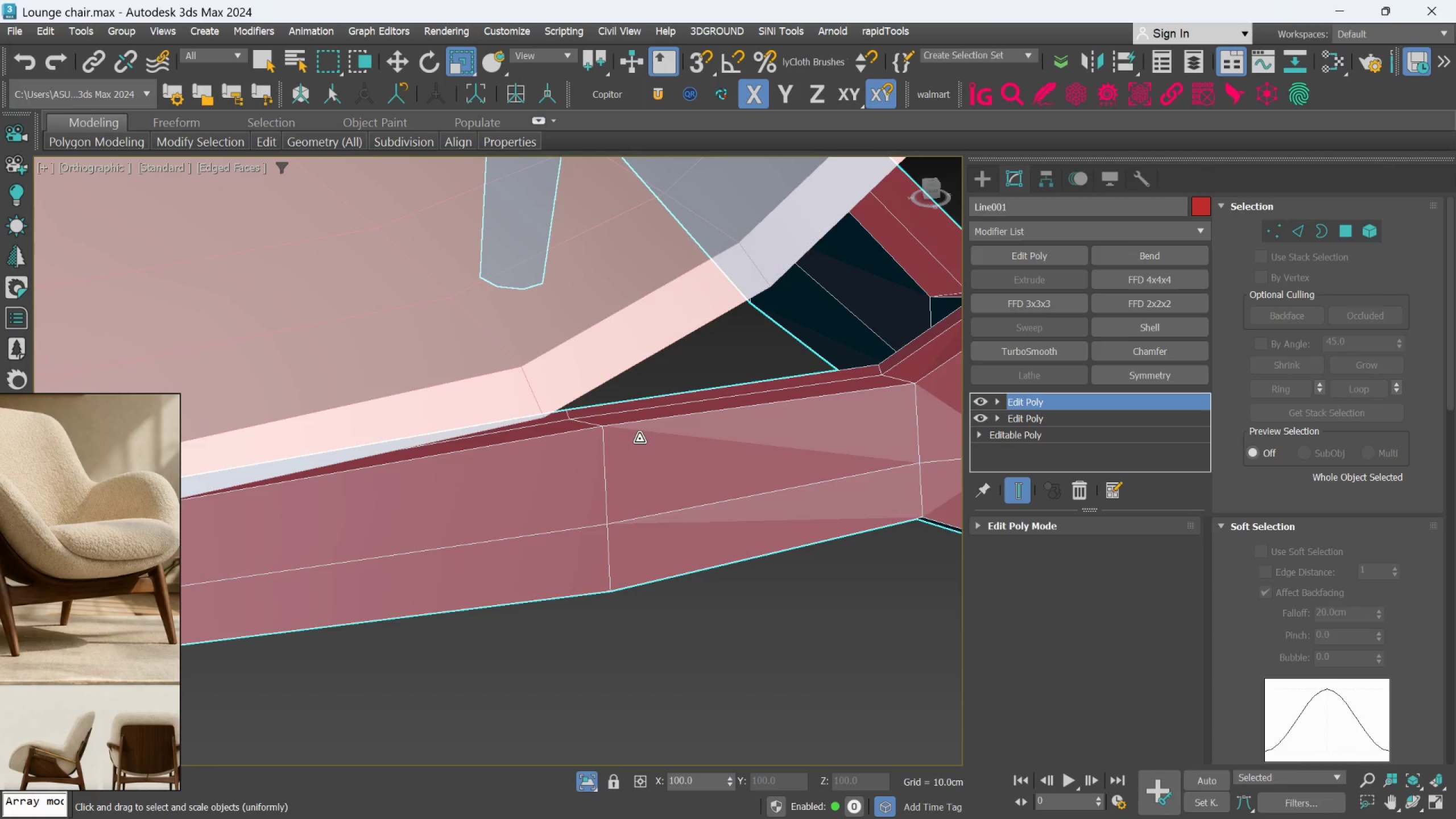 
scroll: coordinate [632, 454], scroll_direction: down, amount: 3.0
 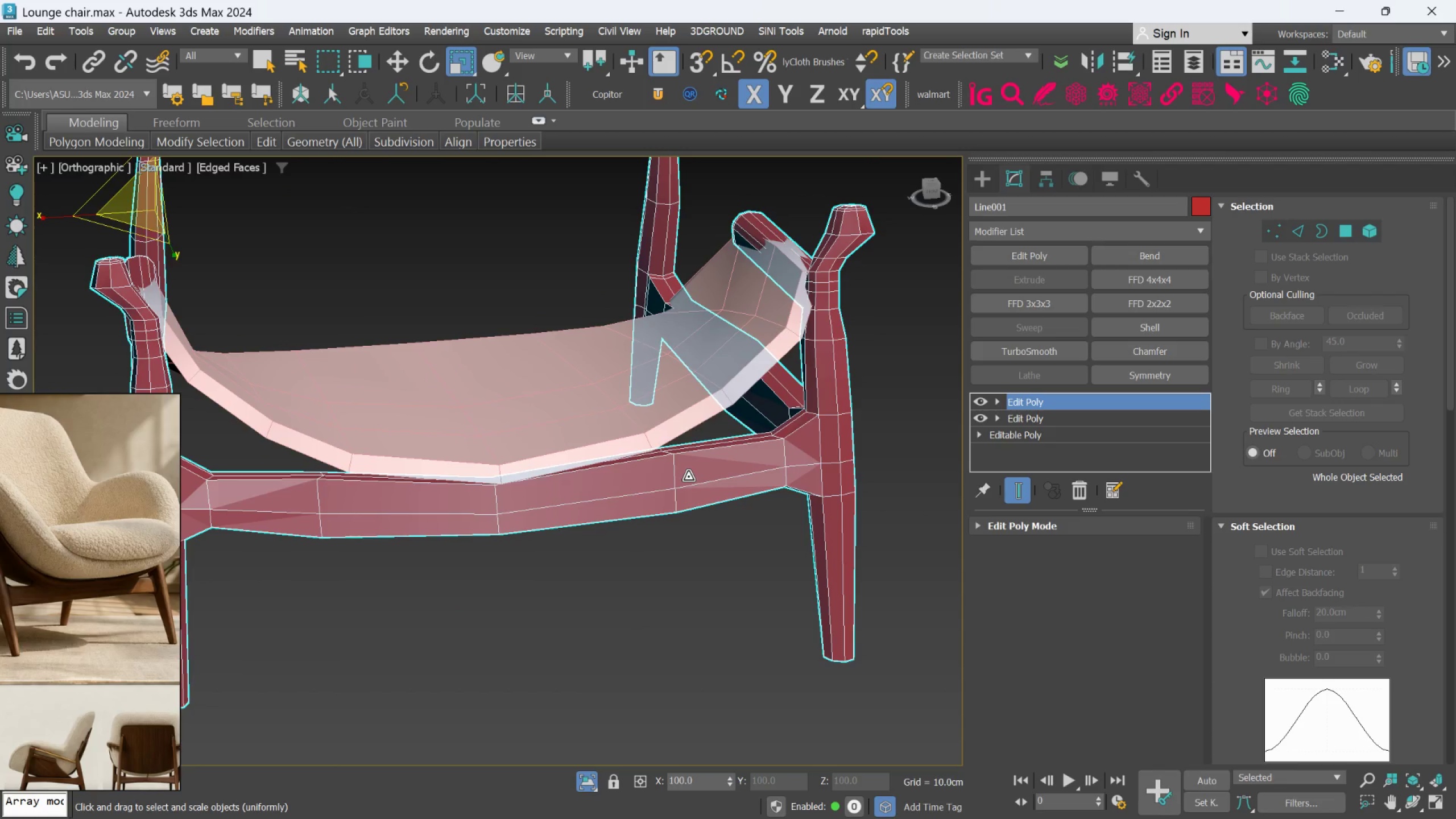 
key(F)
 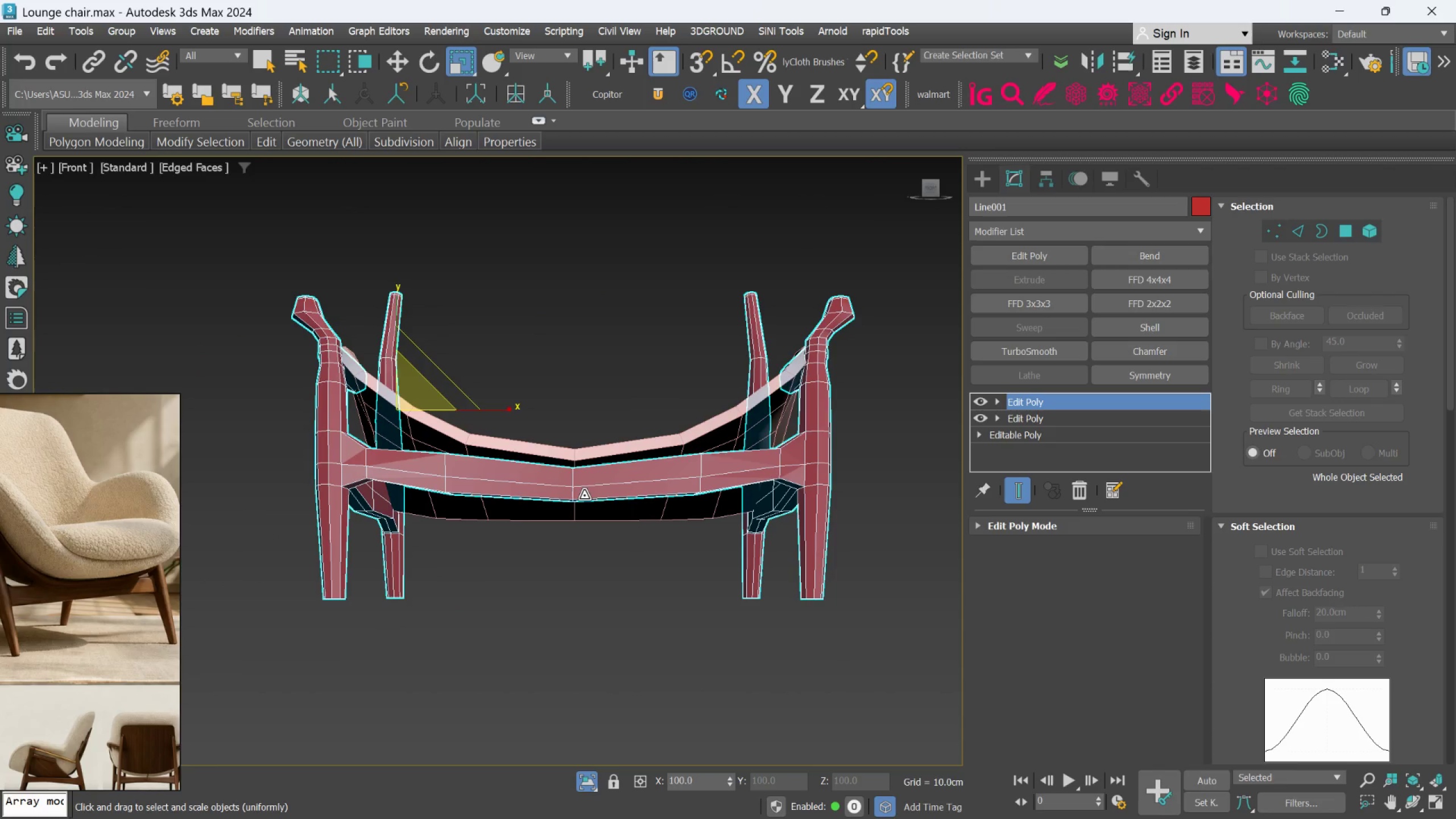 
hold_key(key=AltLeft, duration=0.64)
 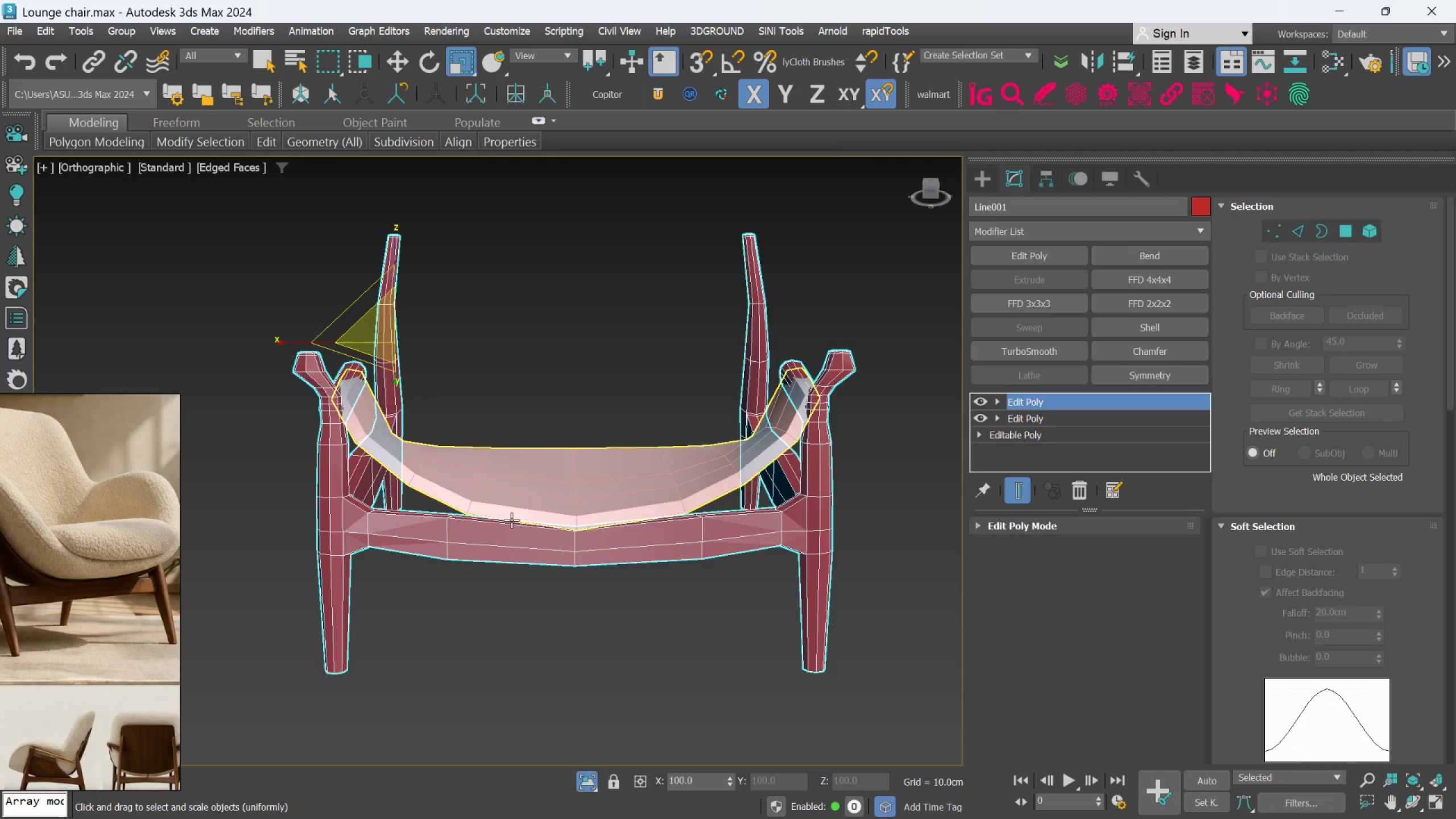 
scroll: coordinate [510, 521], scroll_direction: up, amount: 2.0
 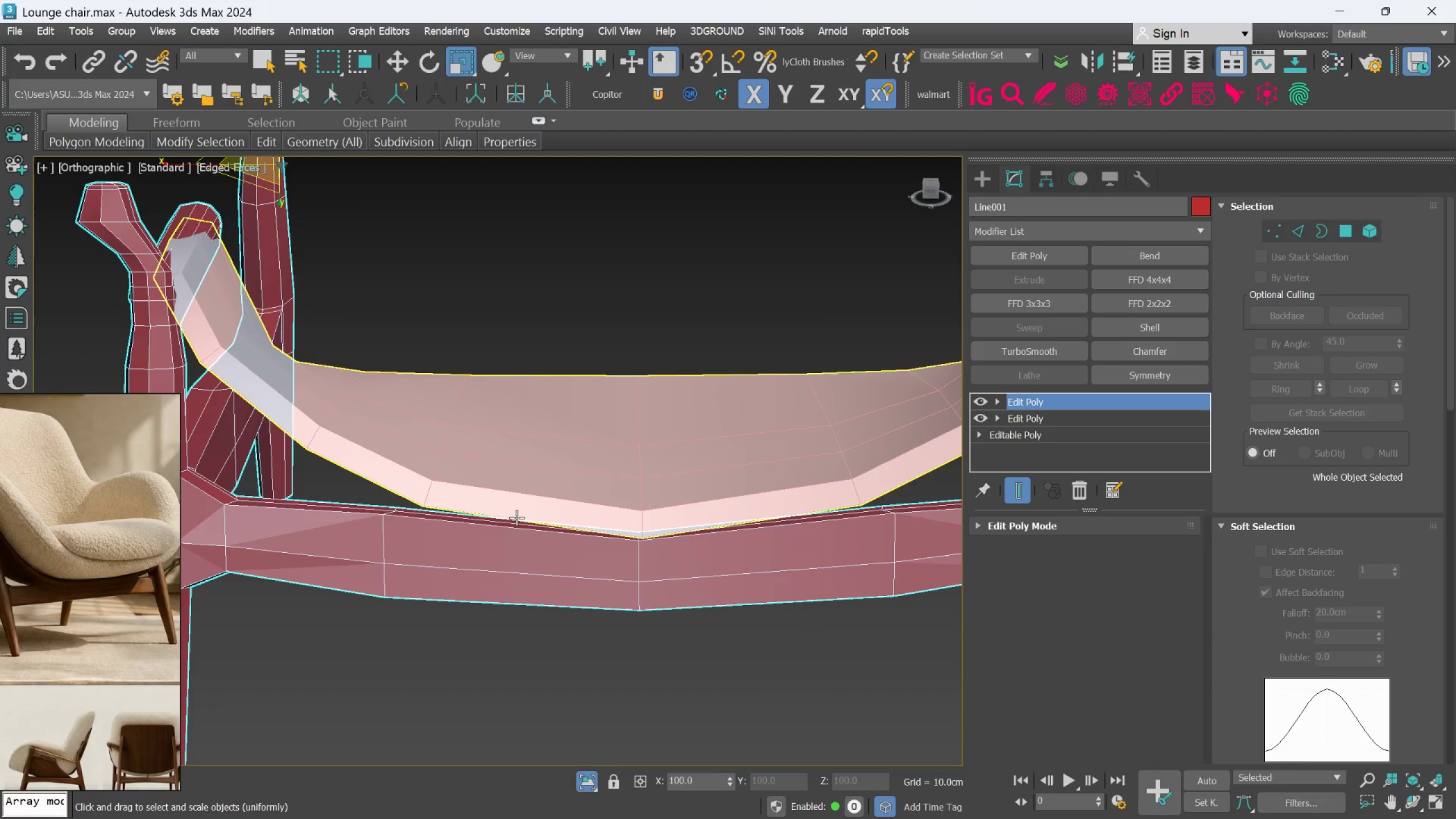 
hold_key(key=AltLeft, duration=0.59)
 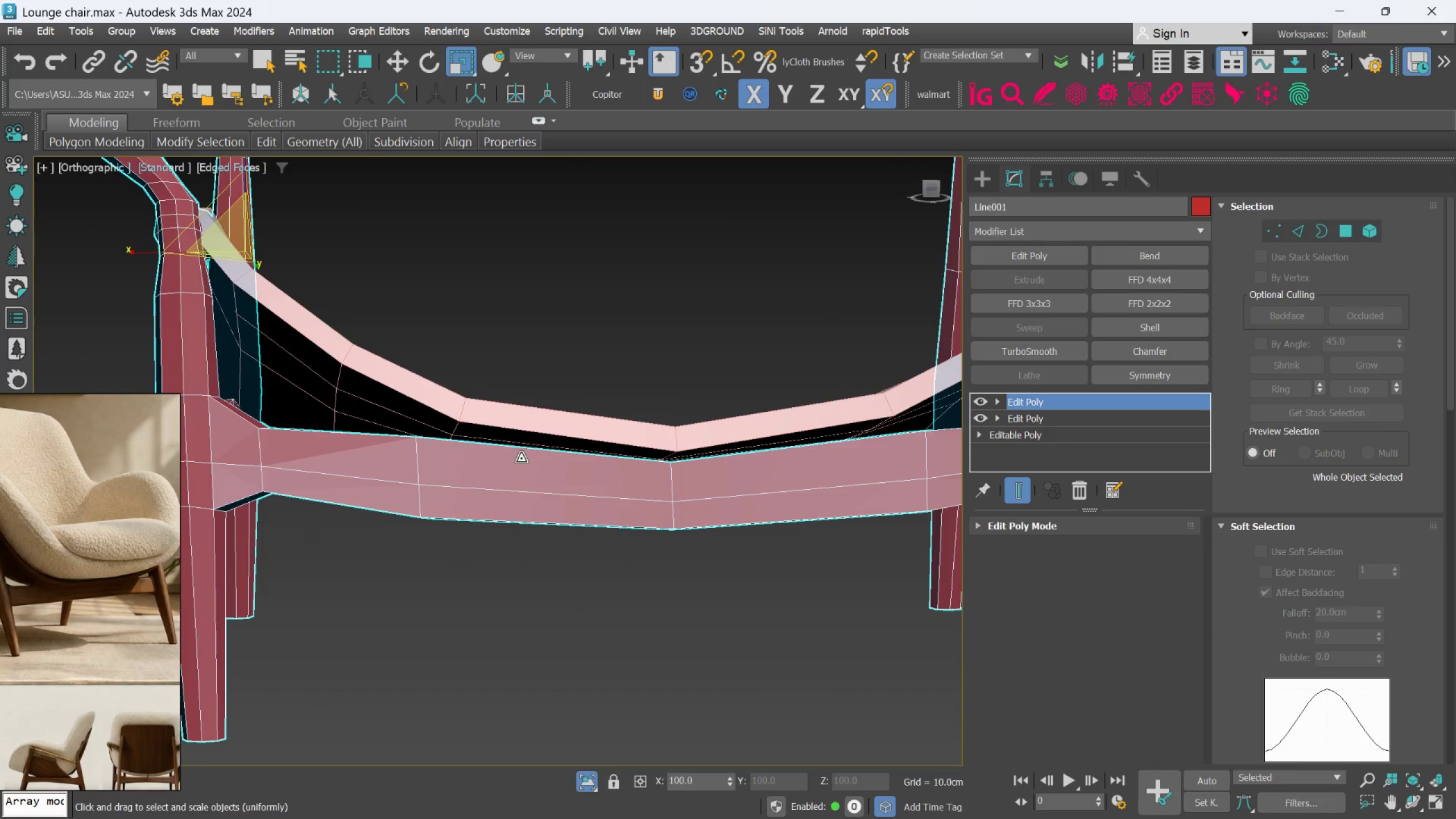 
hold_key(key=AltLeft, duration=0.52)
 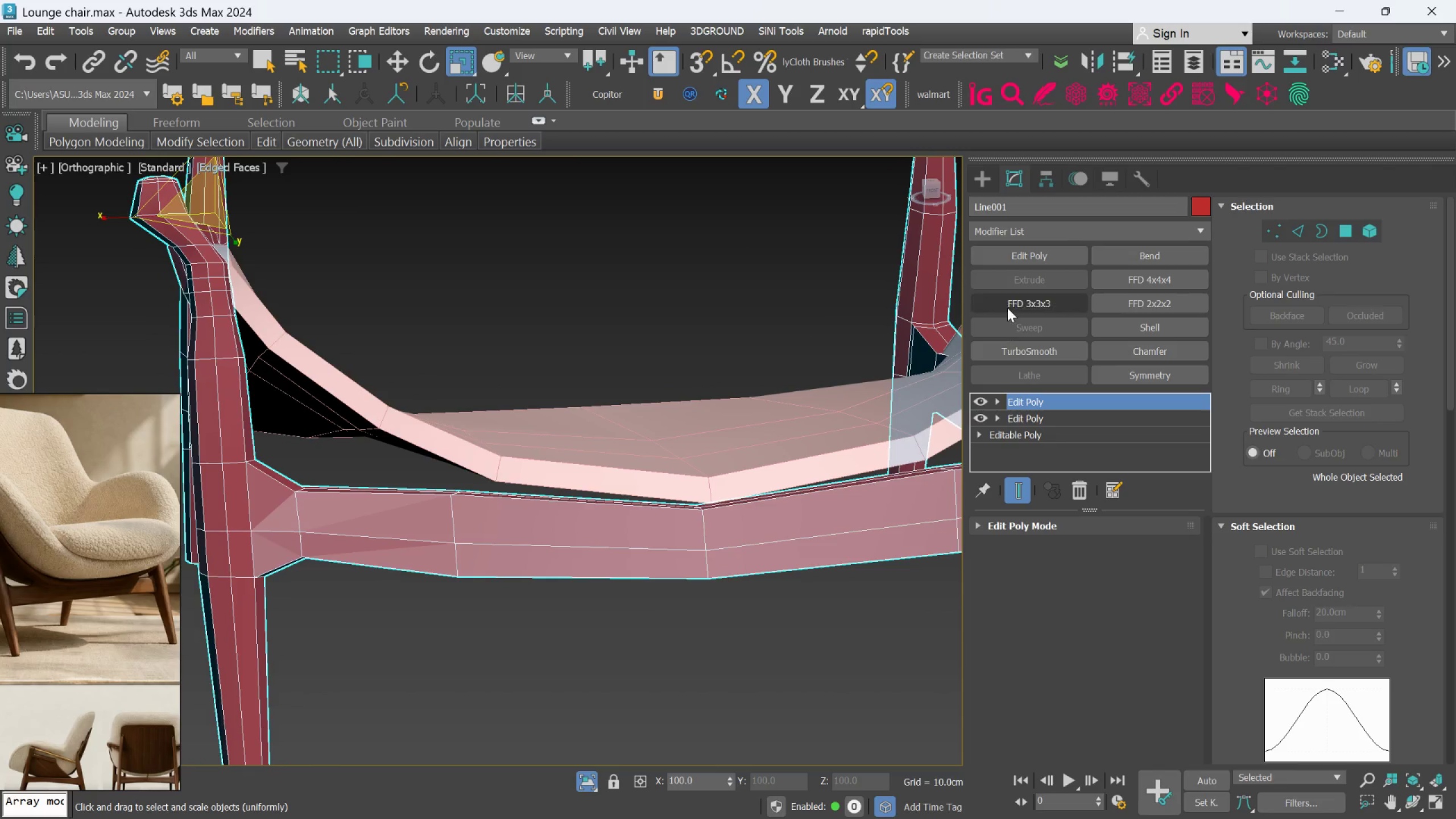 
left_click([1020, 258])
 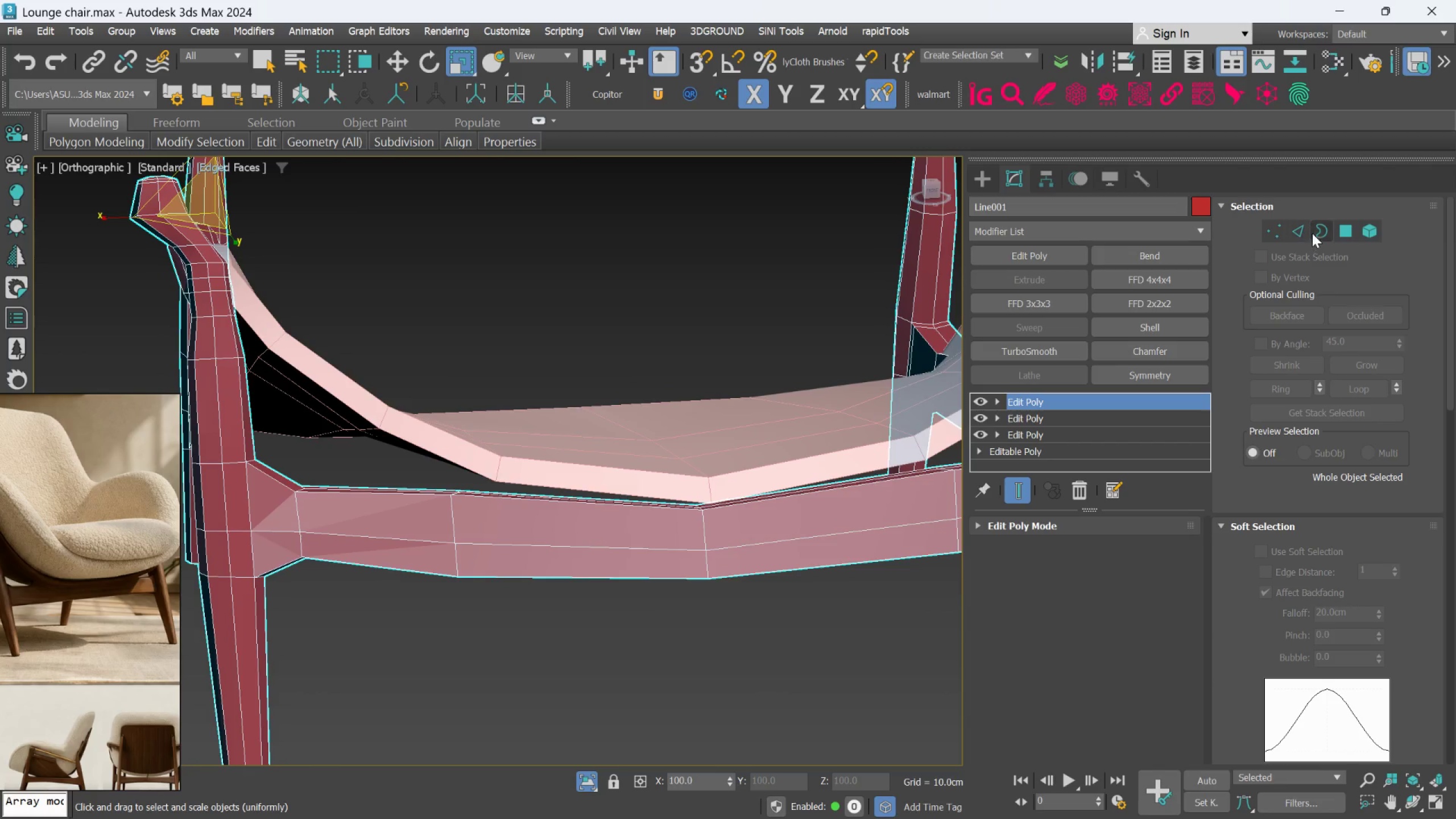 
left_click([1304, 233])
 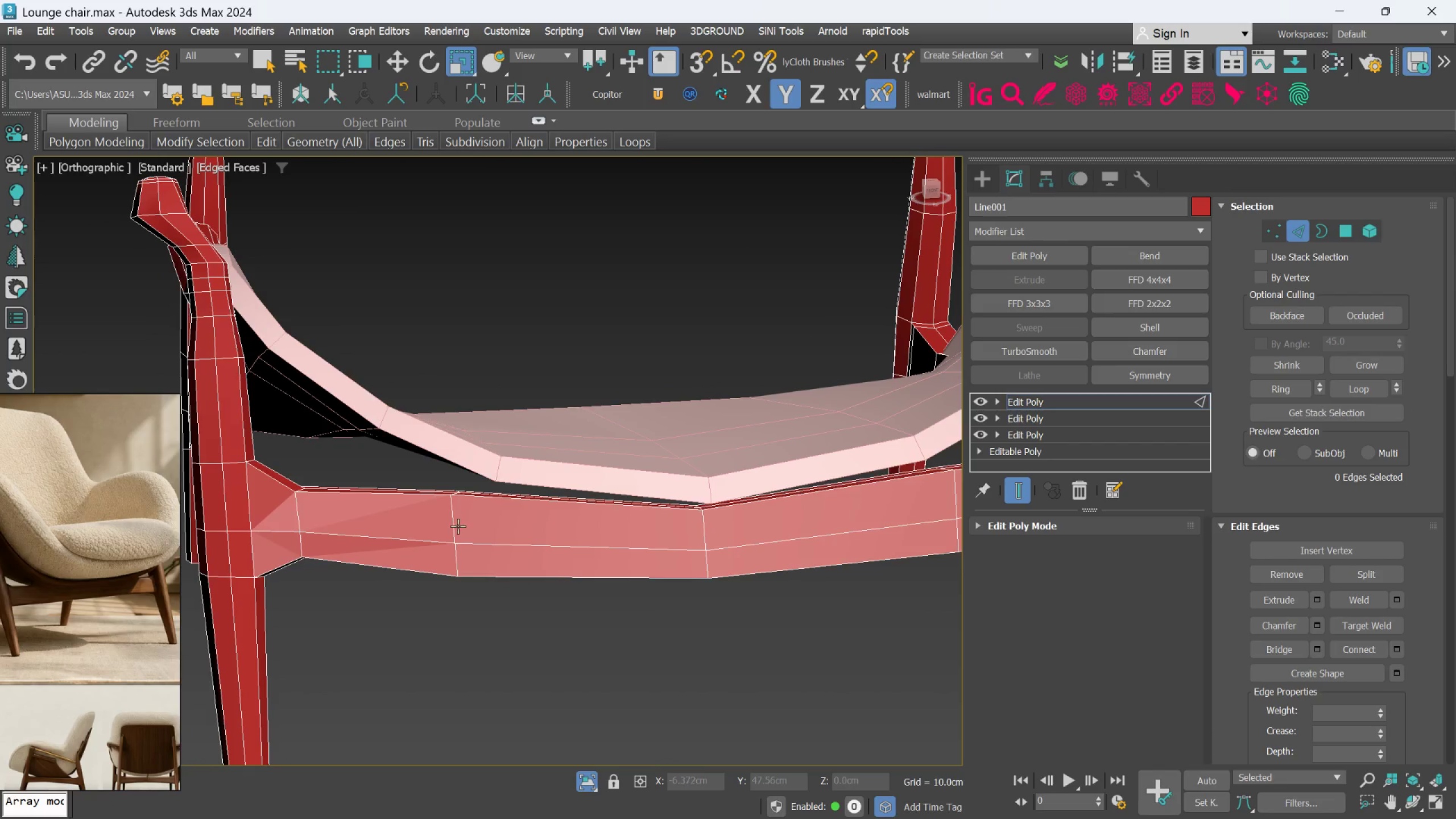 
double_click([458, 526])
 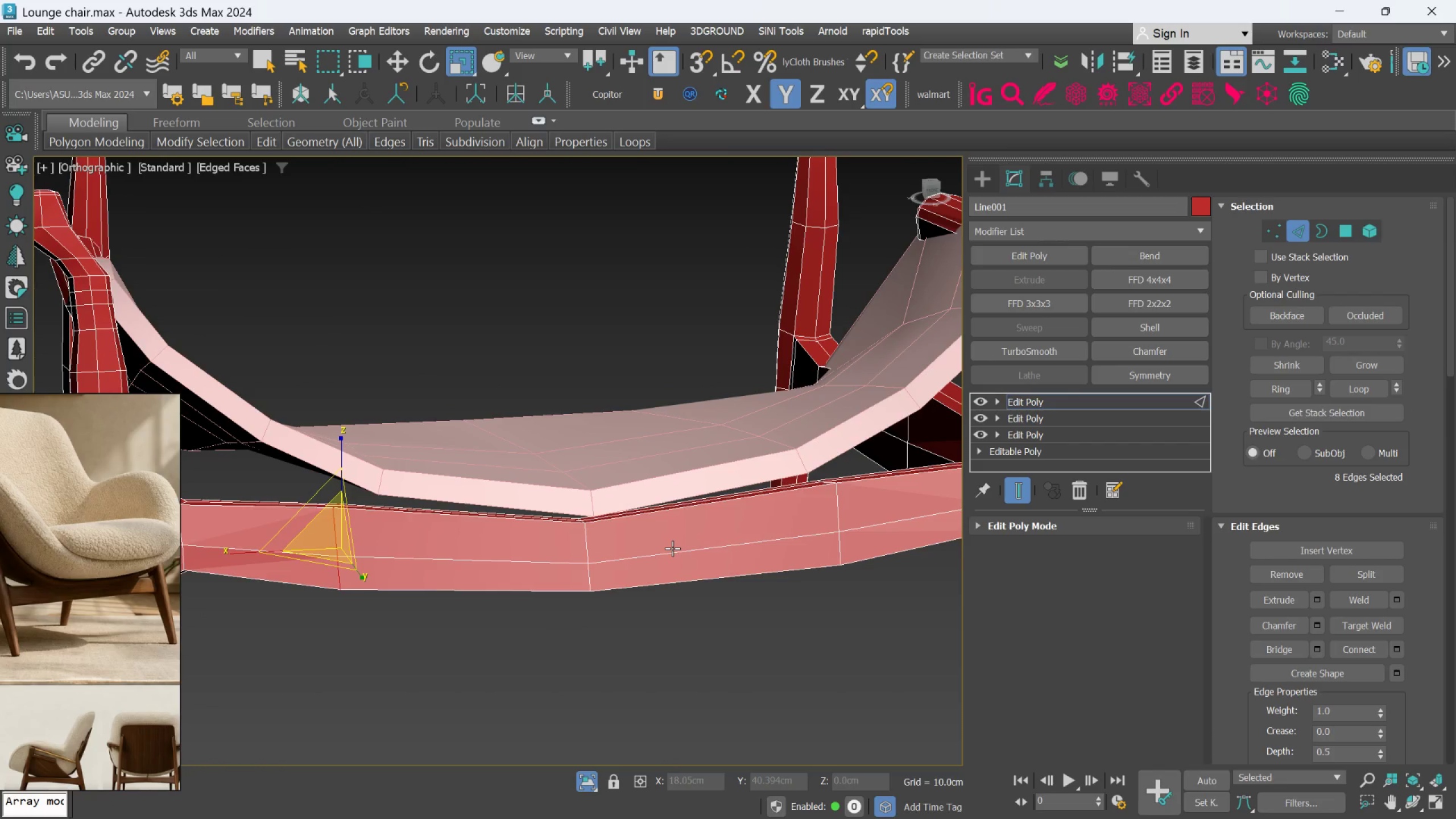 
key(W)
 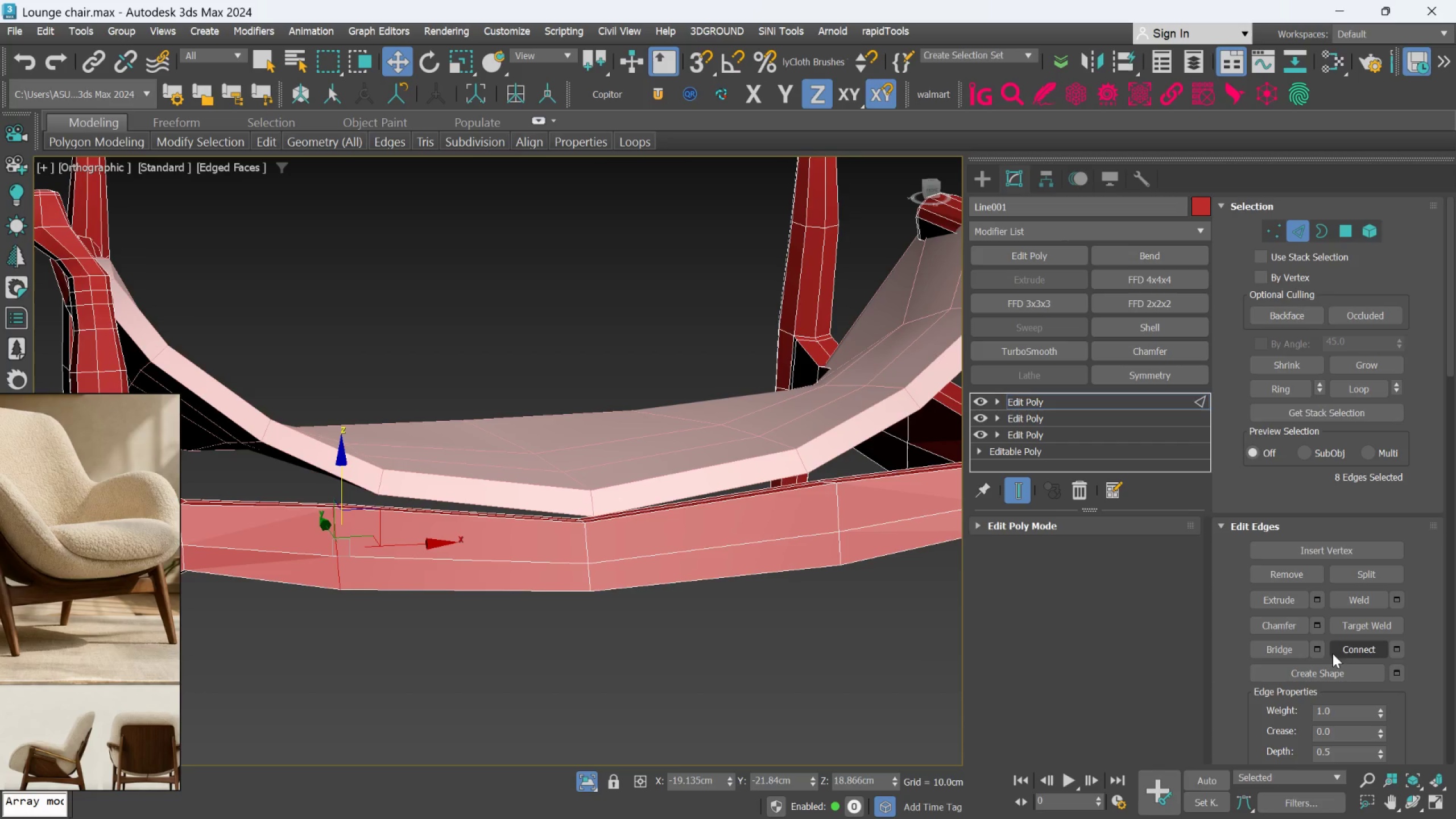 
scroll: coordinate [1359, 733], scroll_direction: down, amount: 49.0
 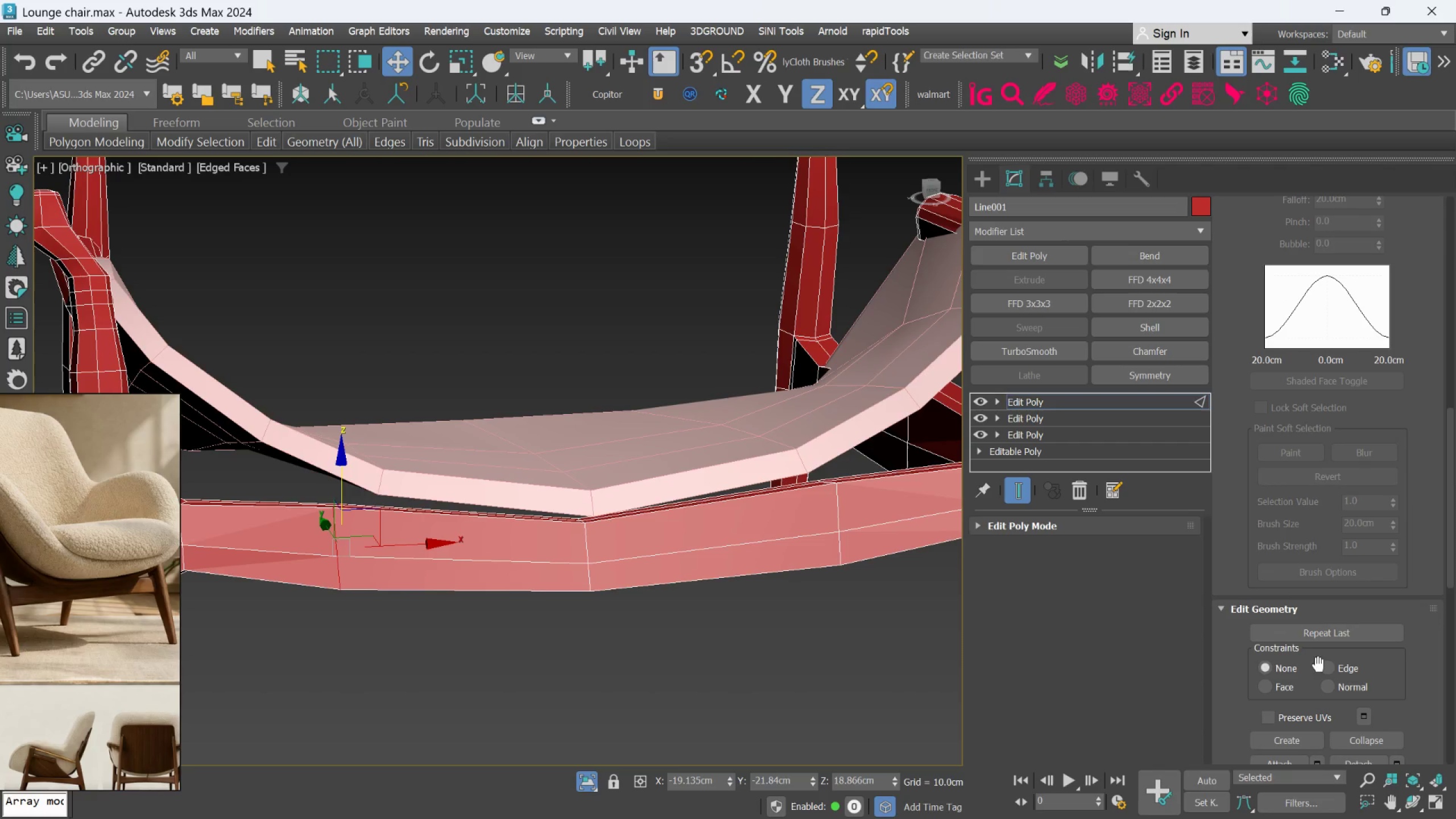 
left_click([1323, 668])
 